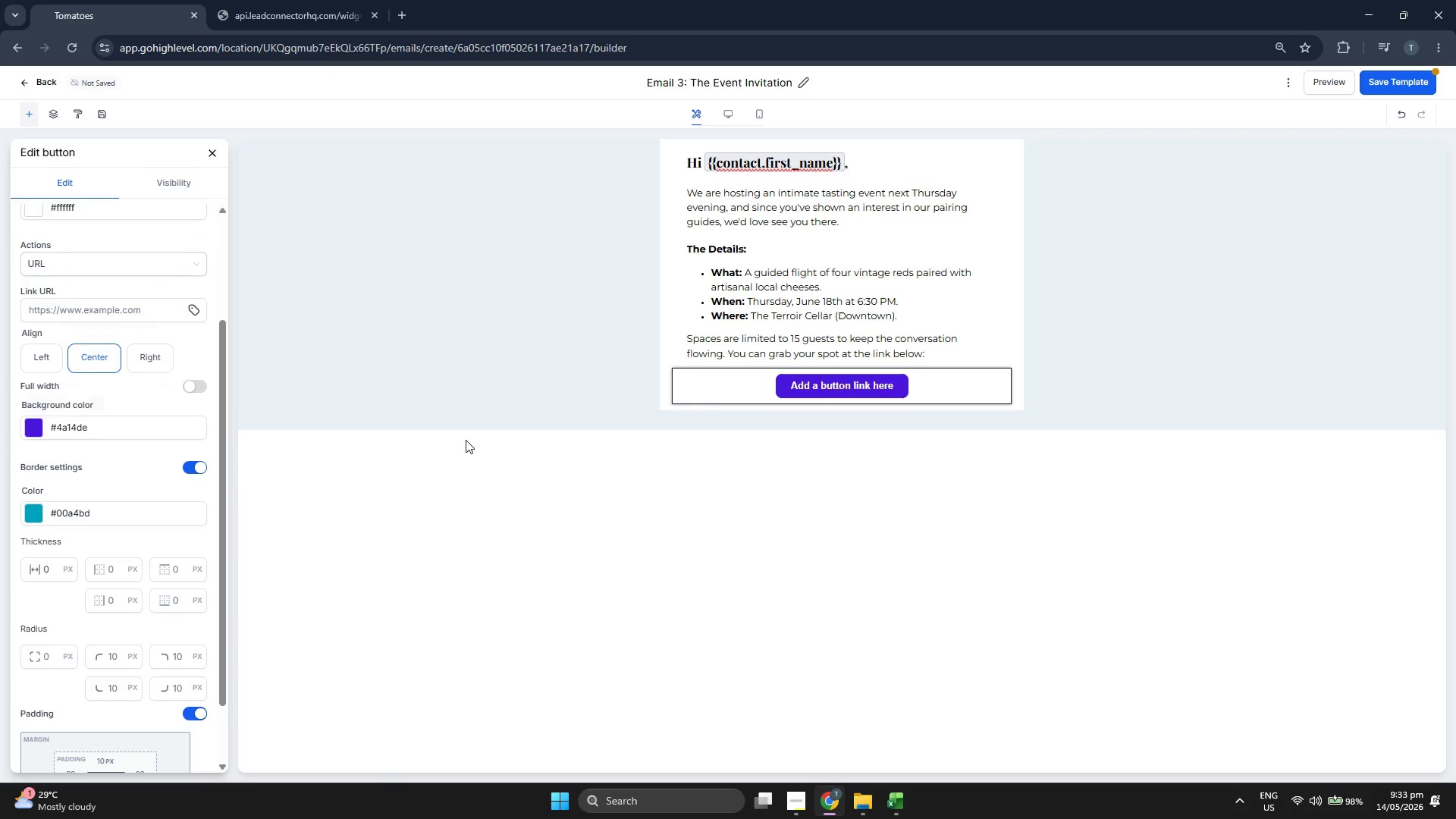 
scroll: coordinate [105, 294], scroll_direction: up, amount: 2.0
 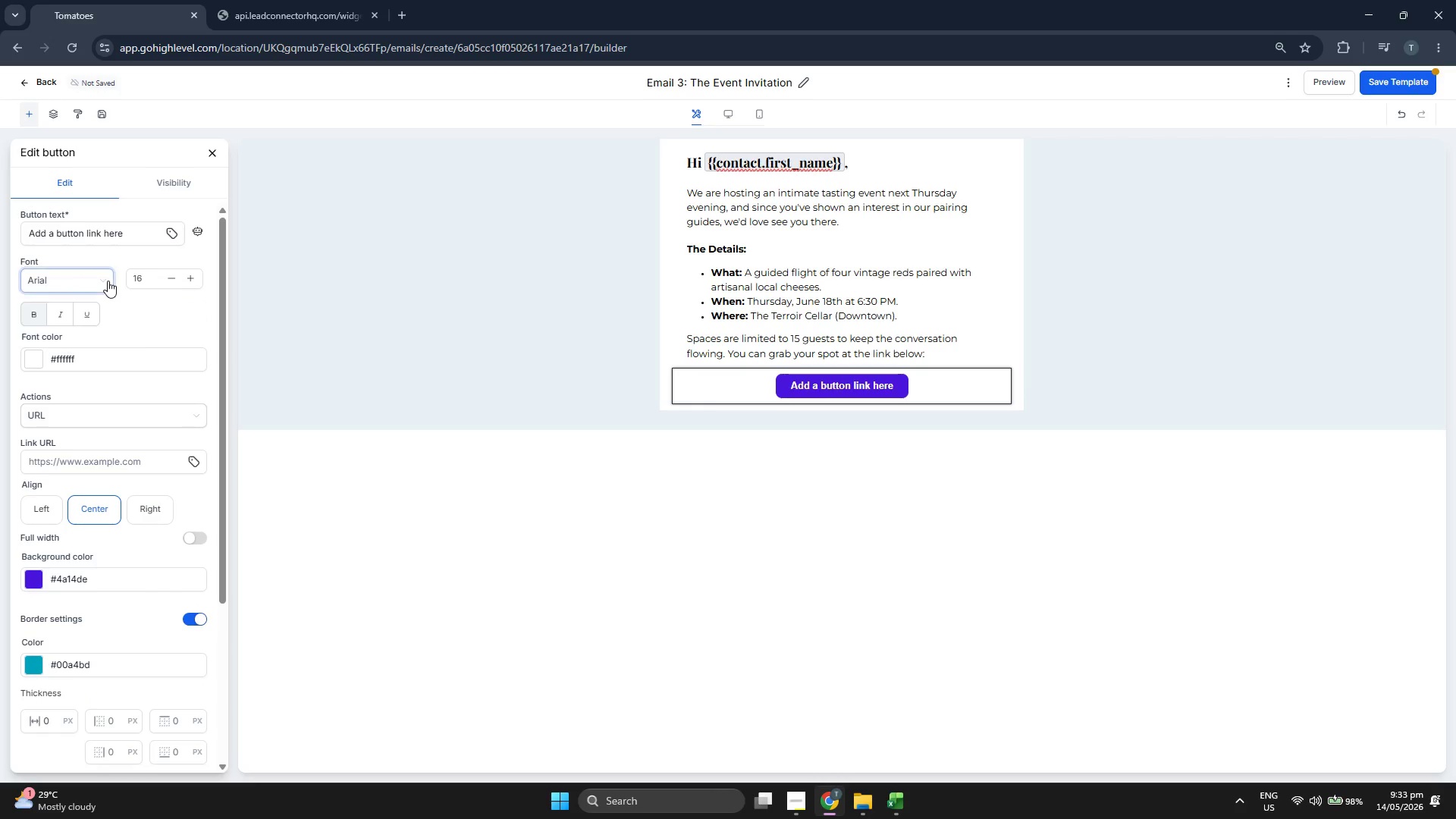 
left_click([93, 280])
 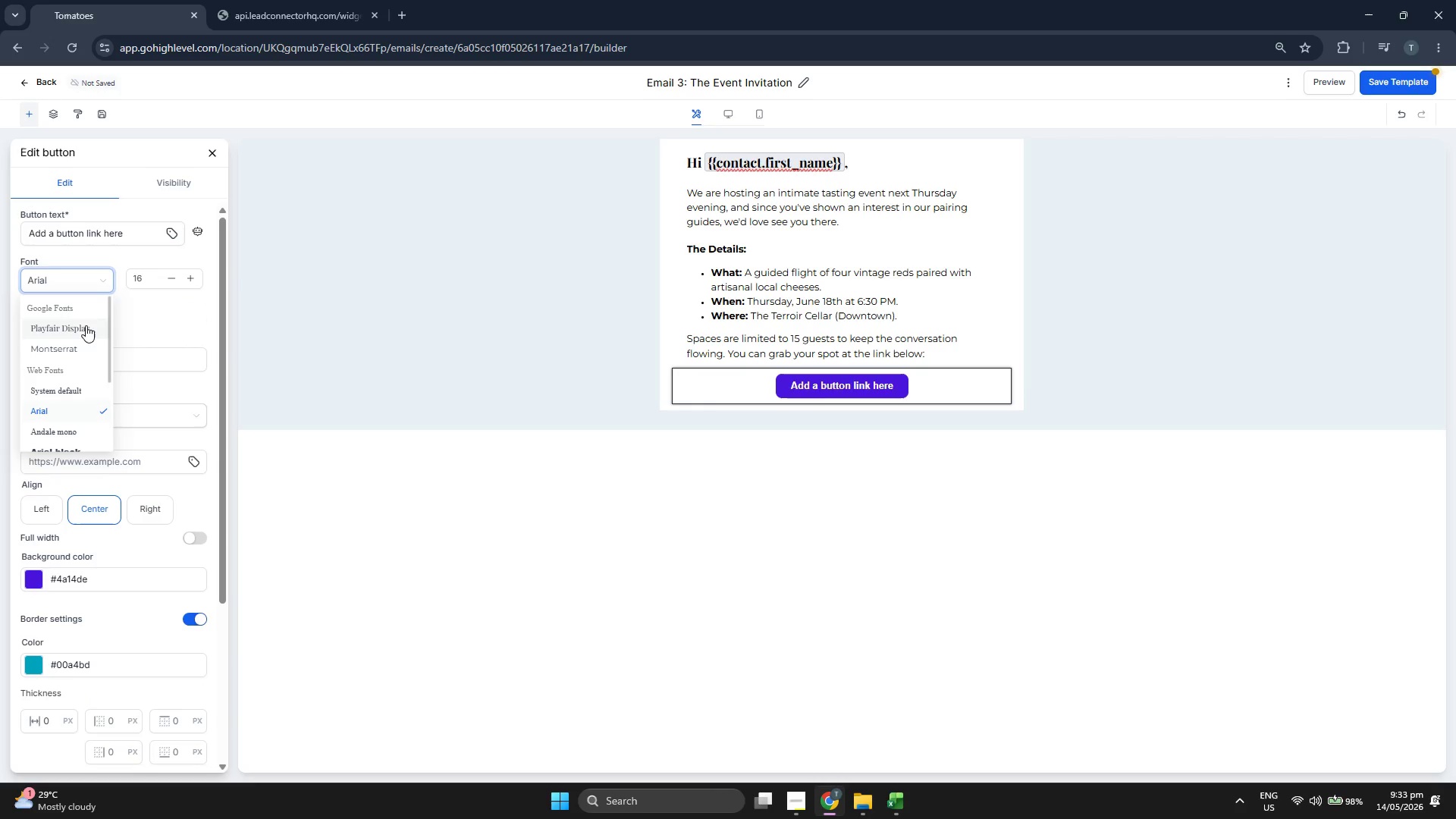 
left_click([84, 328])
 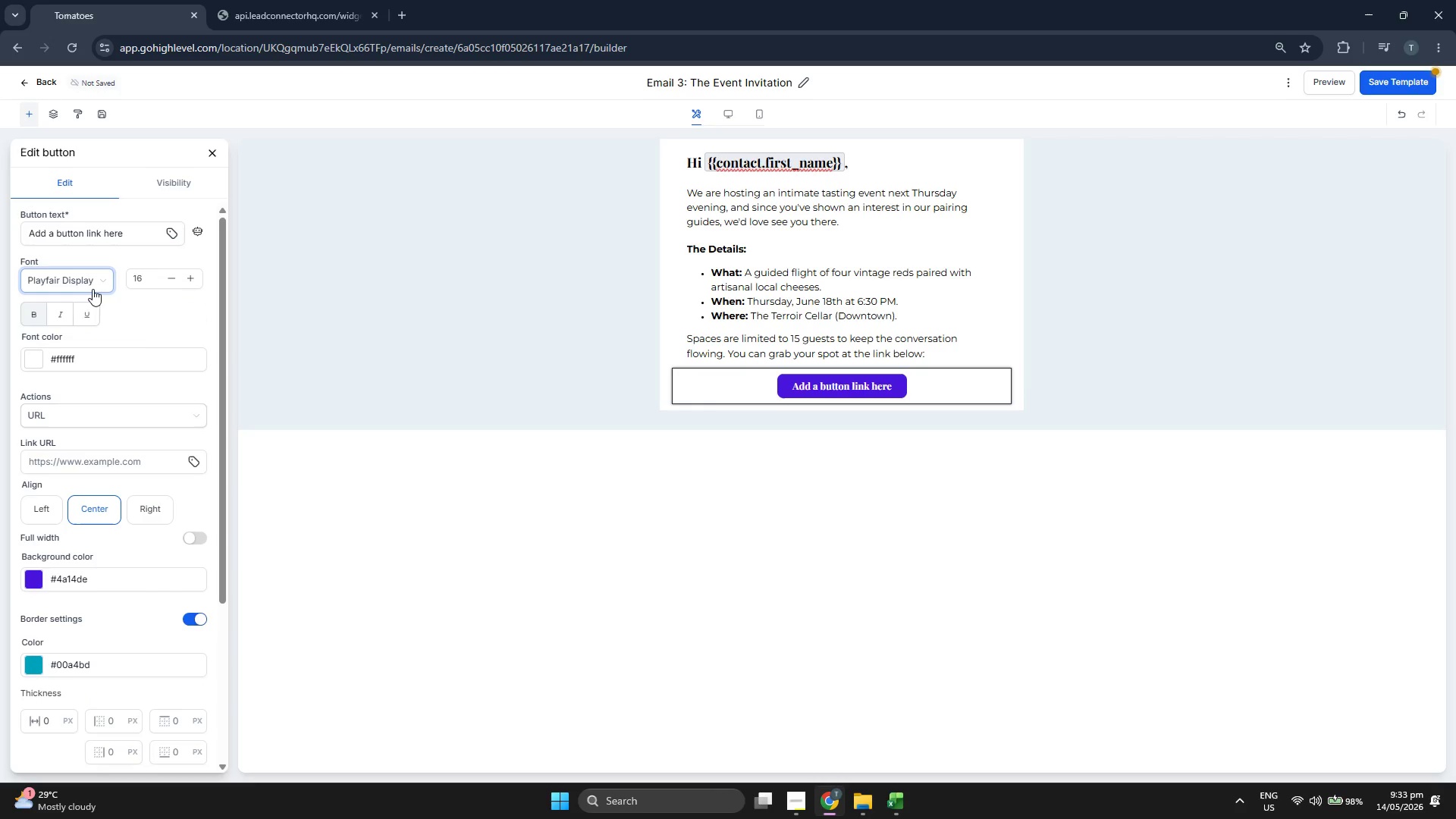 
left_click([93, 284])
 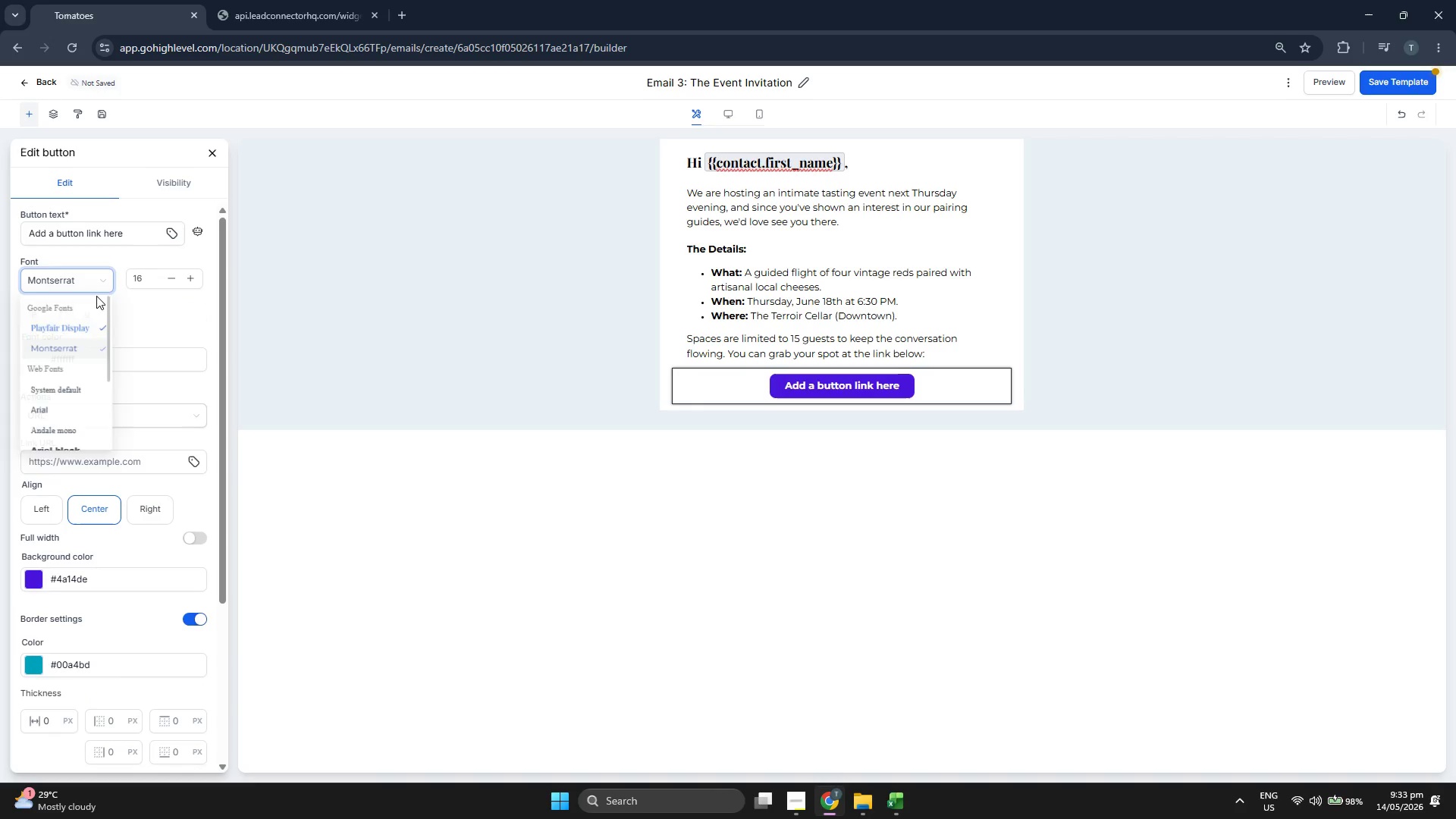 
left_click([148, 232])
 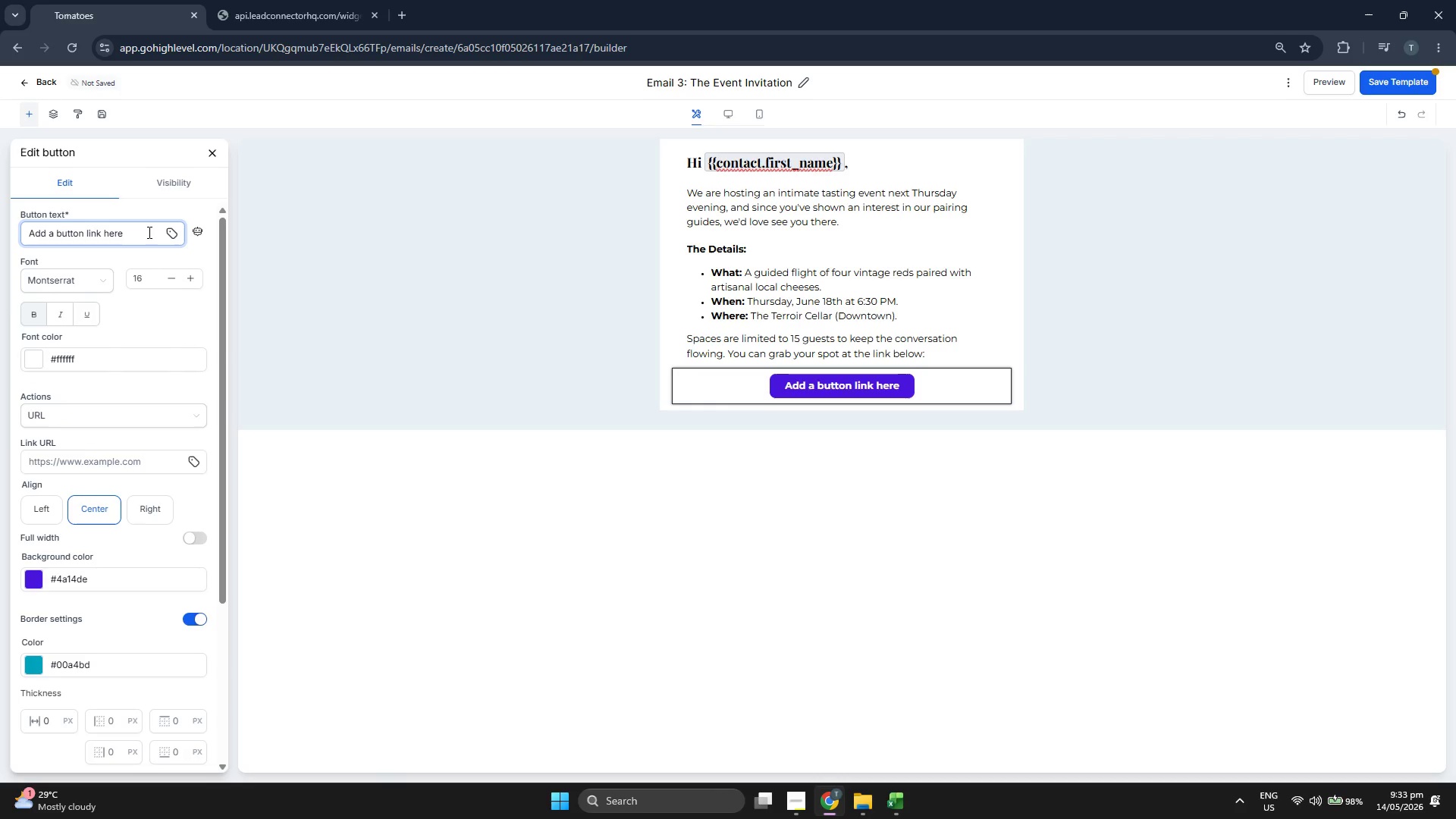 
key(Backspace)
key(Backspace)
key(Backspace)
key(Backspace)
key(Backspace)
key(Backspace)
key(Backspace)
key(Backspace)
key(Backspace)
key(Backspace)
key(Backspace)
key(Backspace)
key(Backspace)
key(Backspace)
key(Backspace)
key(Backspace)
key(Backspace)
key(Backspace)
key(Backspace)
key(Backspace)
key(Backspace)
key(Backspace)
type(Reserve My Tasting Sear)
key(Backspace)
type(t)
 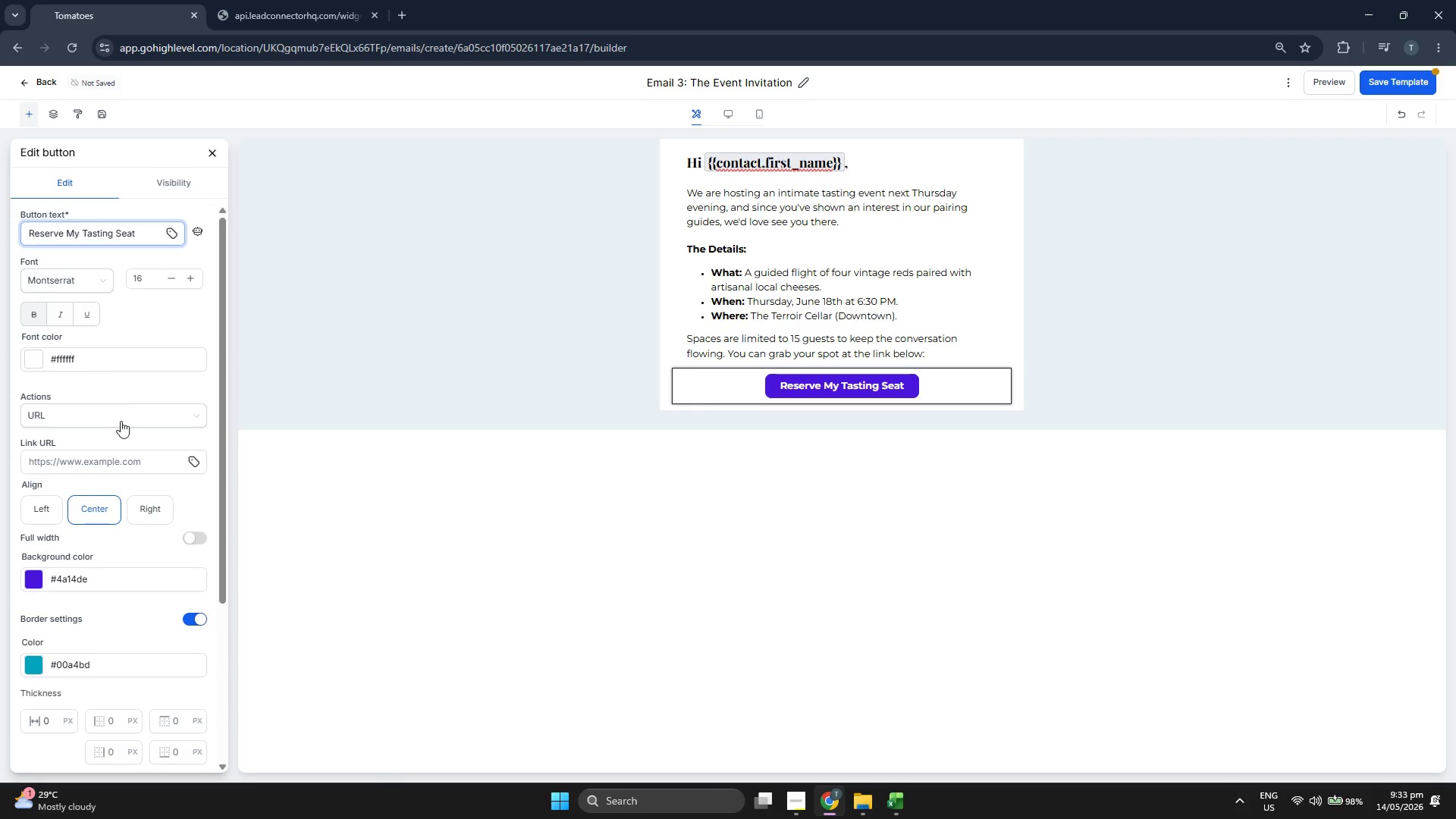 
scroll: coordinate [118, 435], scroll_direction: down, amount: 3.0
 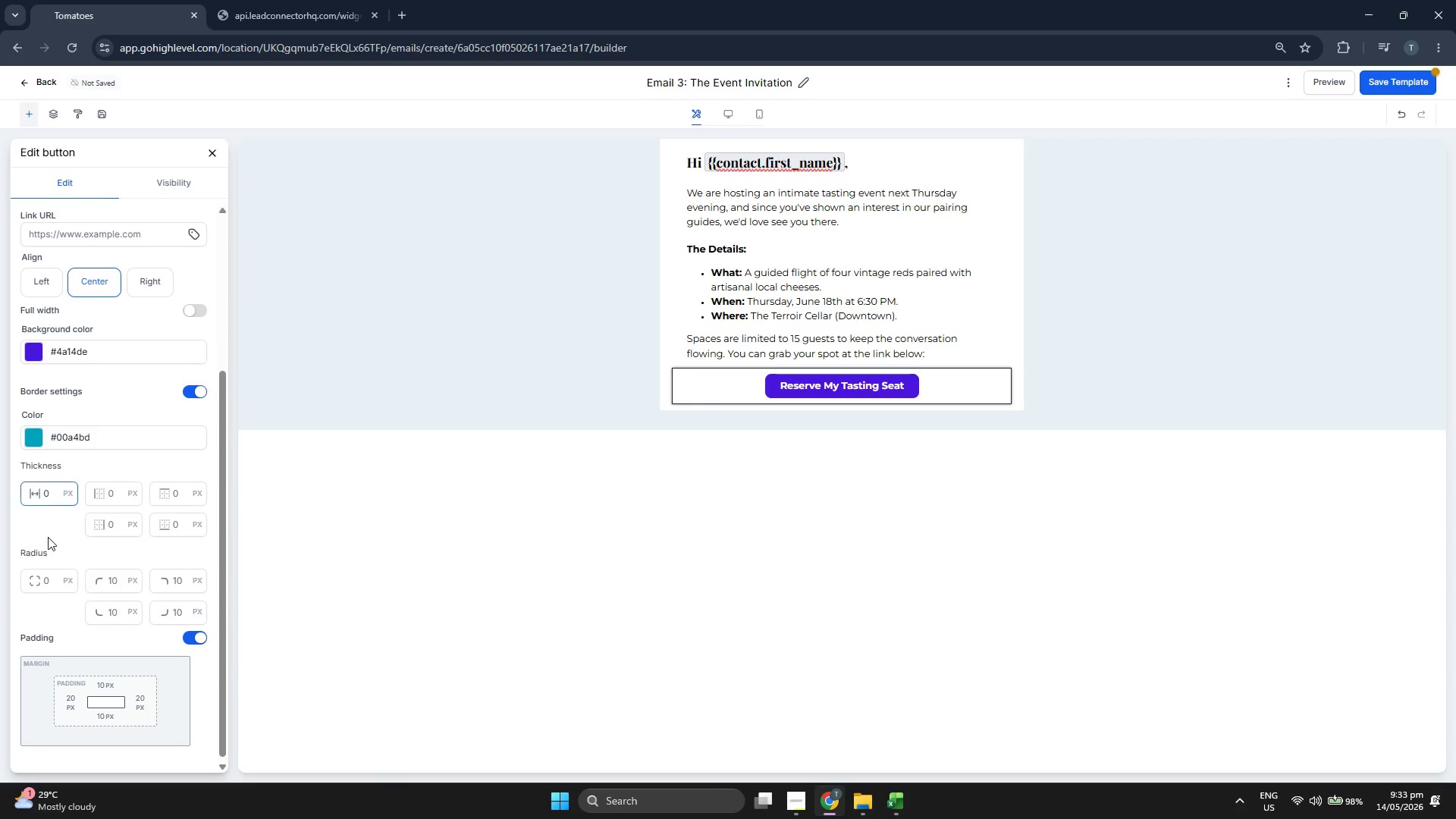 
left_click([49, 578])
 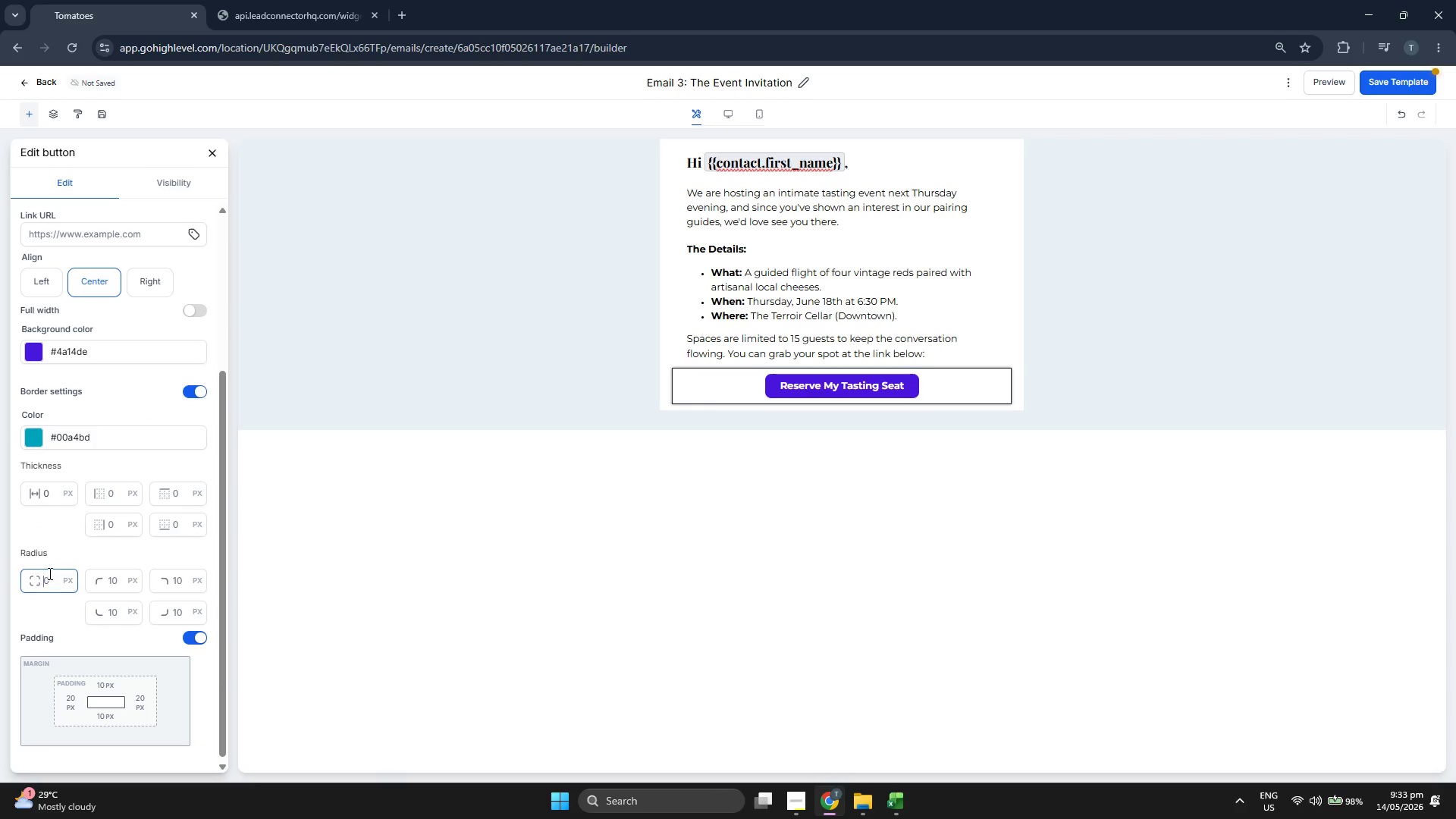 
type(25)
 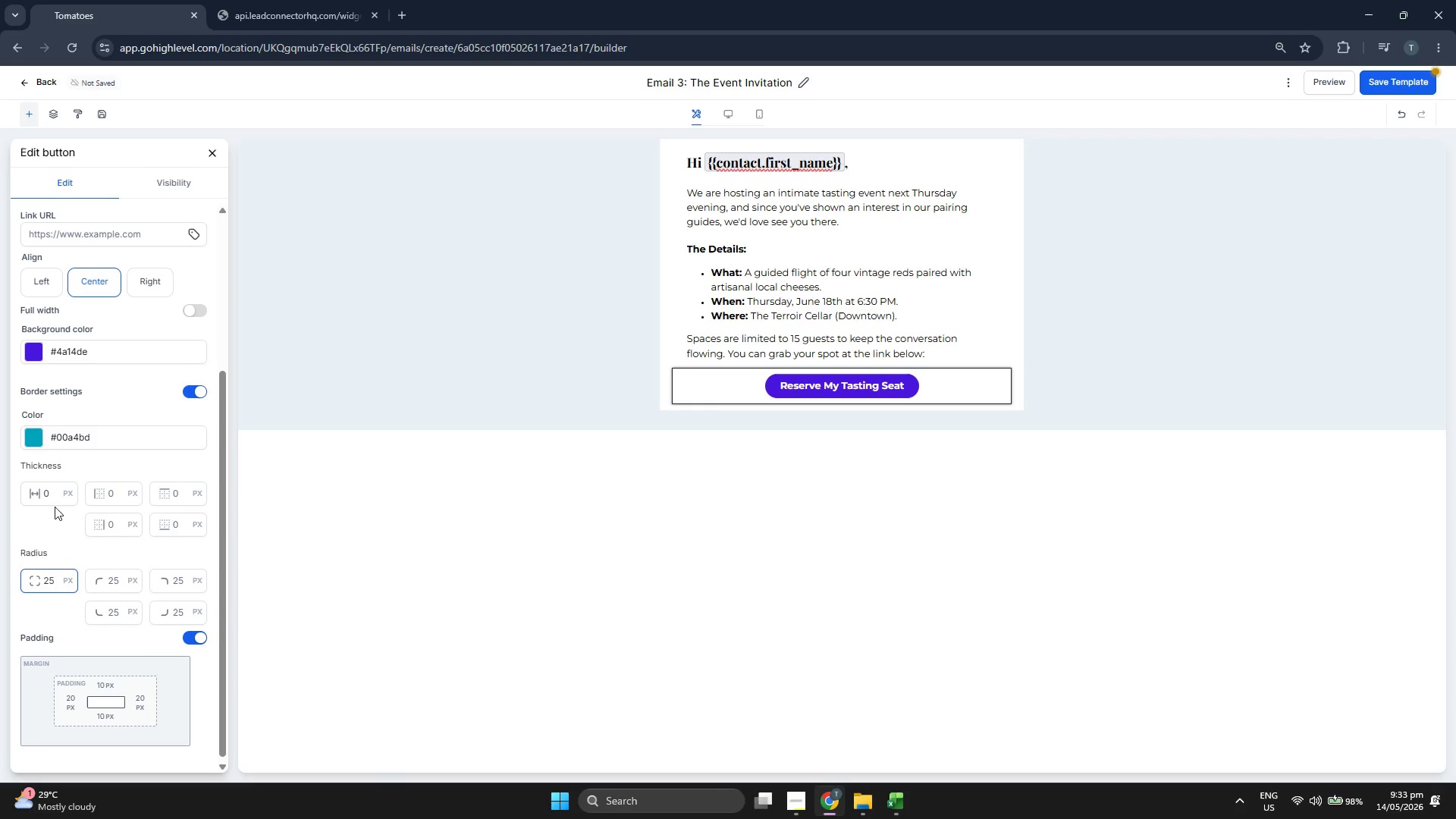 
left_click([50, 491])
 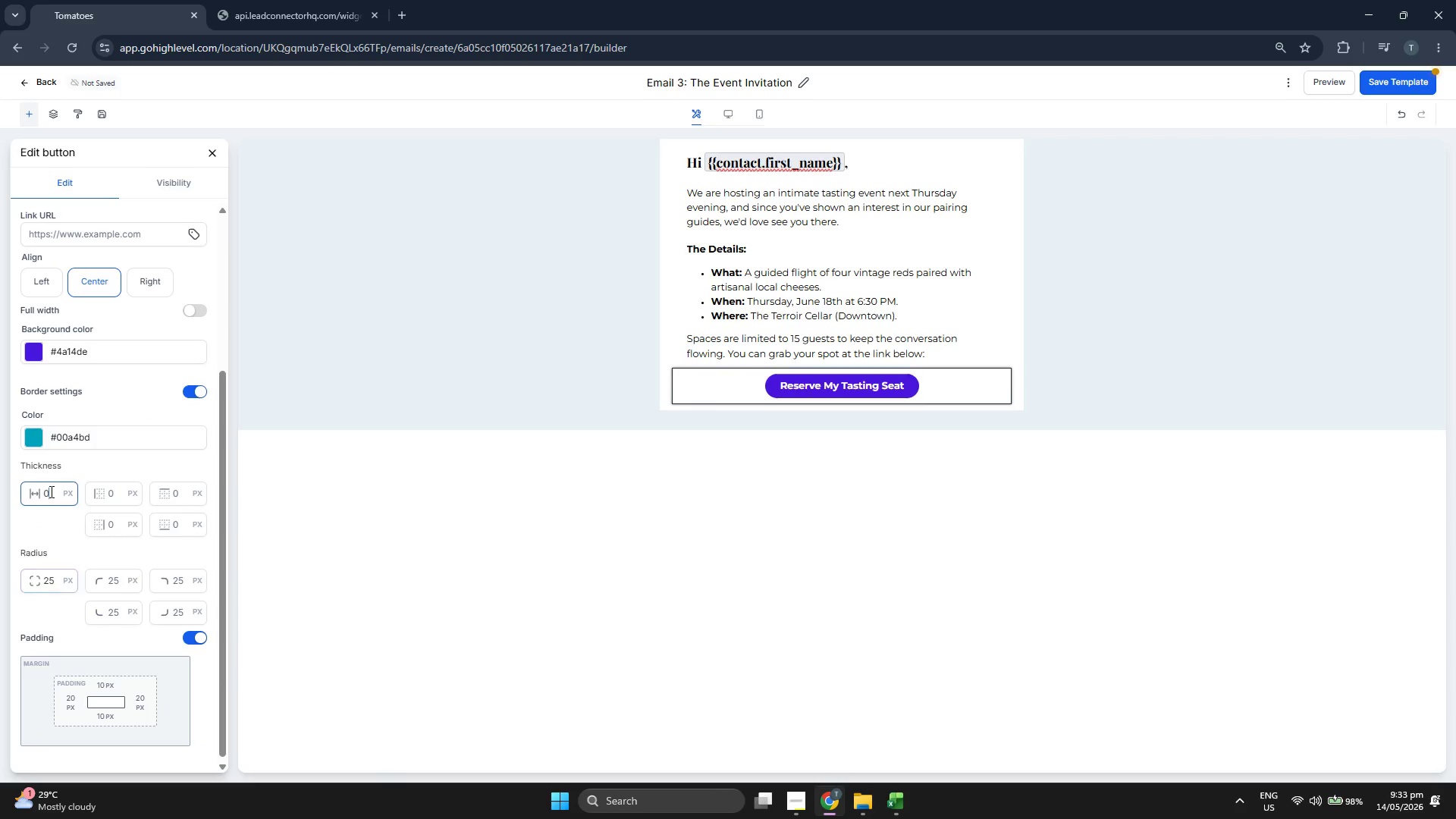 
type(25)
 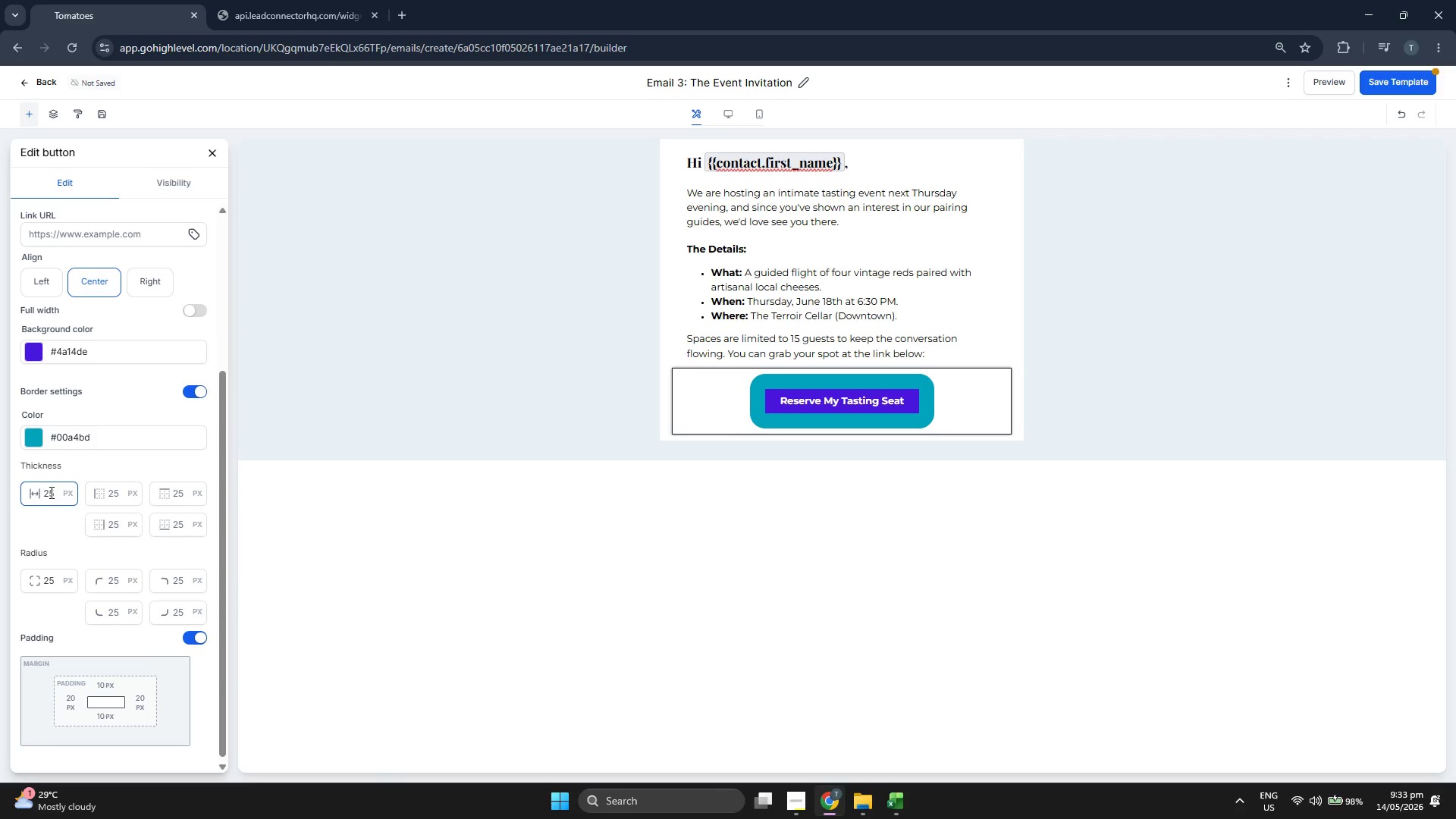 
double_click([50, 492])
 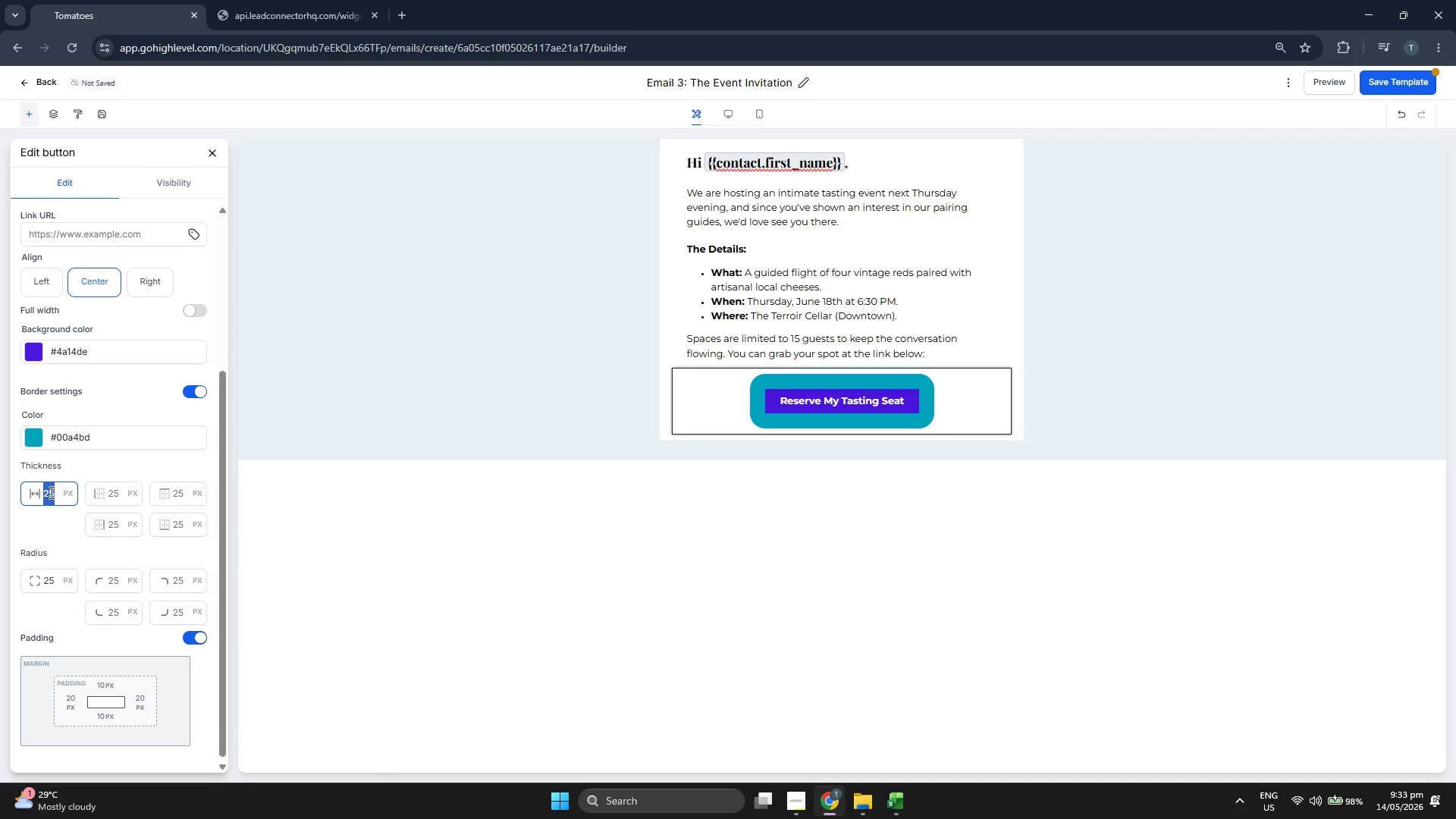 
key(0)
 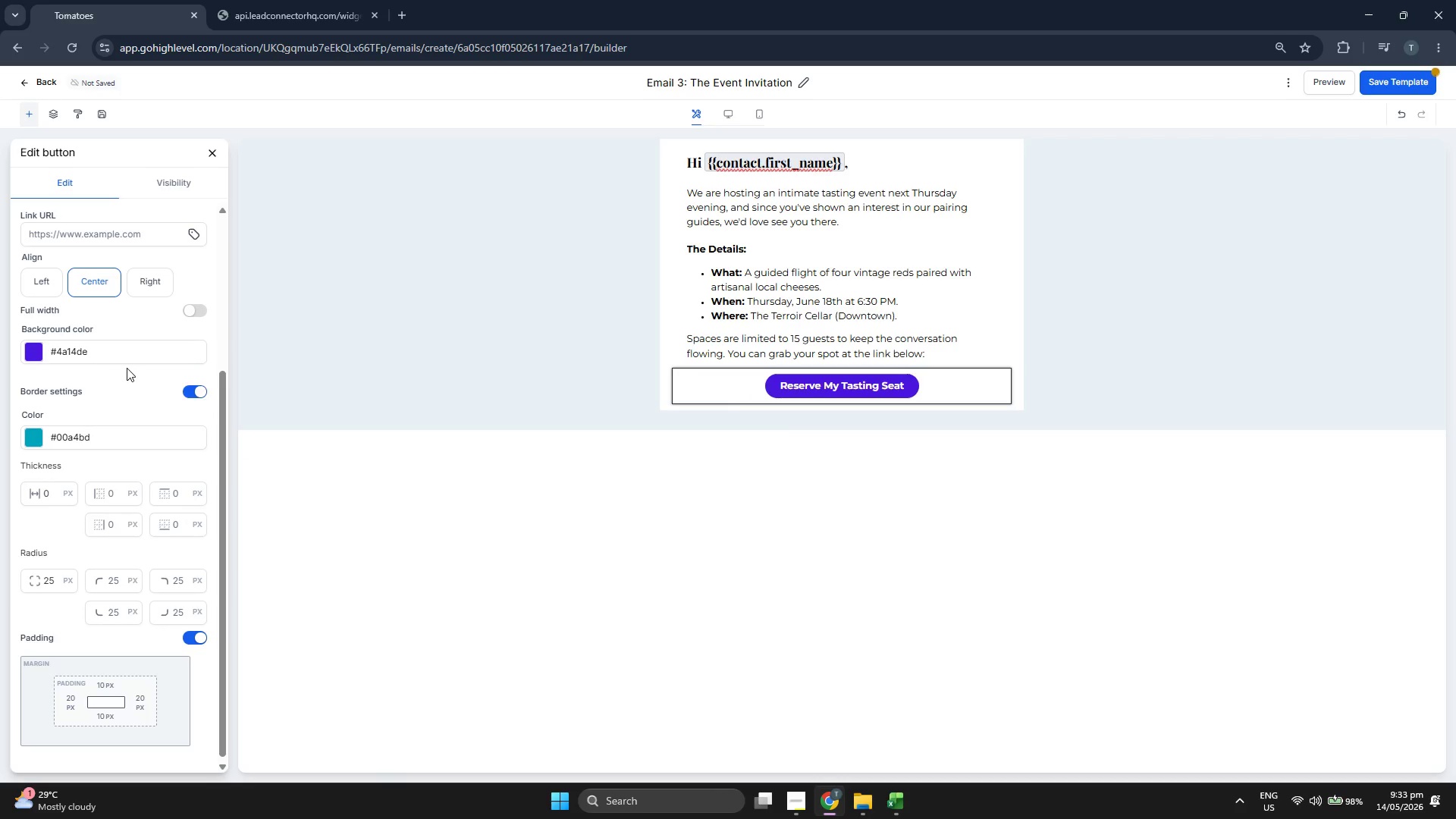 
scroll: coordinate [136, 315], scroll_direction: up, amount: 3.0
 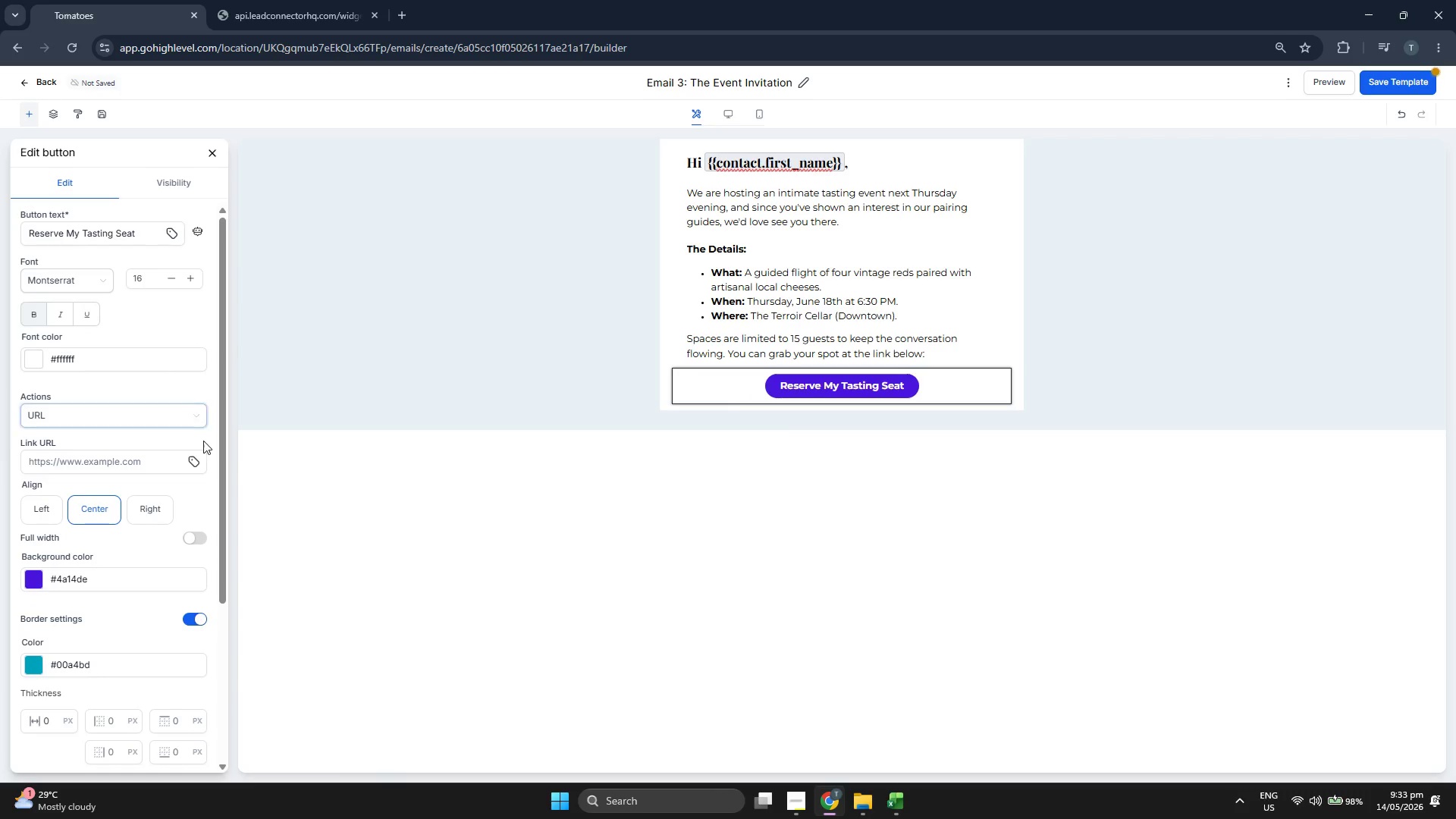 
left_click([121, 434])
 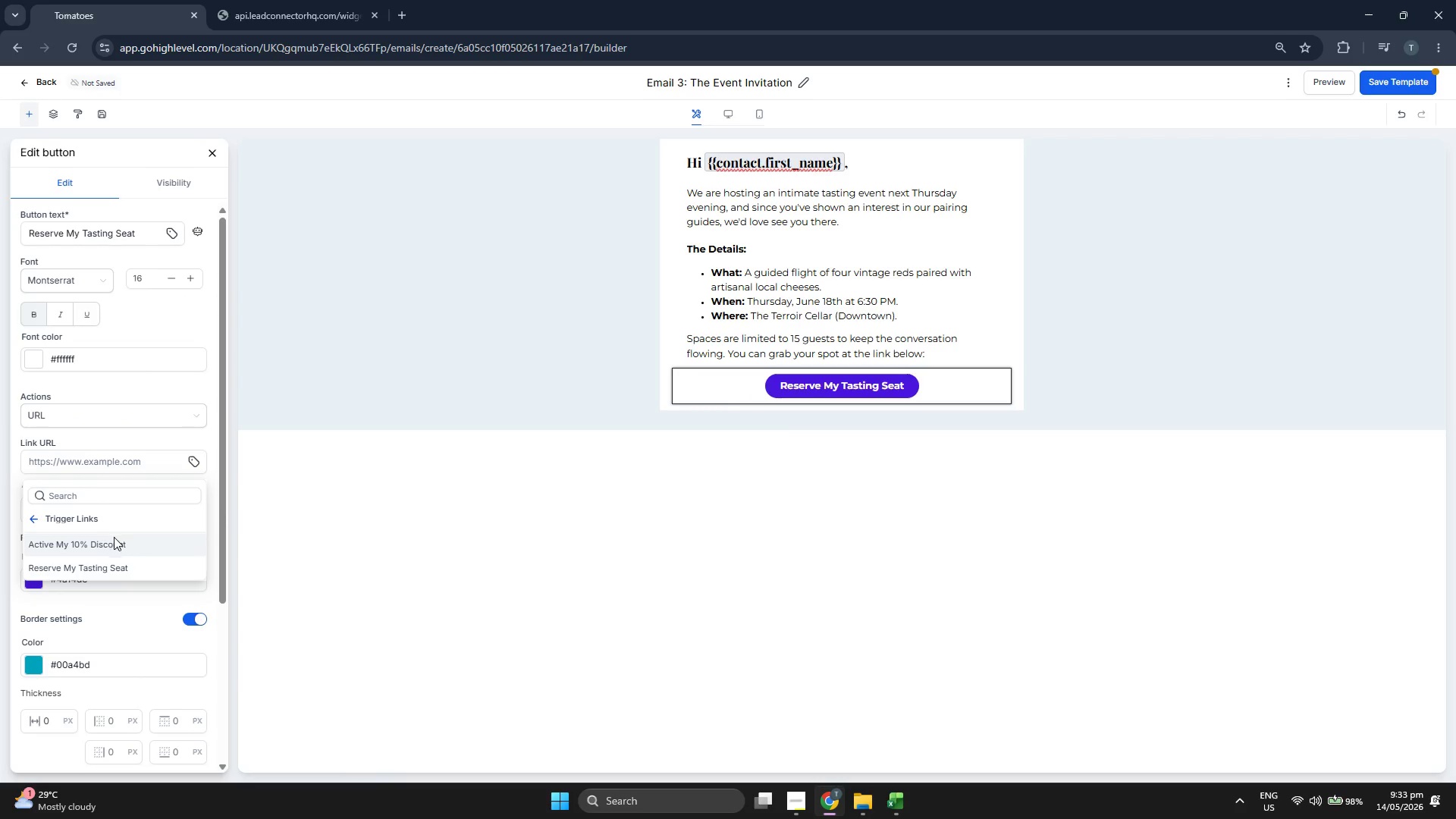 
scroll: coordinate [124, 413], scroll_direction: down, amount: 7.0
 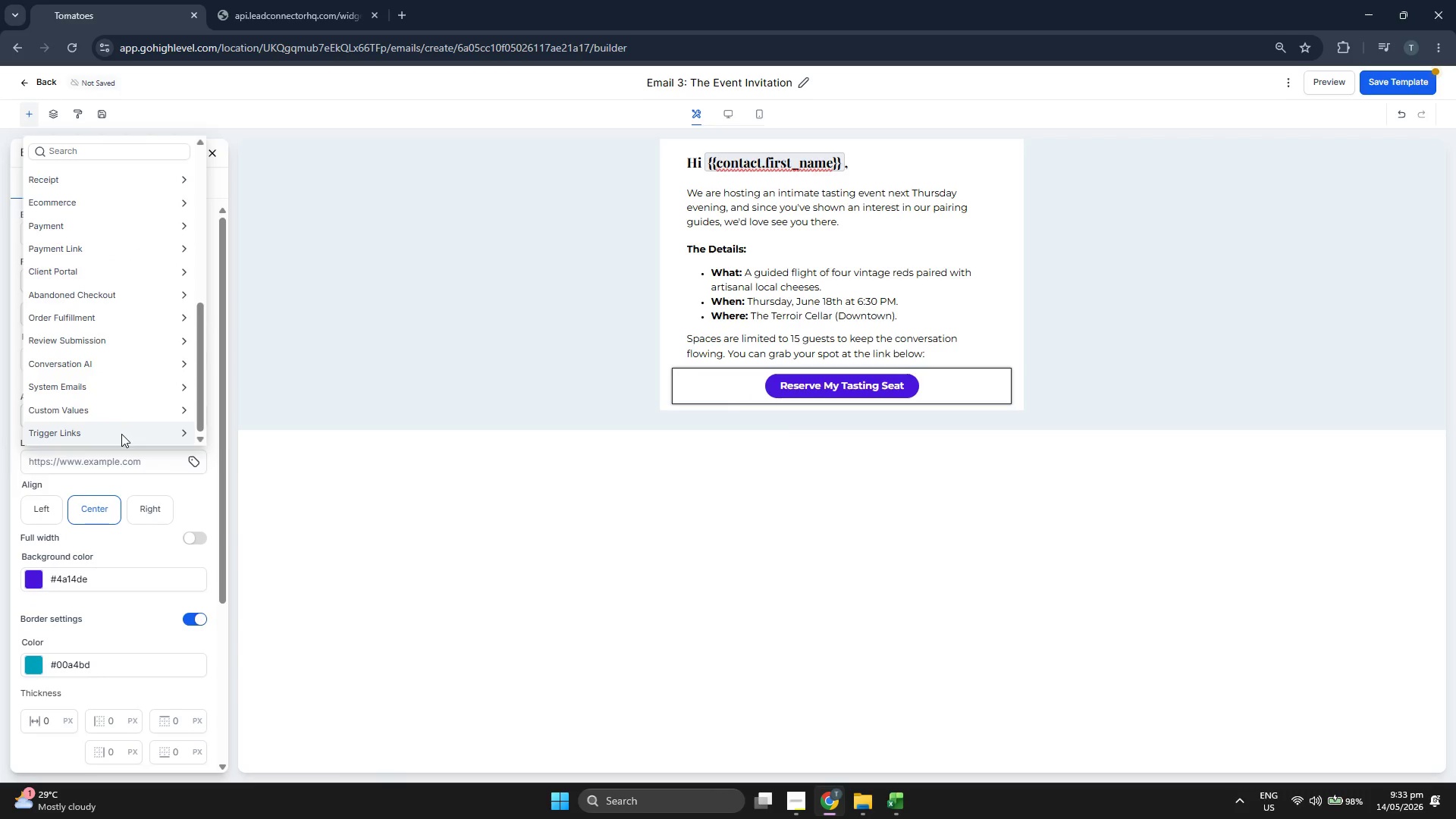 
left_click([110, 560])
 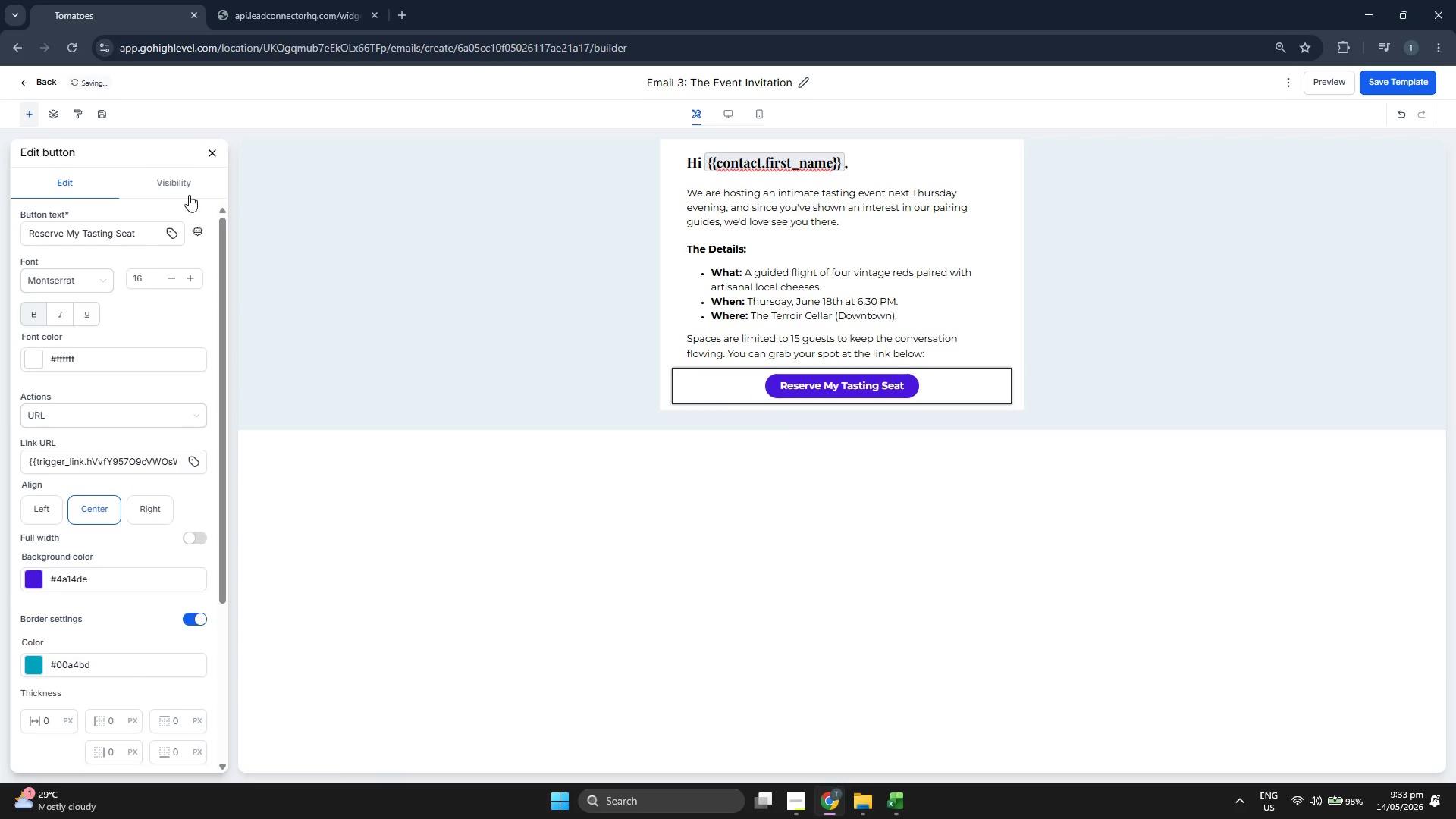 
left_click([204, 152])
 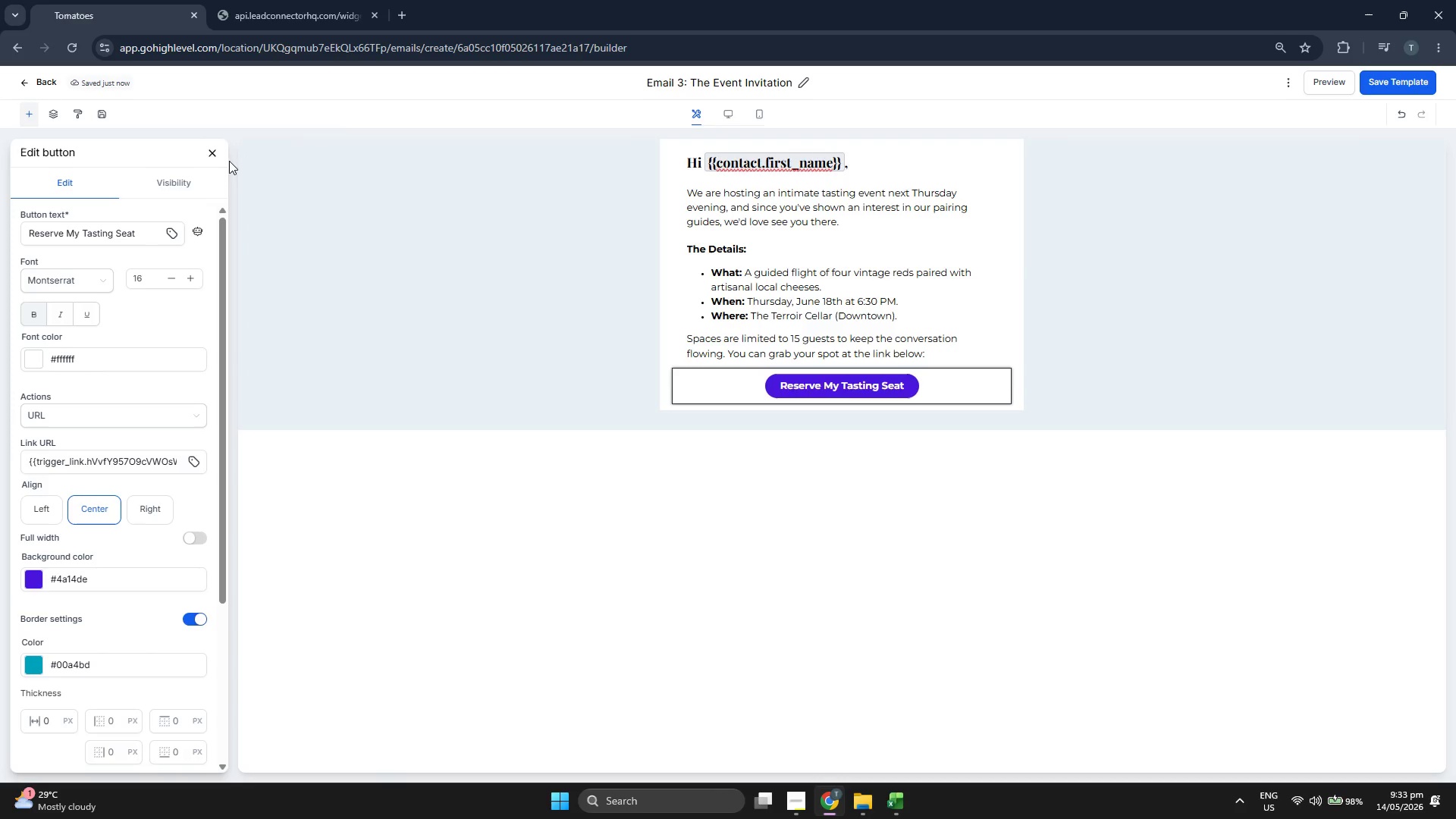 
left_click([208, 155])
 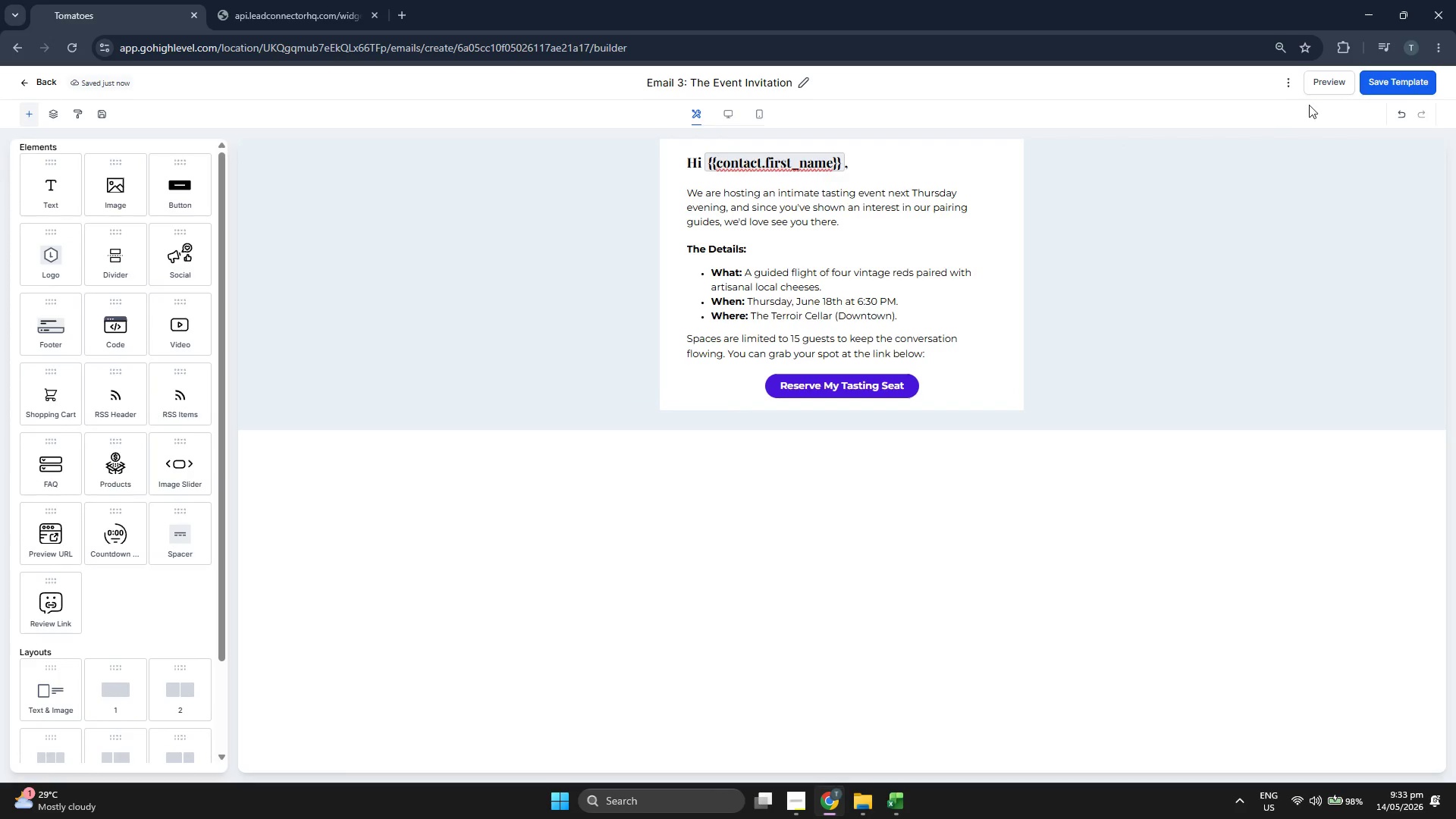 
left_click([1381, 82])
 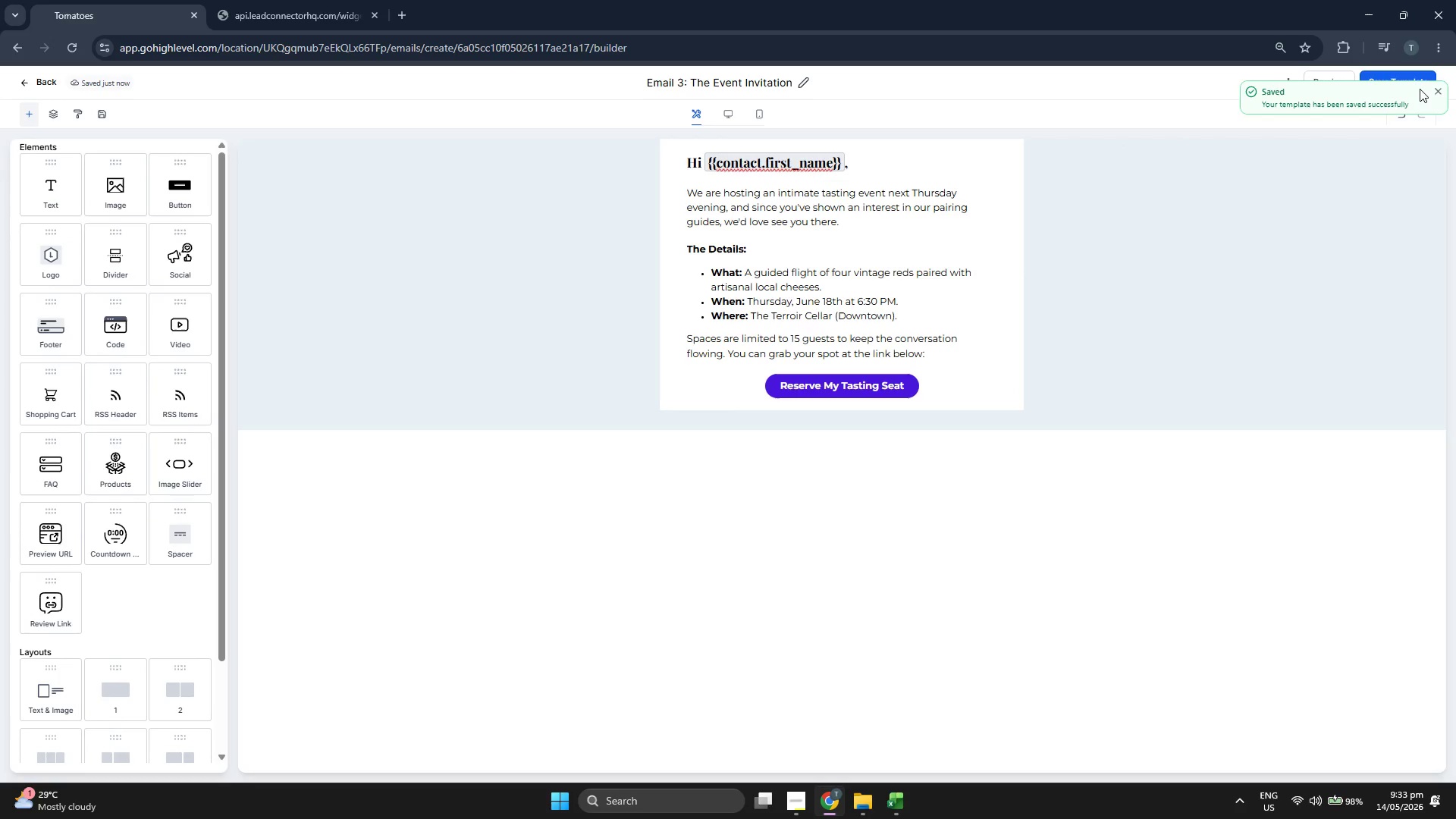 
left_click([1436, 89])
 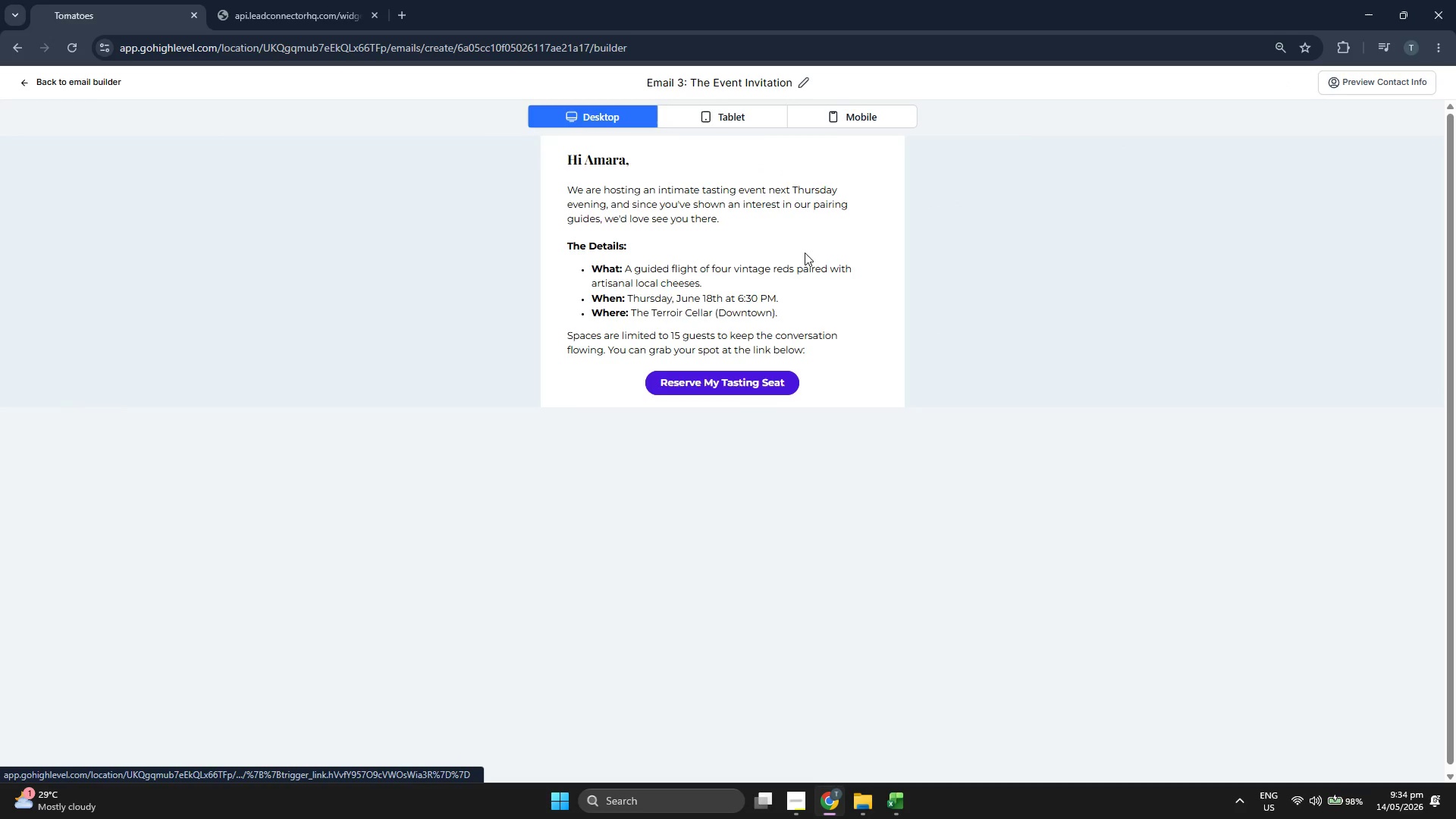 
left_click([865, 107])
 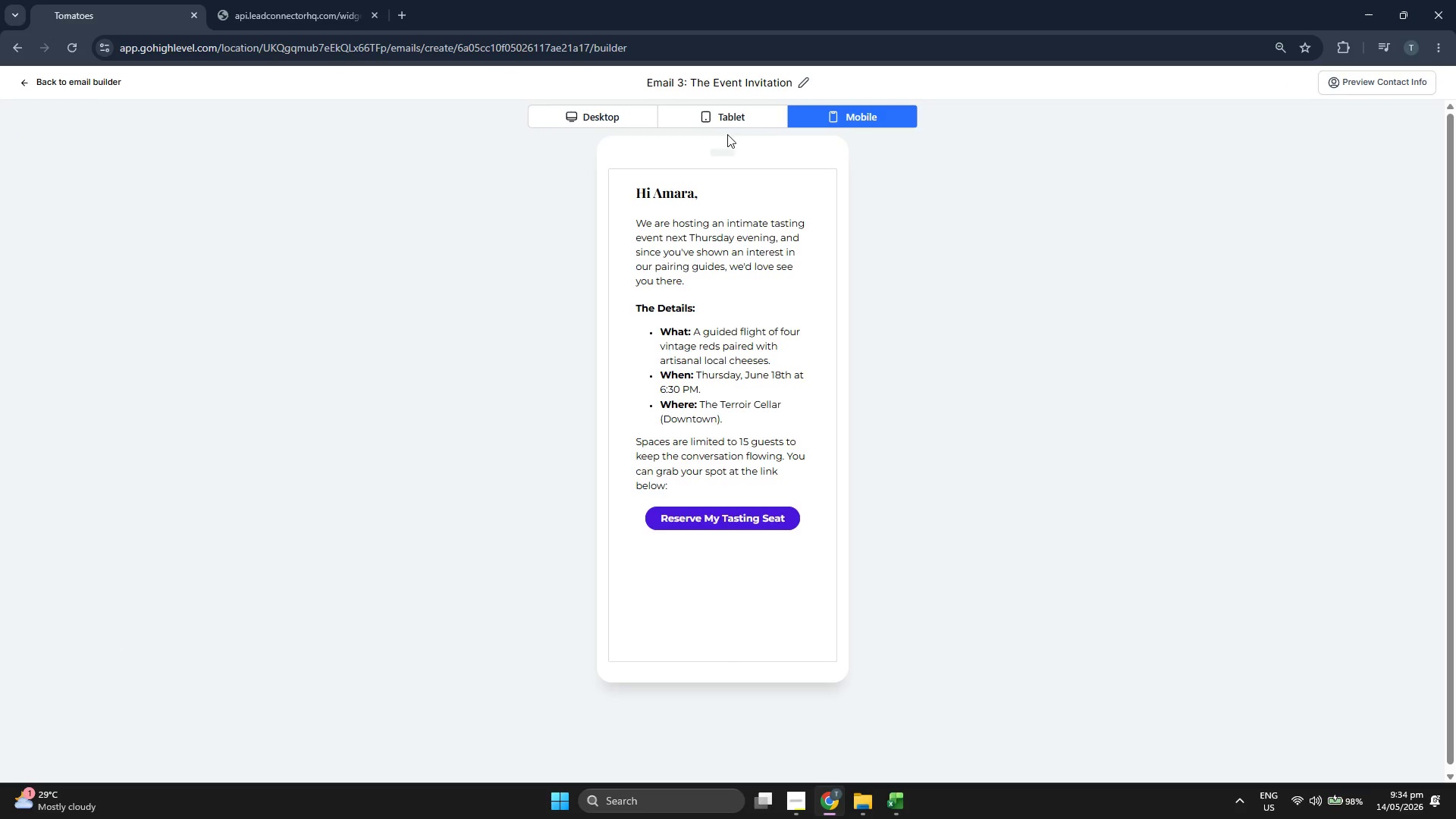 
double_click([624, 111])
 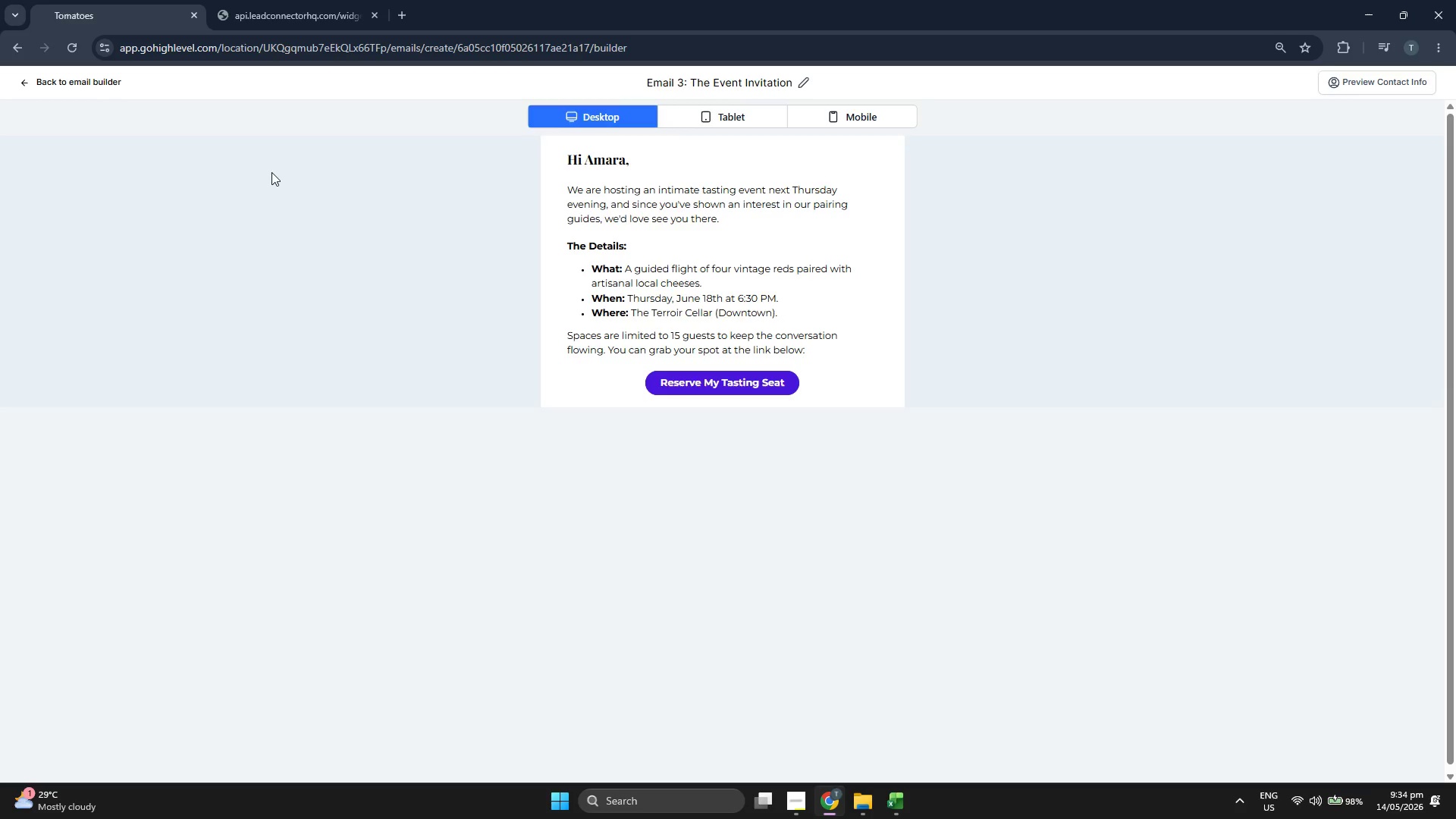 
left_click([93, 83])
 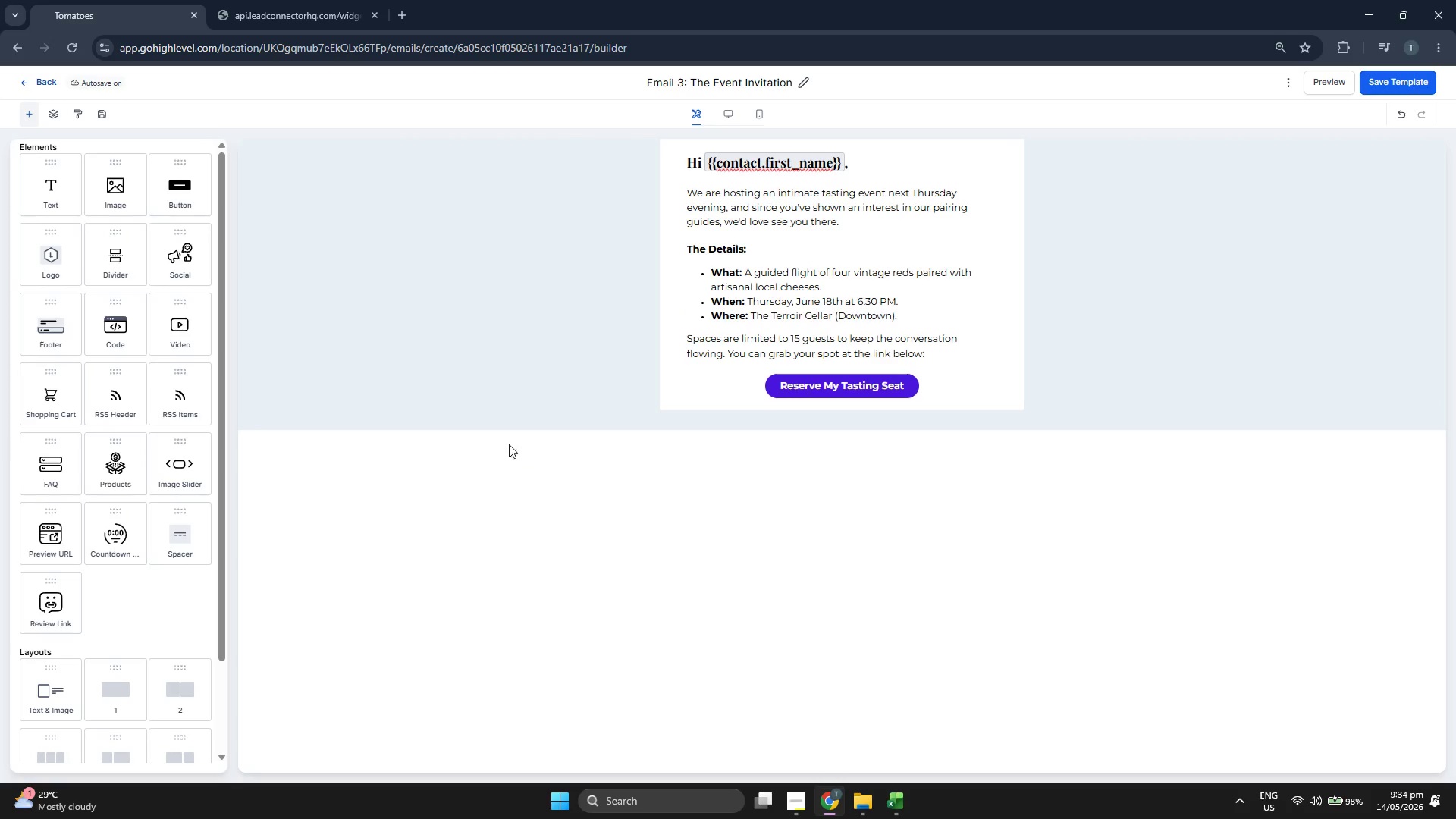 
left_click_drag(start_coordinate=[58, 203], to_coordinate=[729, 397])
 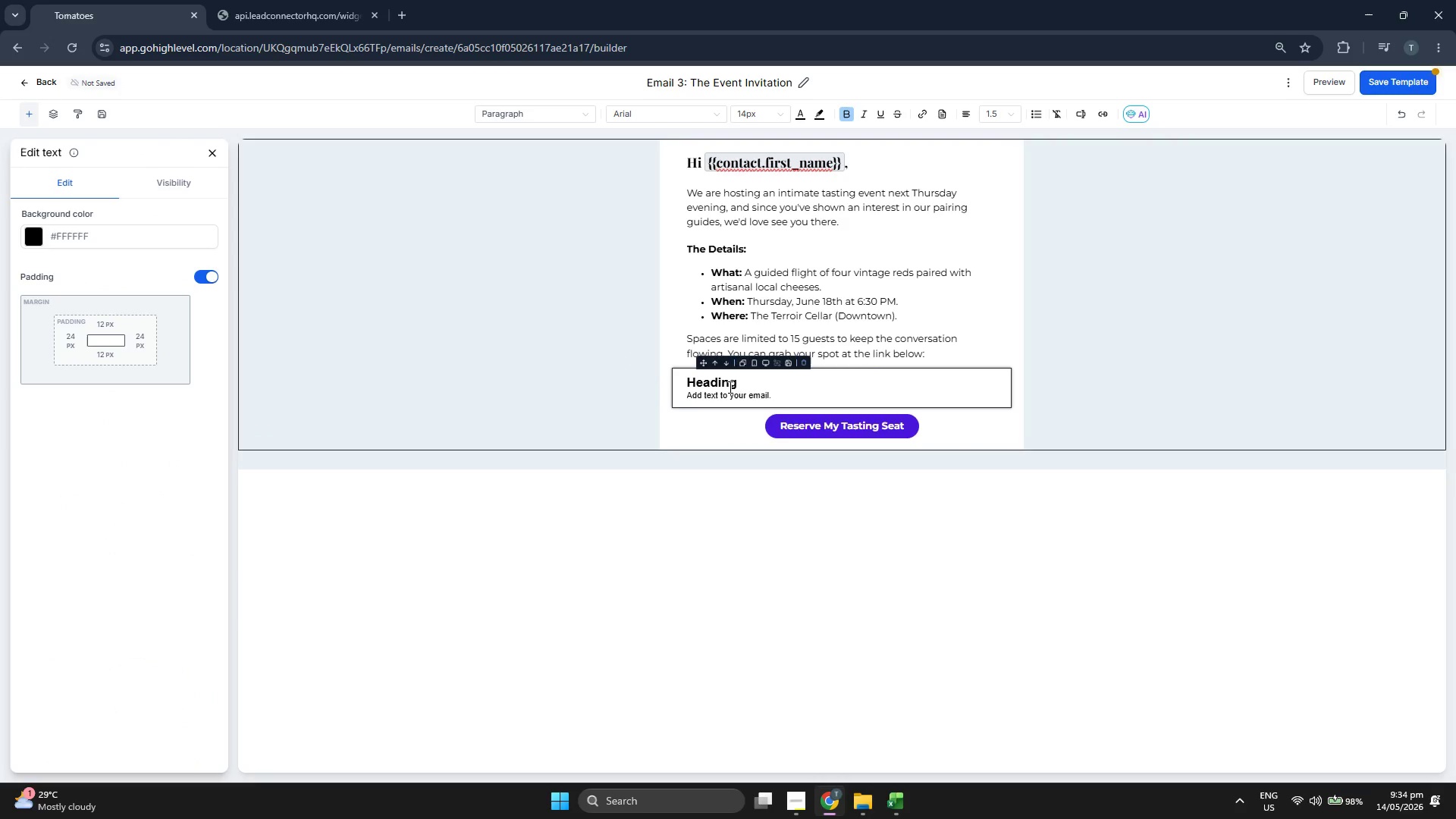 
left_click([723, 362])
 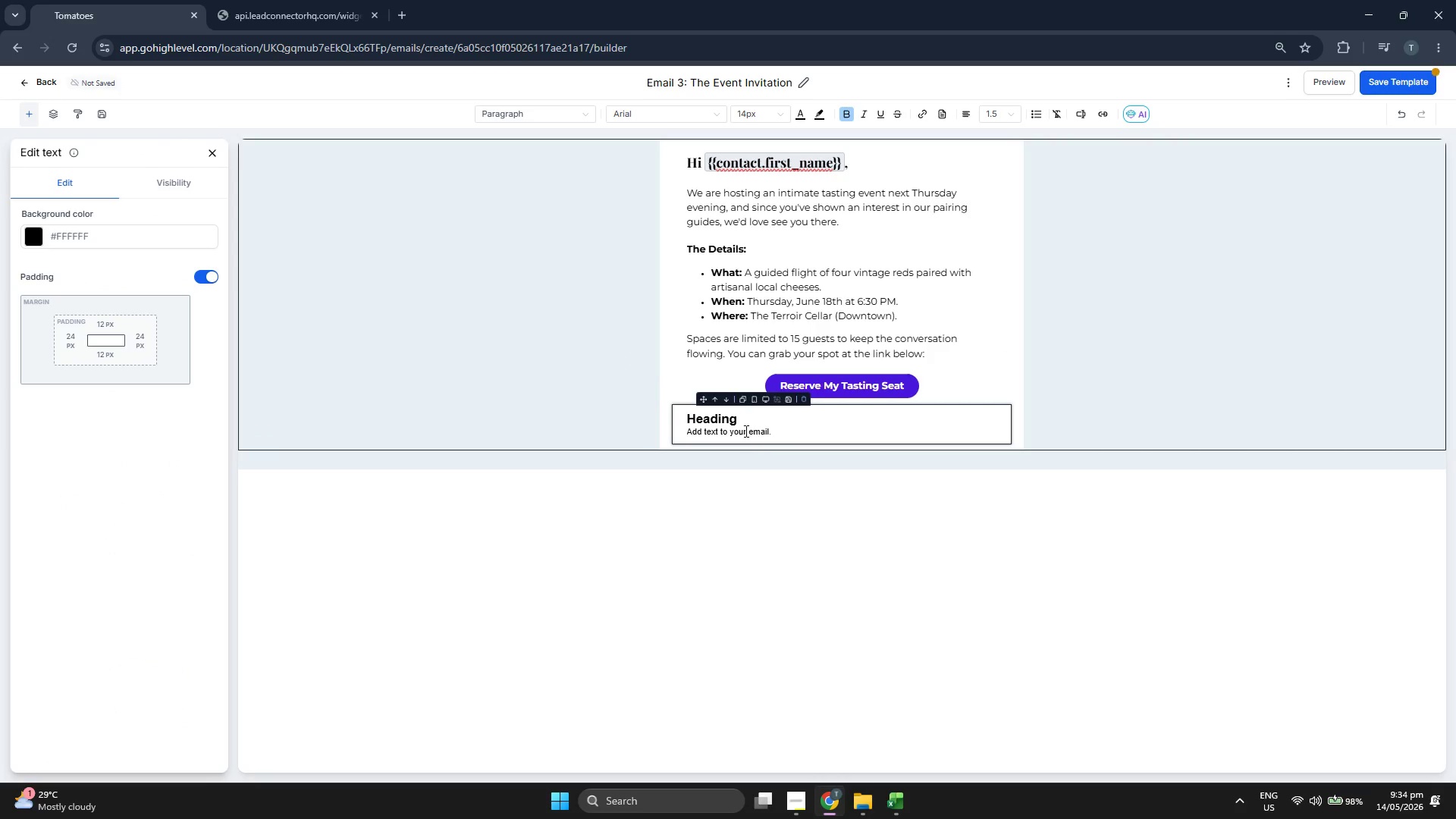 
double_click([744, 429])
 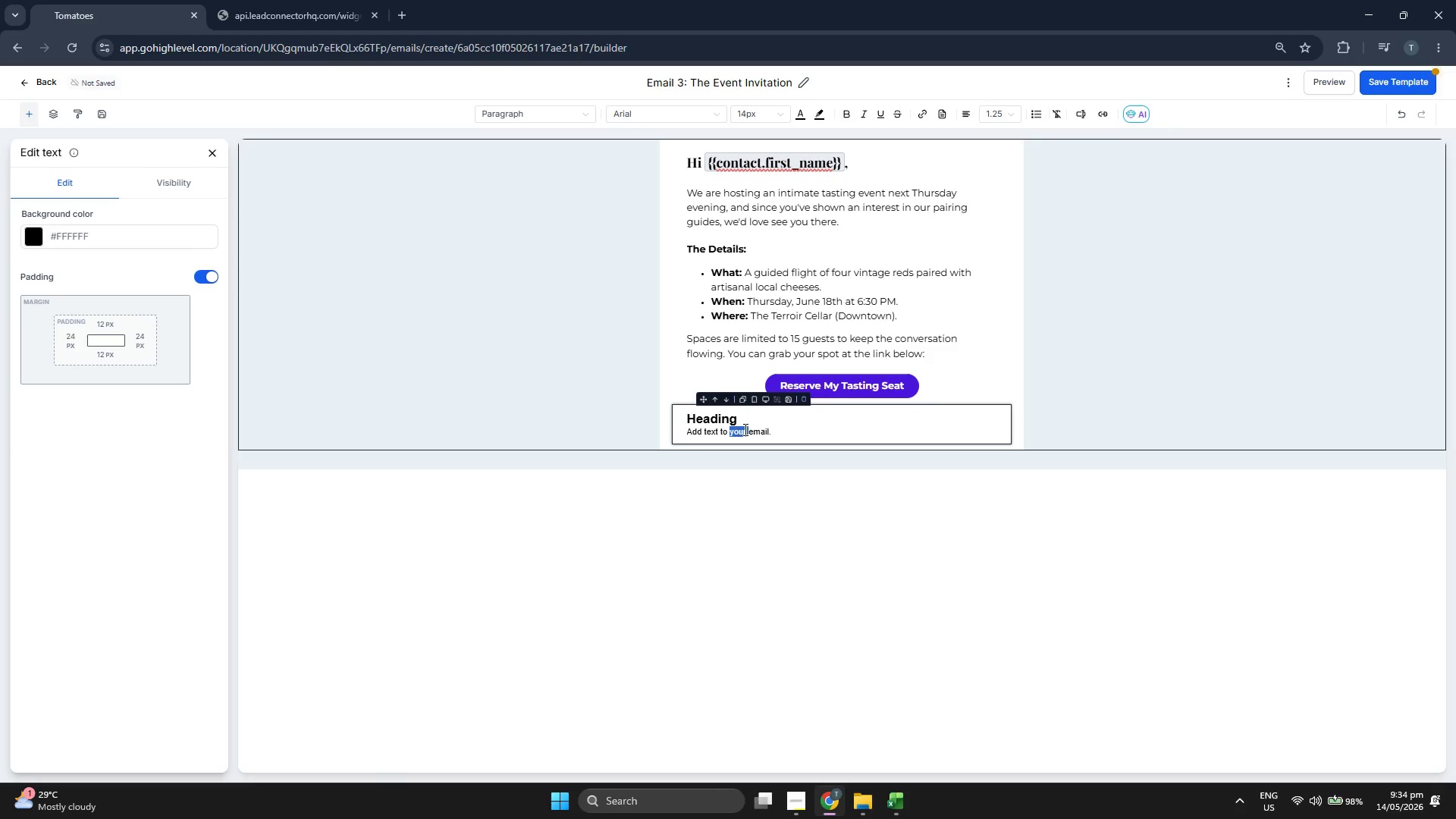 
triple_click([744, 429])
 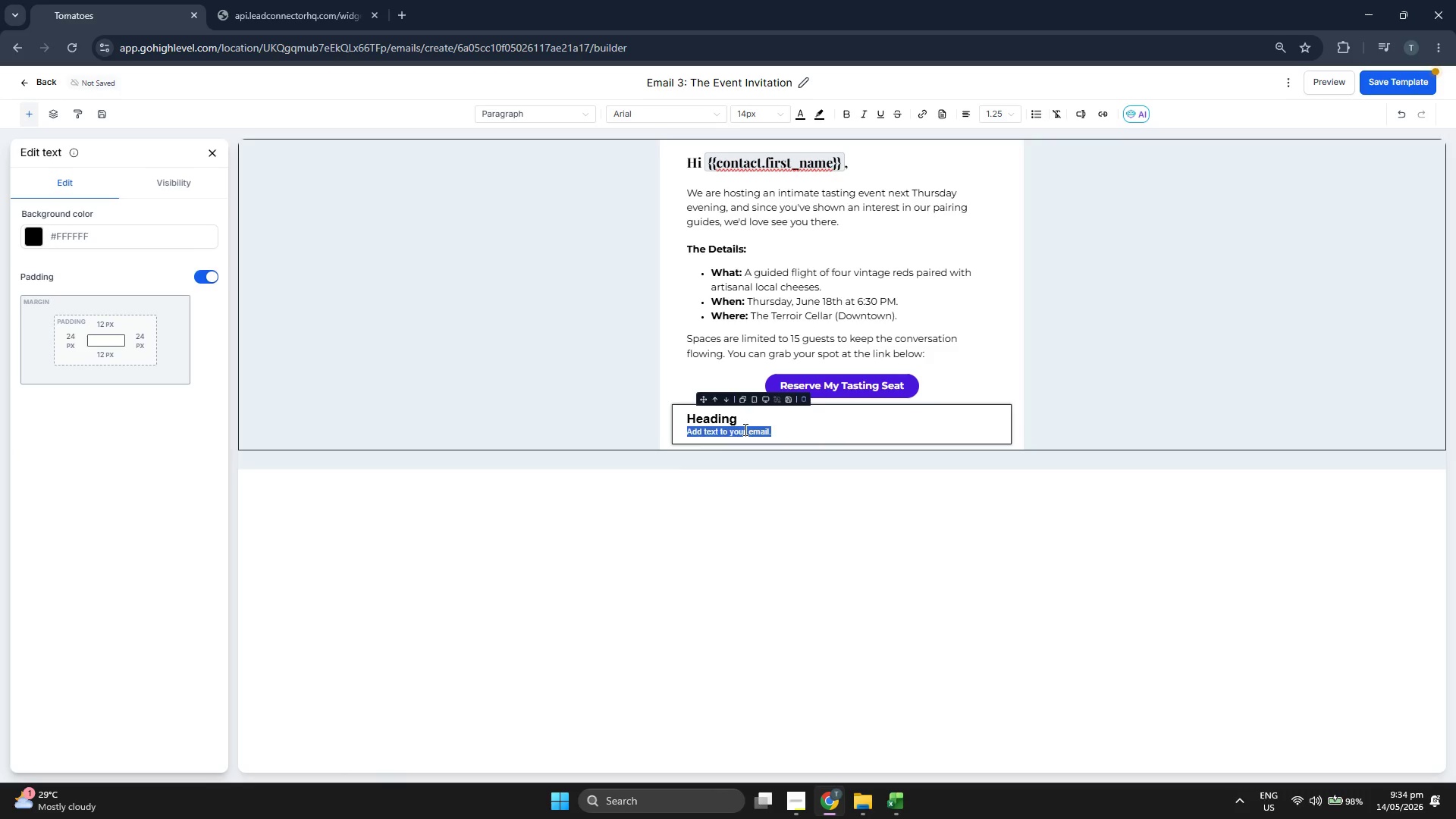 
key(Backspace)
 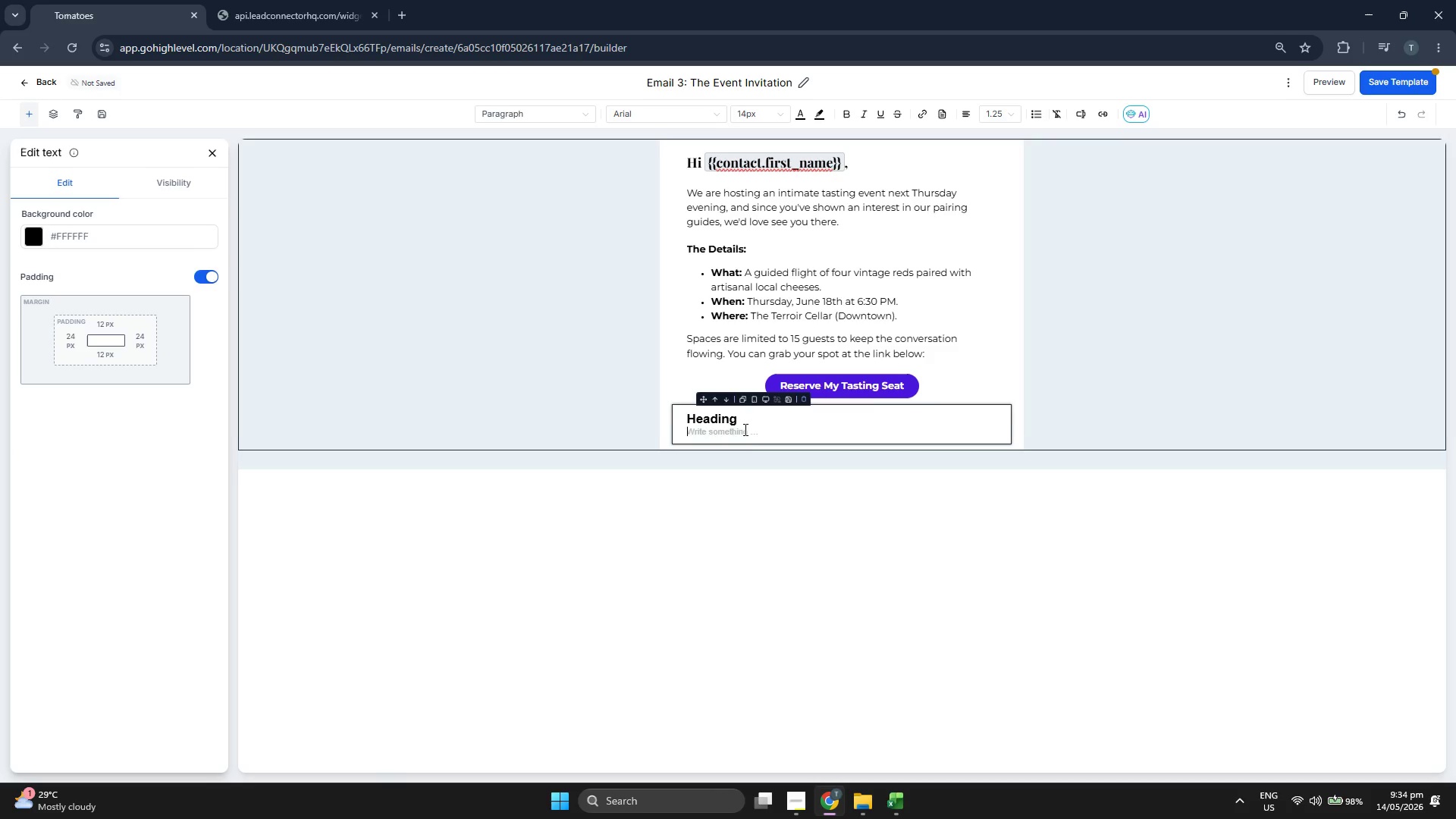 
key(Backspace)
 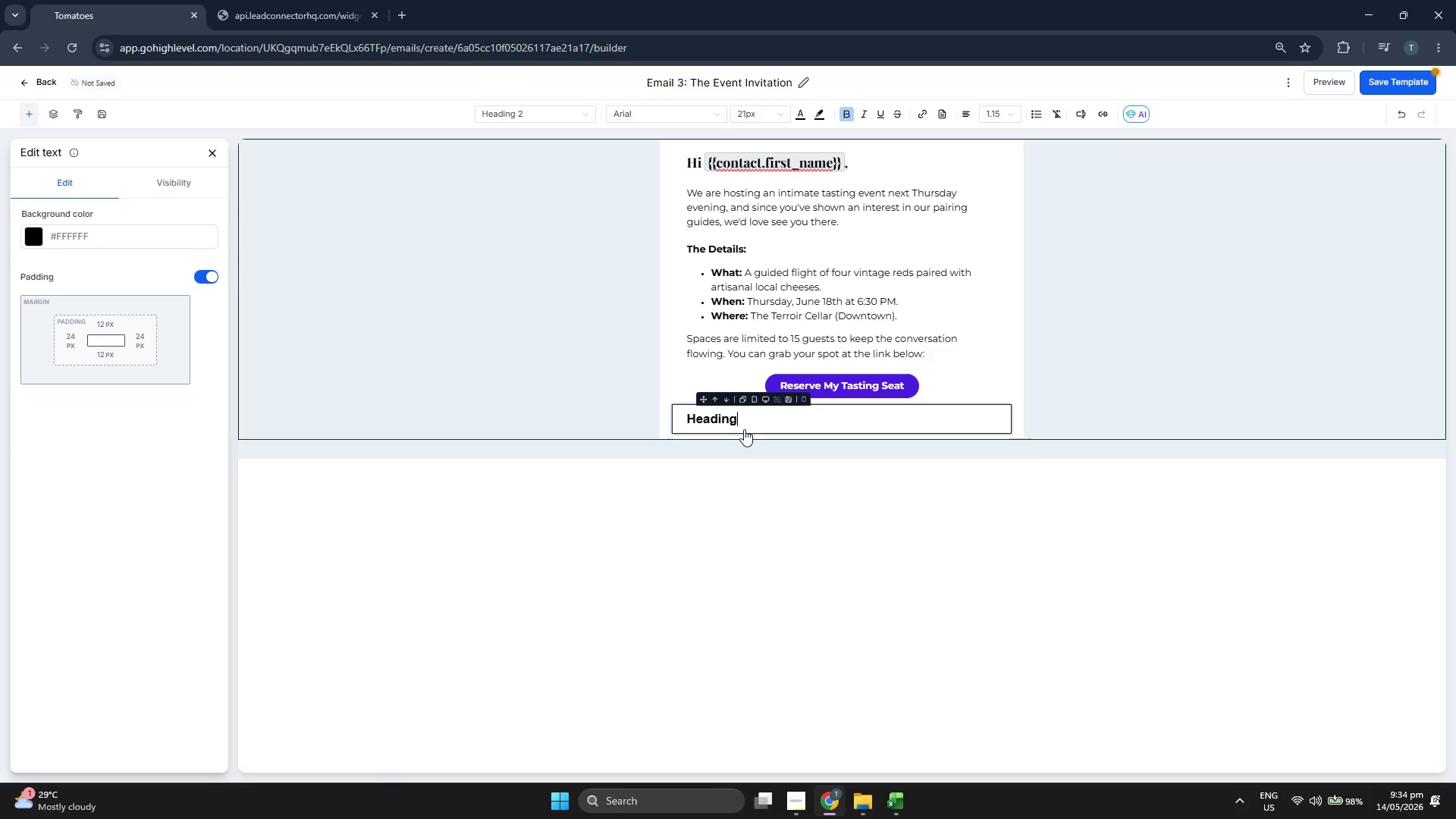 
key(Backspace)
 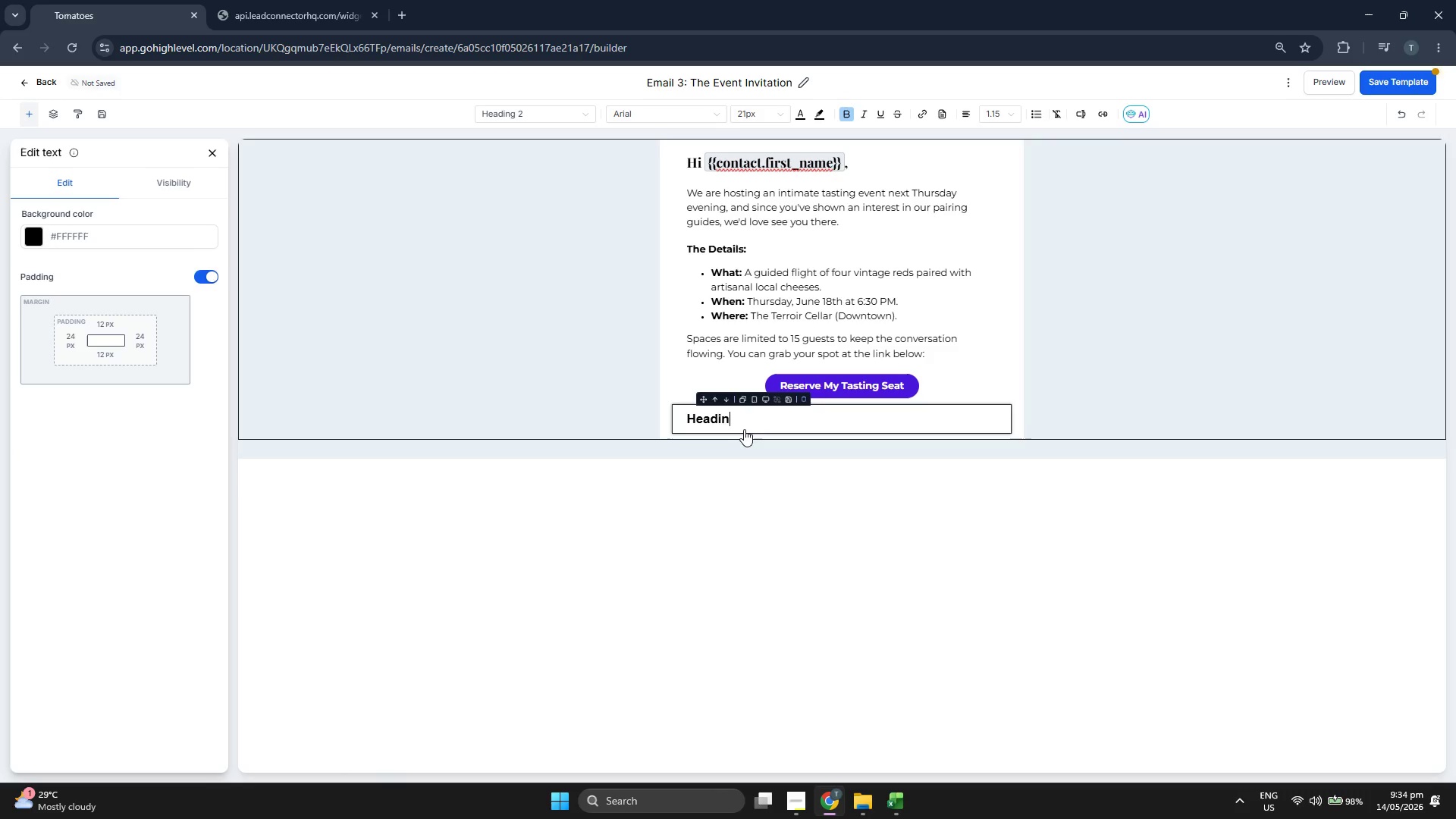 
key(Backspace)
 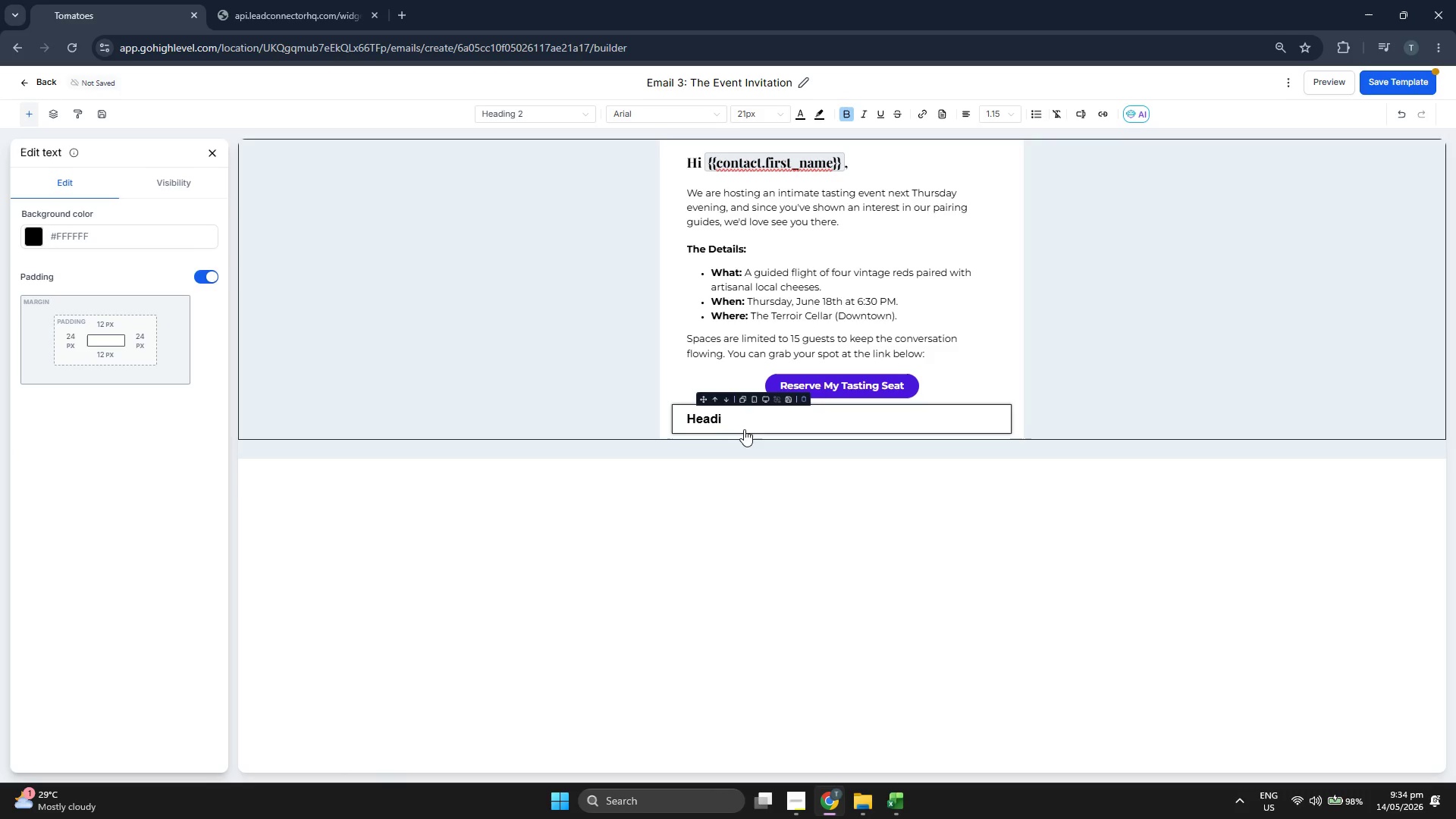 
key(Backspace)
 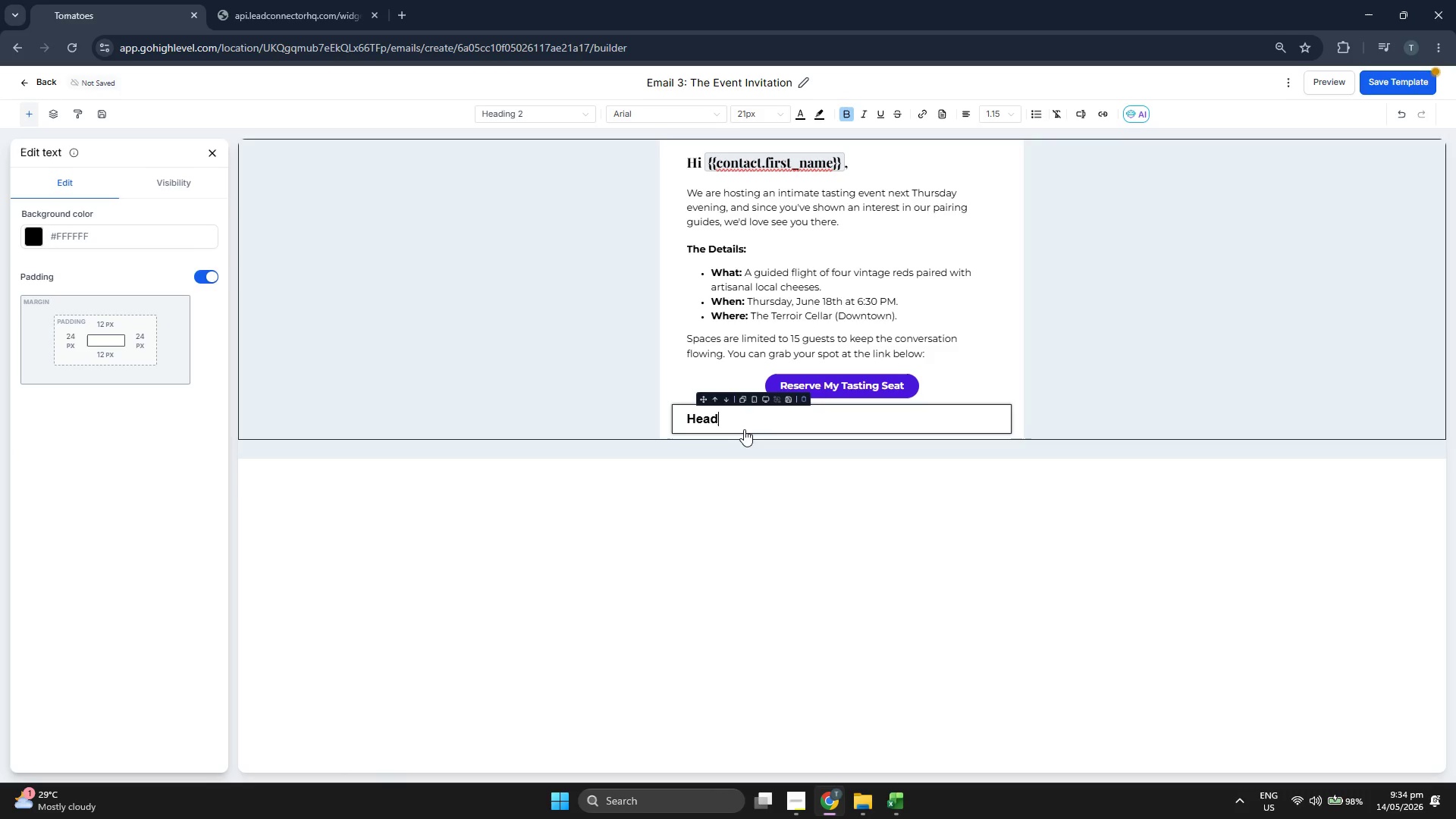 
key(Backspace)
 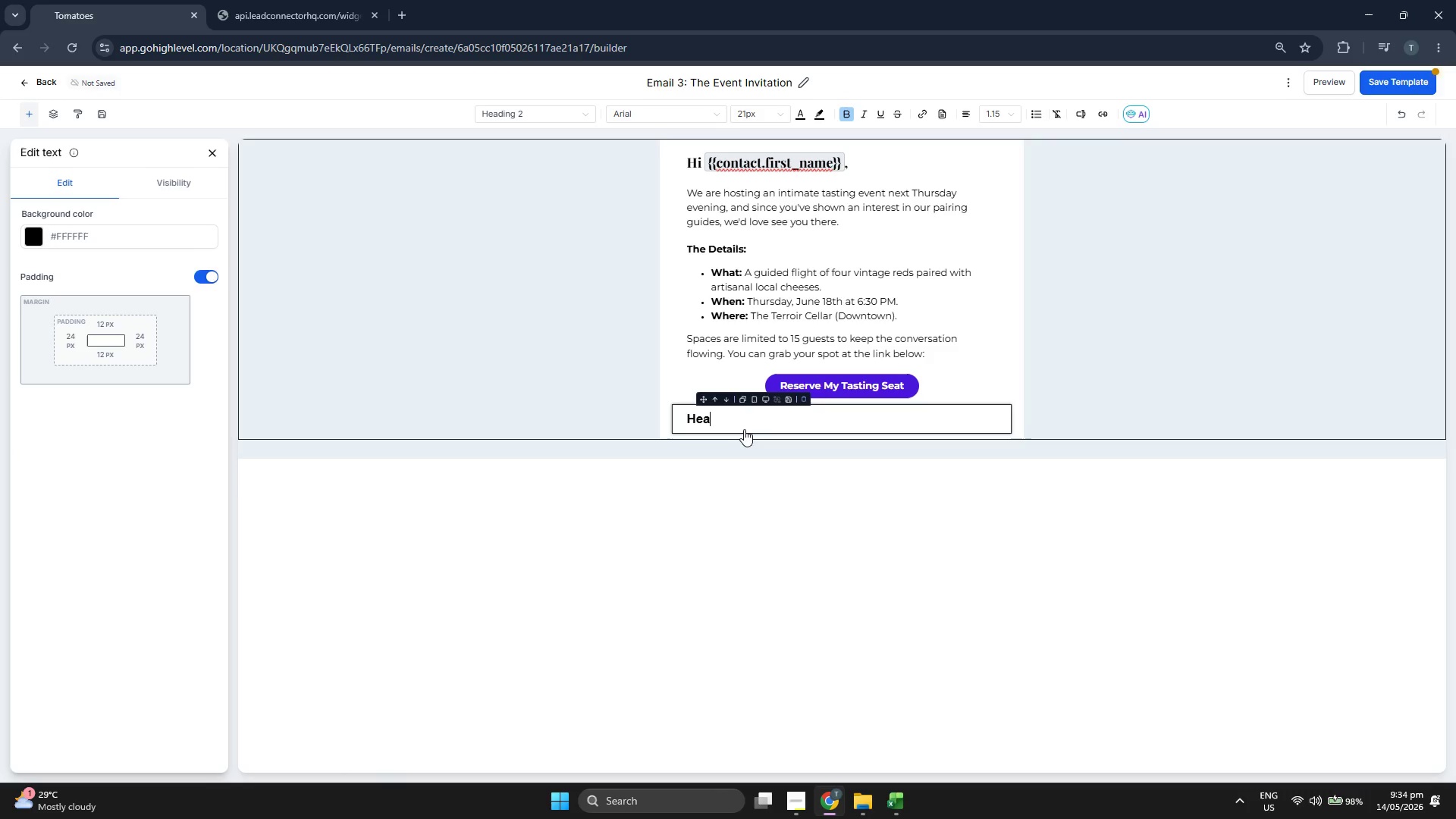 
key(Backspace)
 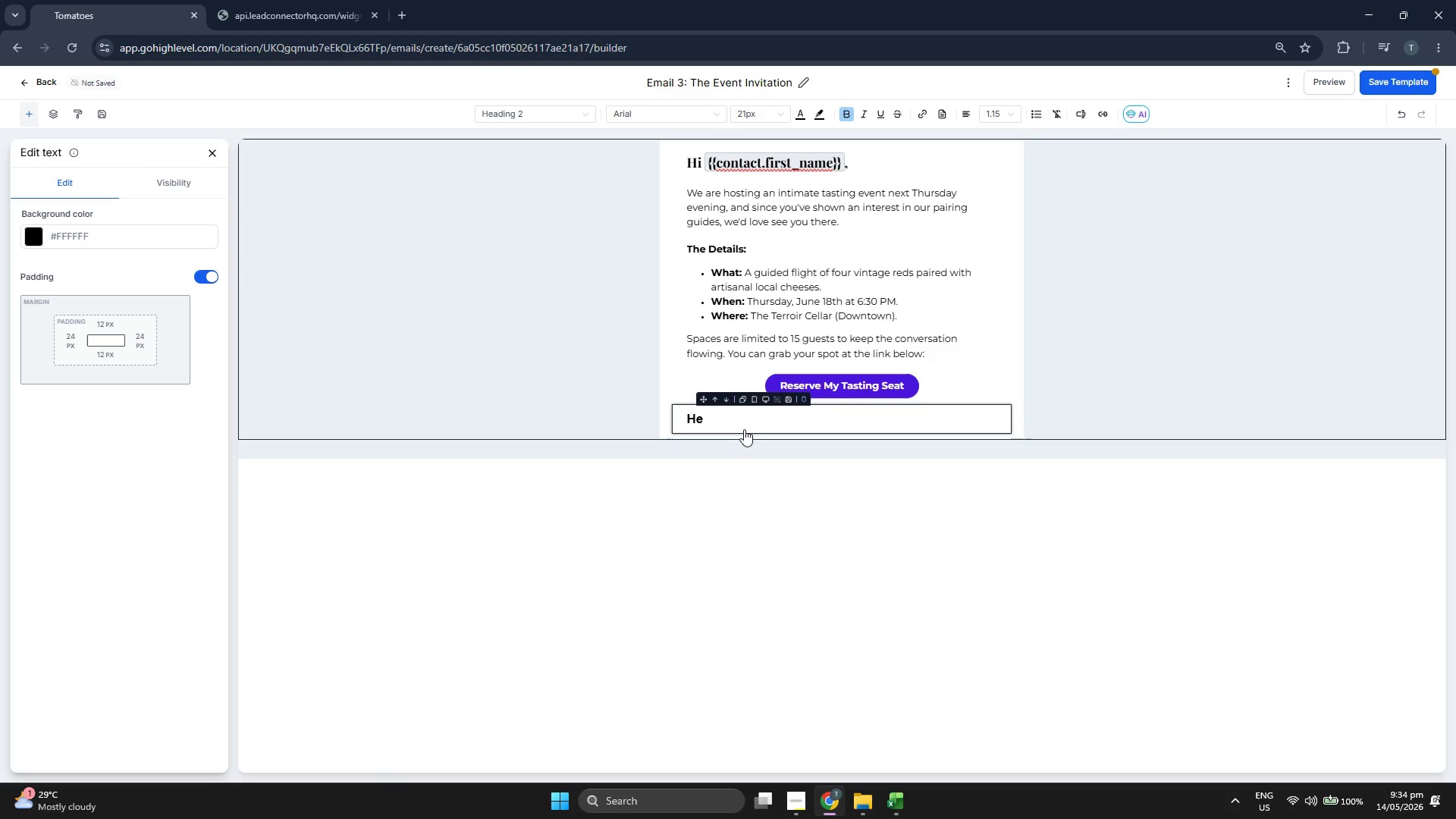 
key(Backspace)
 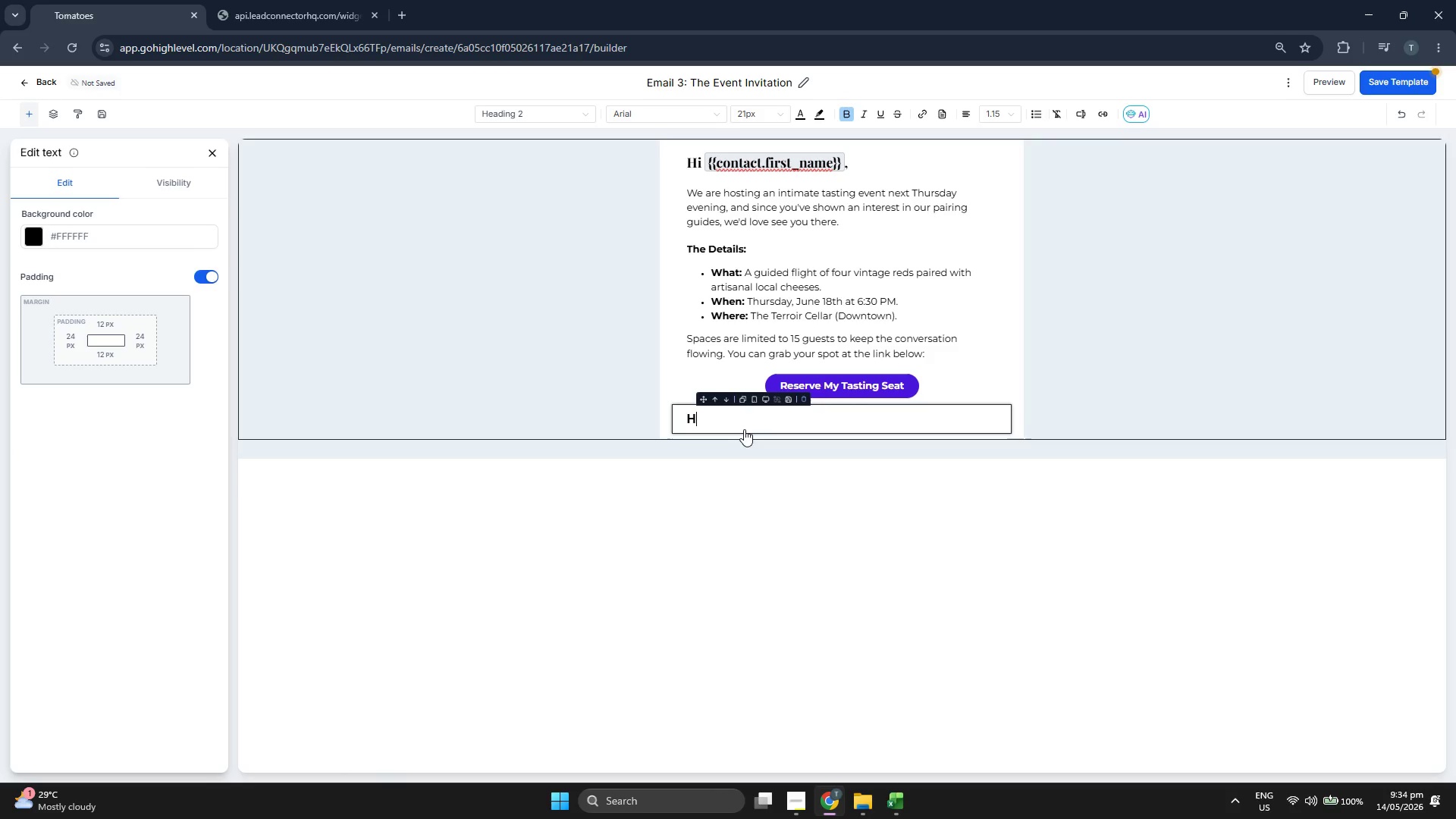 
key(Backspace)
 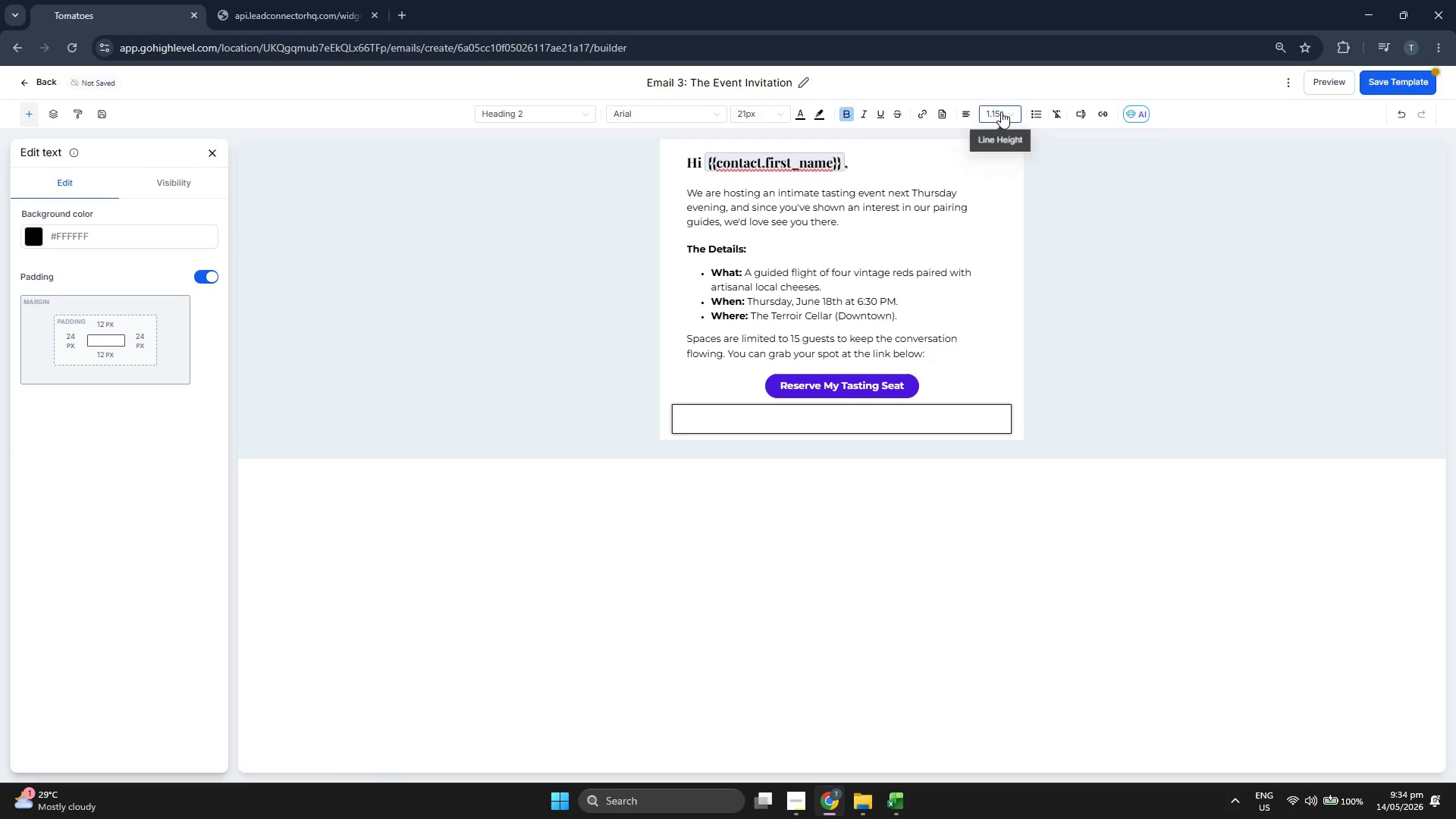 
left_click([1005, 202])
 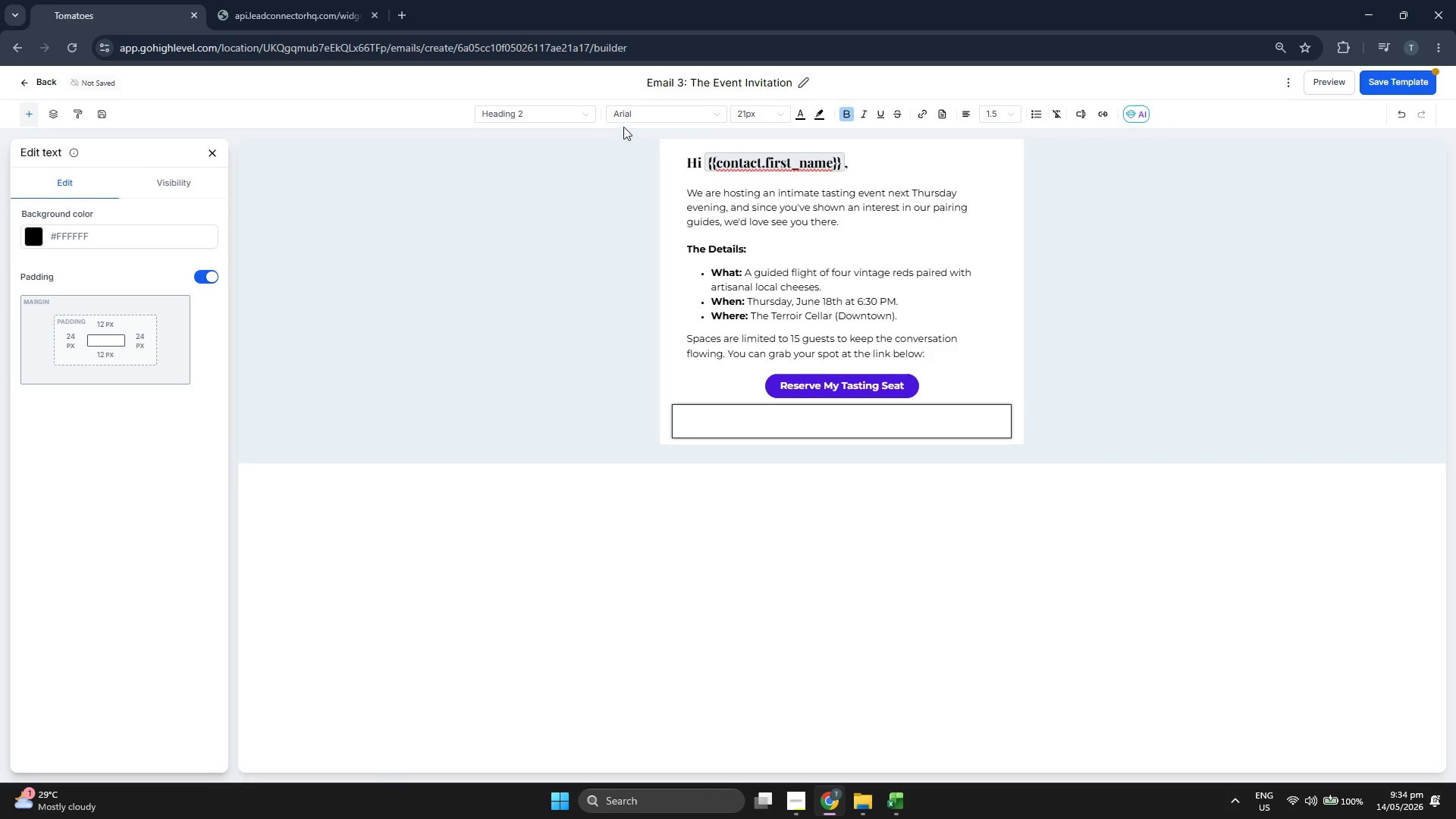 
left_click([637, 118])
 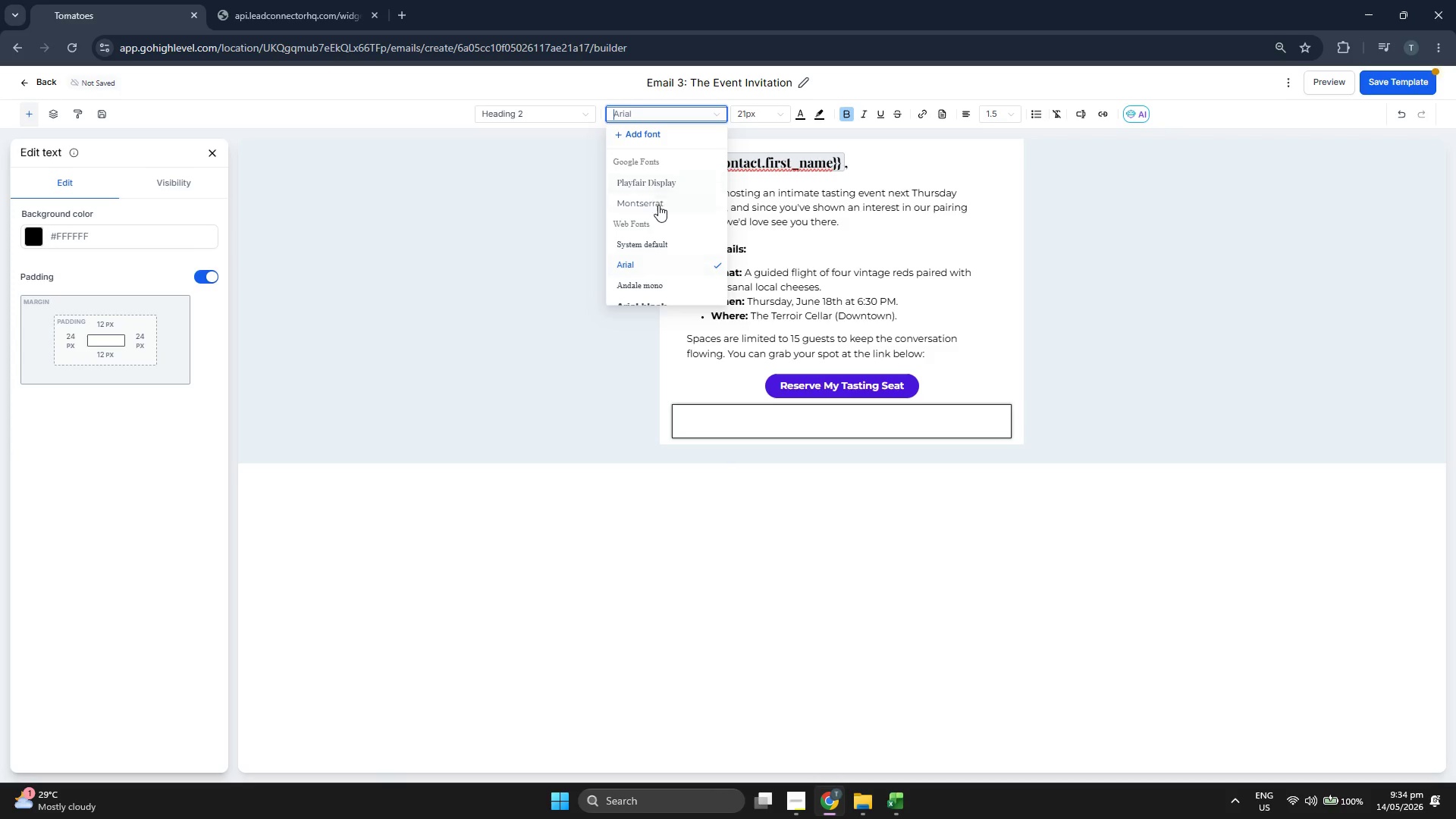 
left_click([658, 207])
 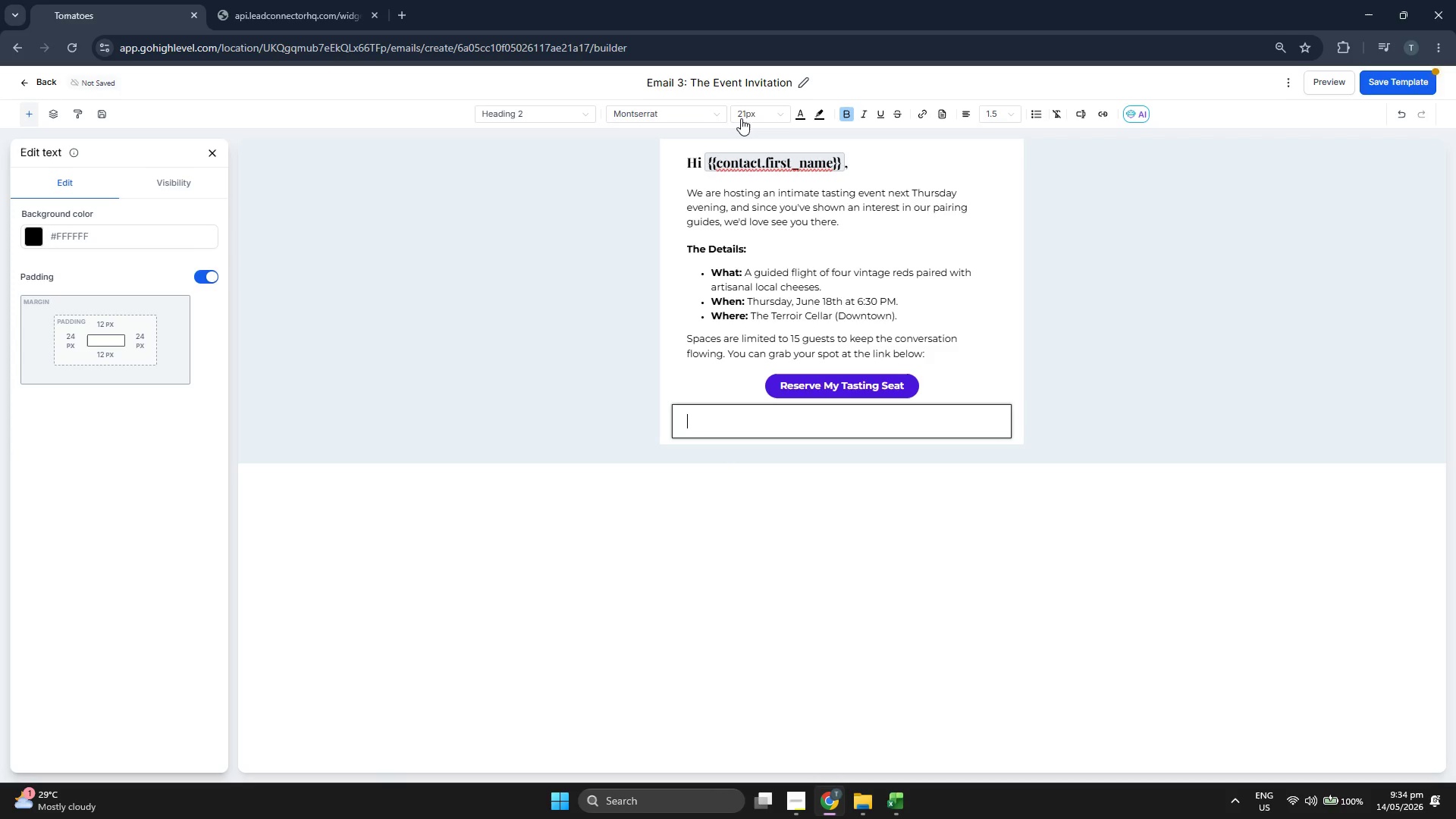 
left_click([745, 113])
 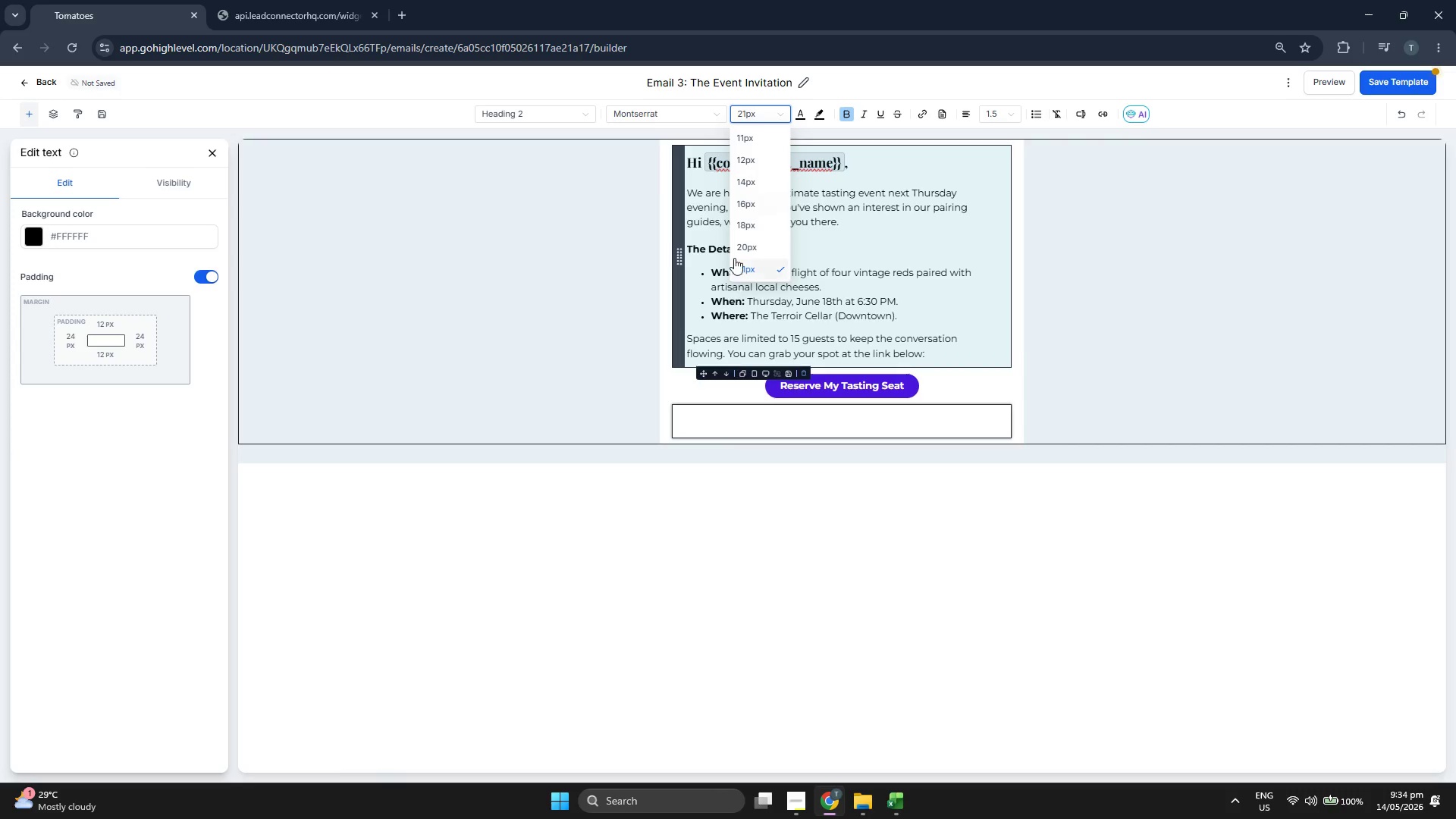 
left_click([748, 205])
 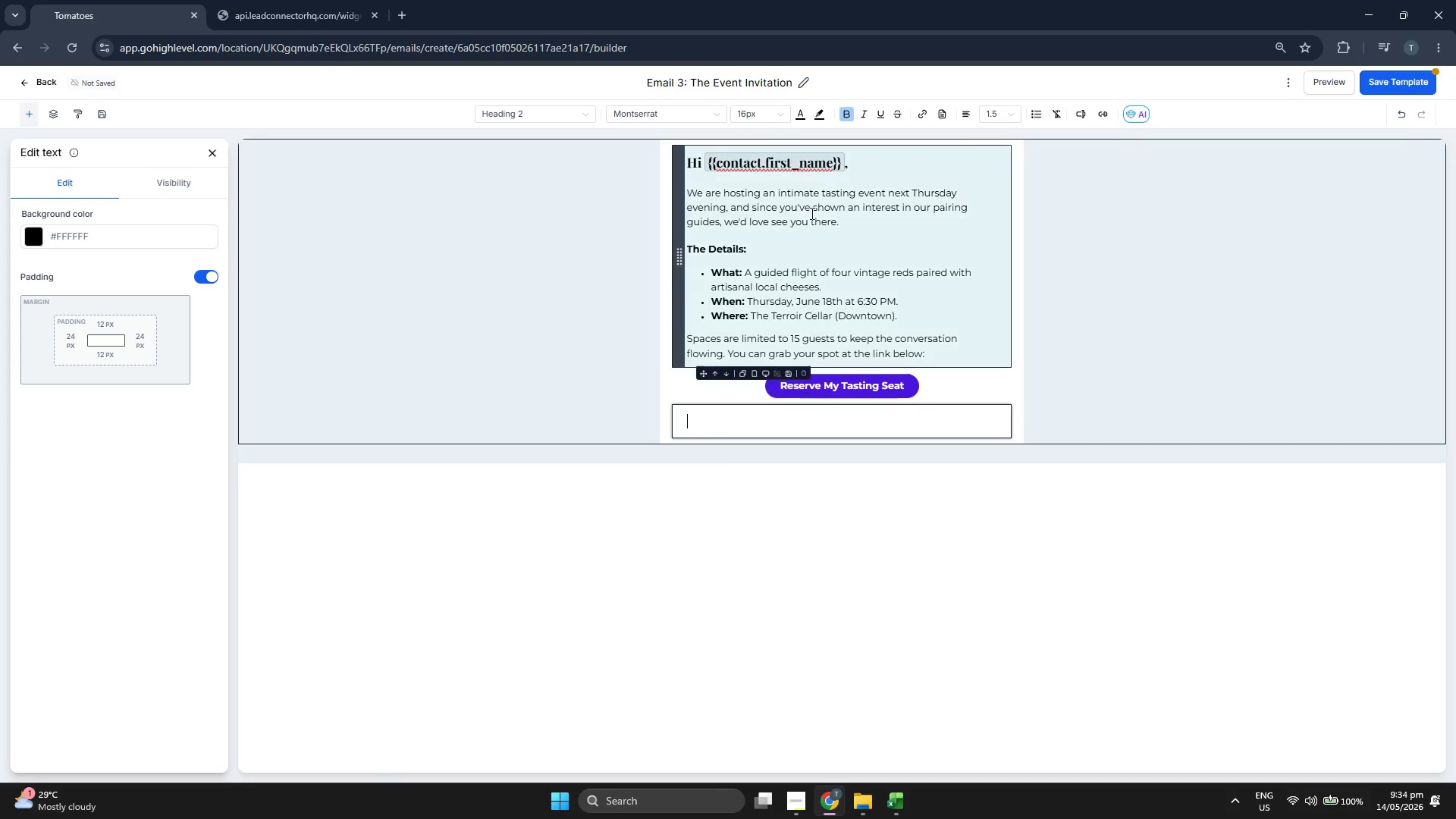 
left_click([850, 106])
 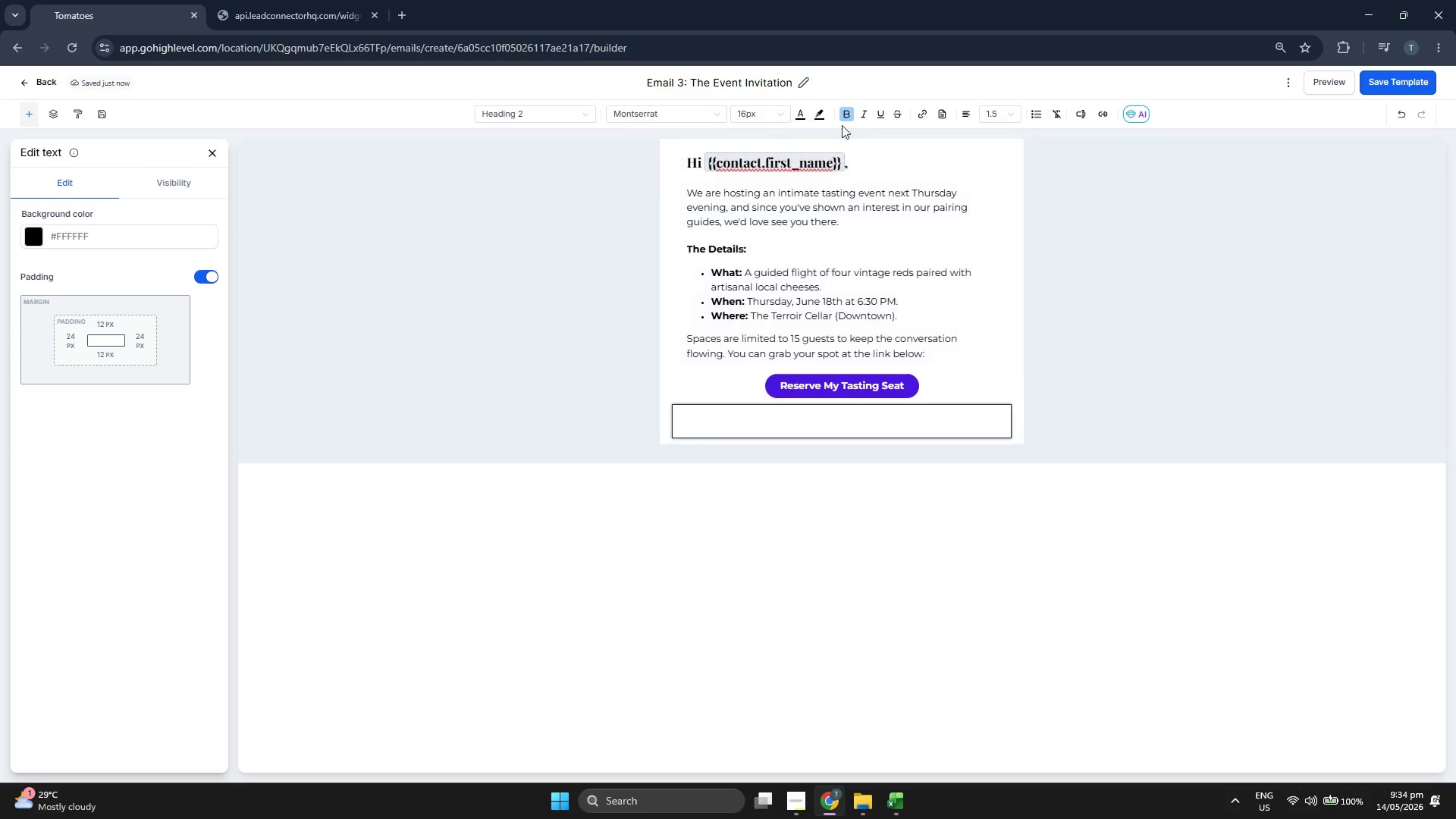 
left_click([844, 112])
 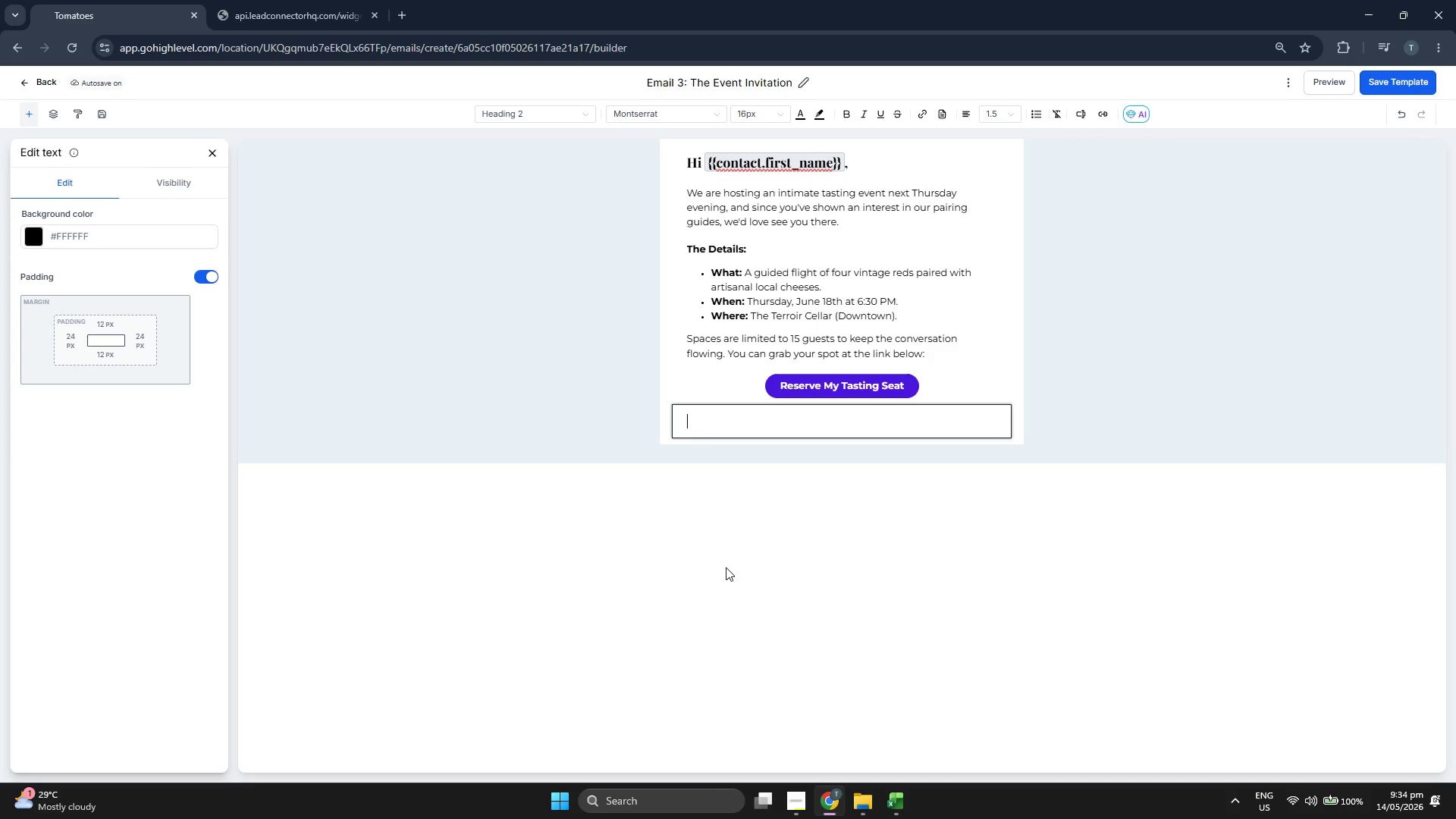 
type(a)
key(Backspace)
type(Hope to see you there,)
 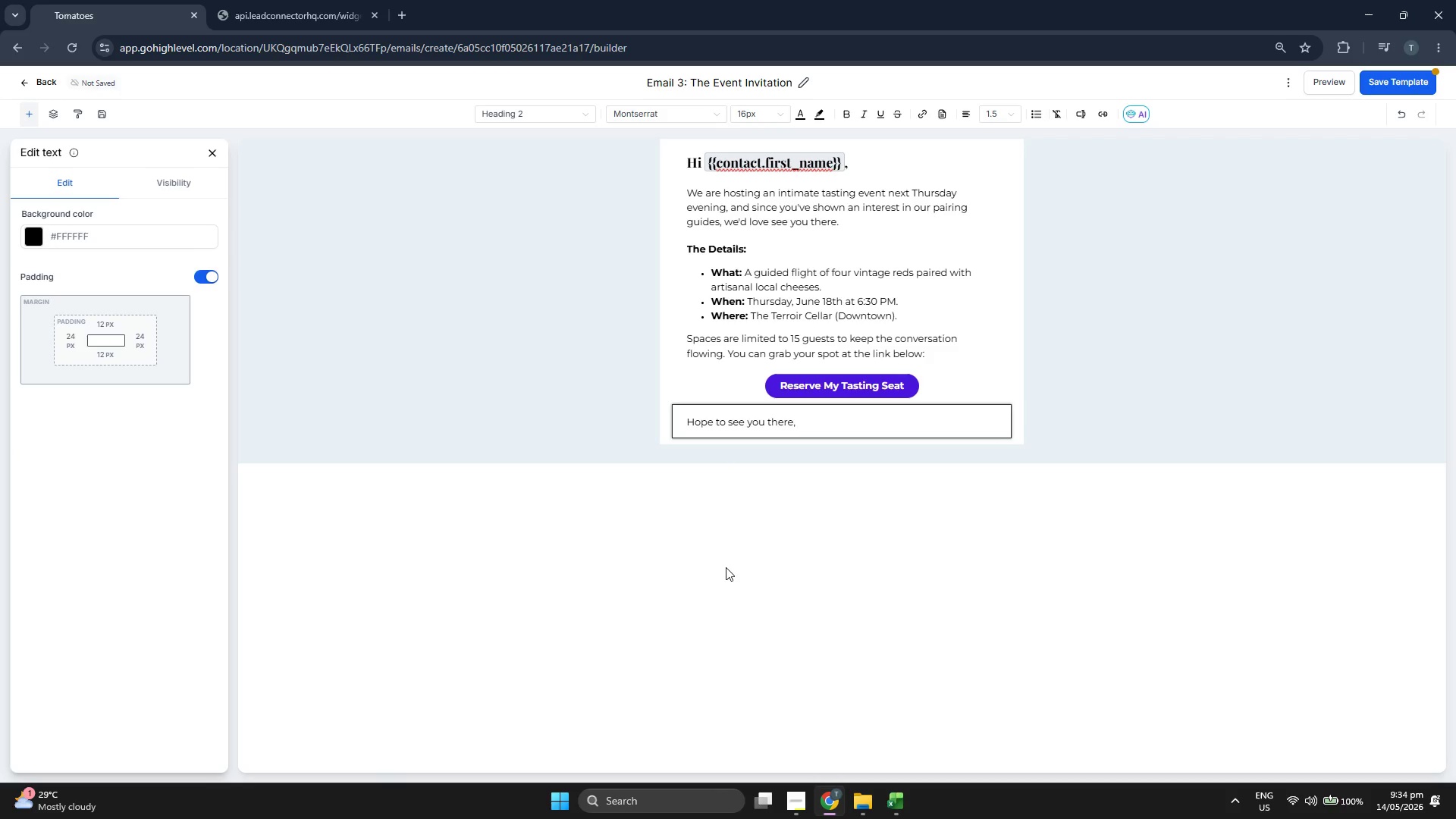 
key(Enter)
 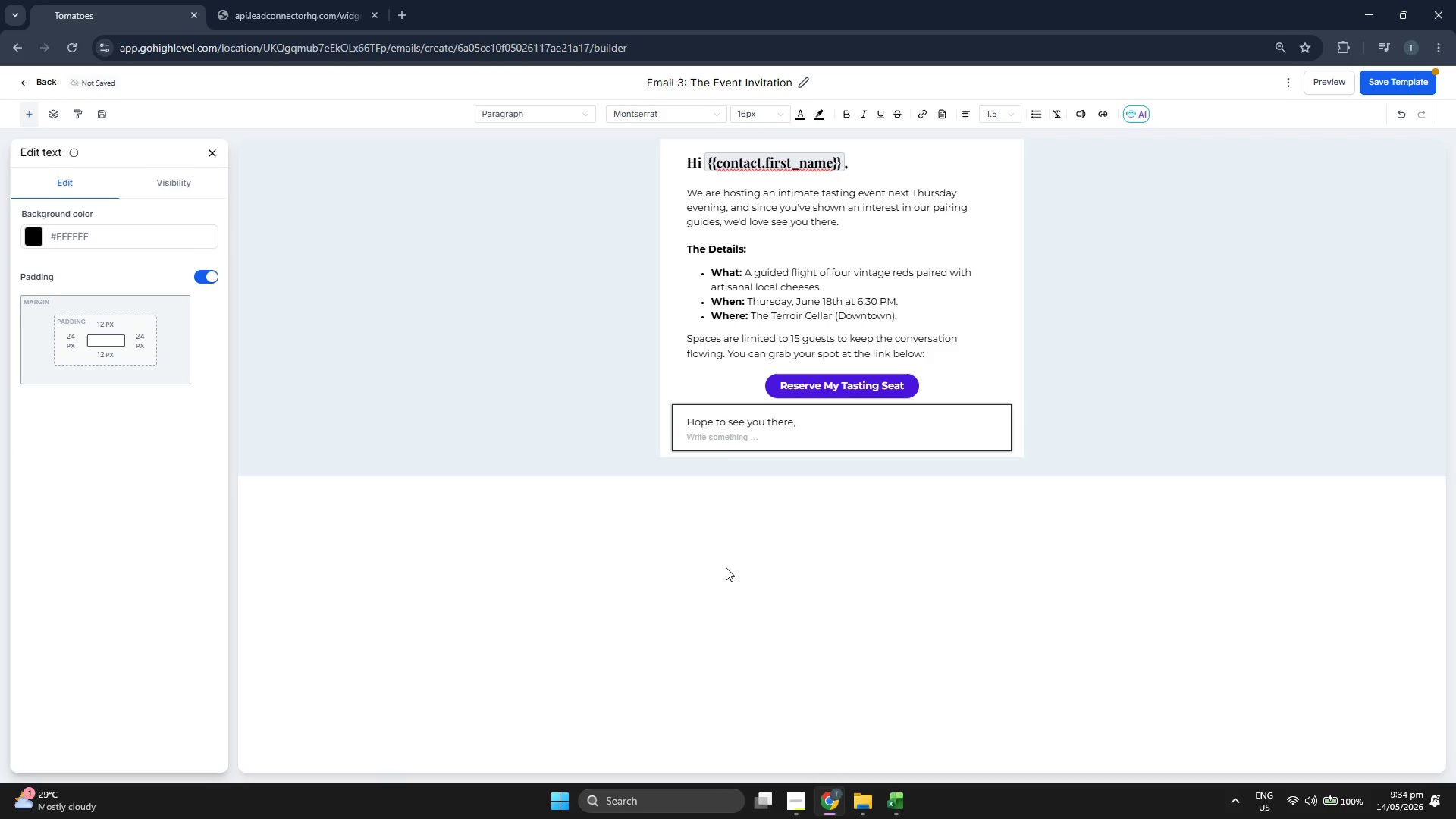 
type(The Terroir Cellar Team)
 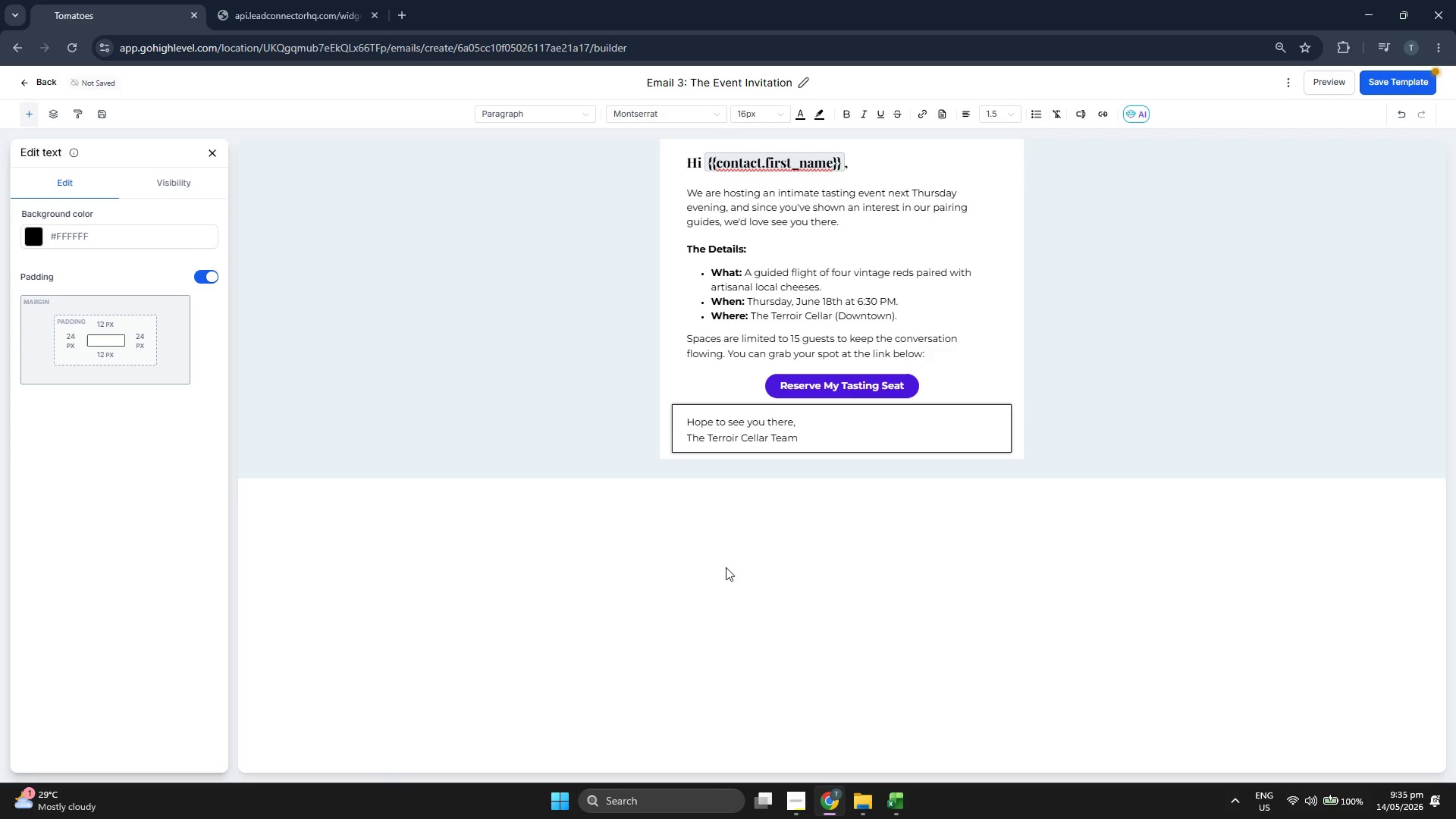 
wait(6.97)
 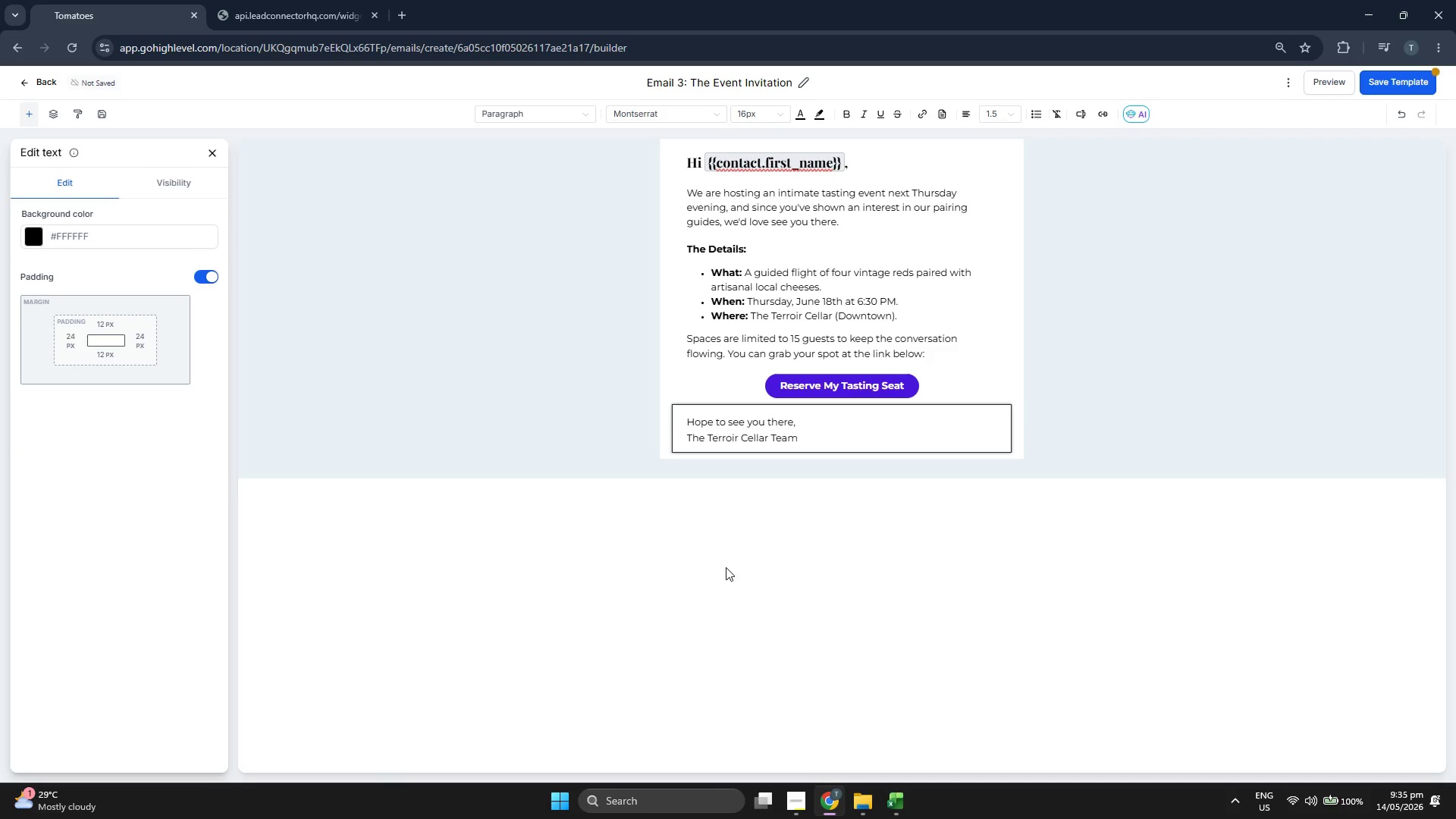 
left_click([1404, 87])
 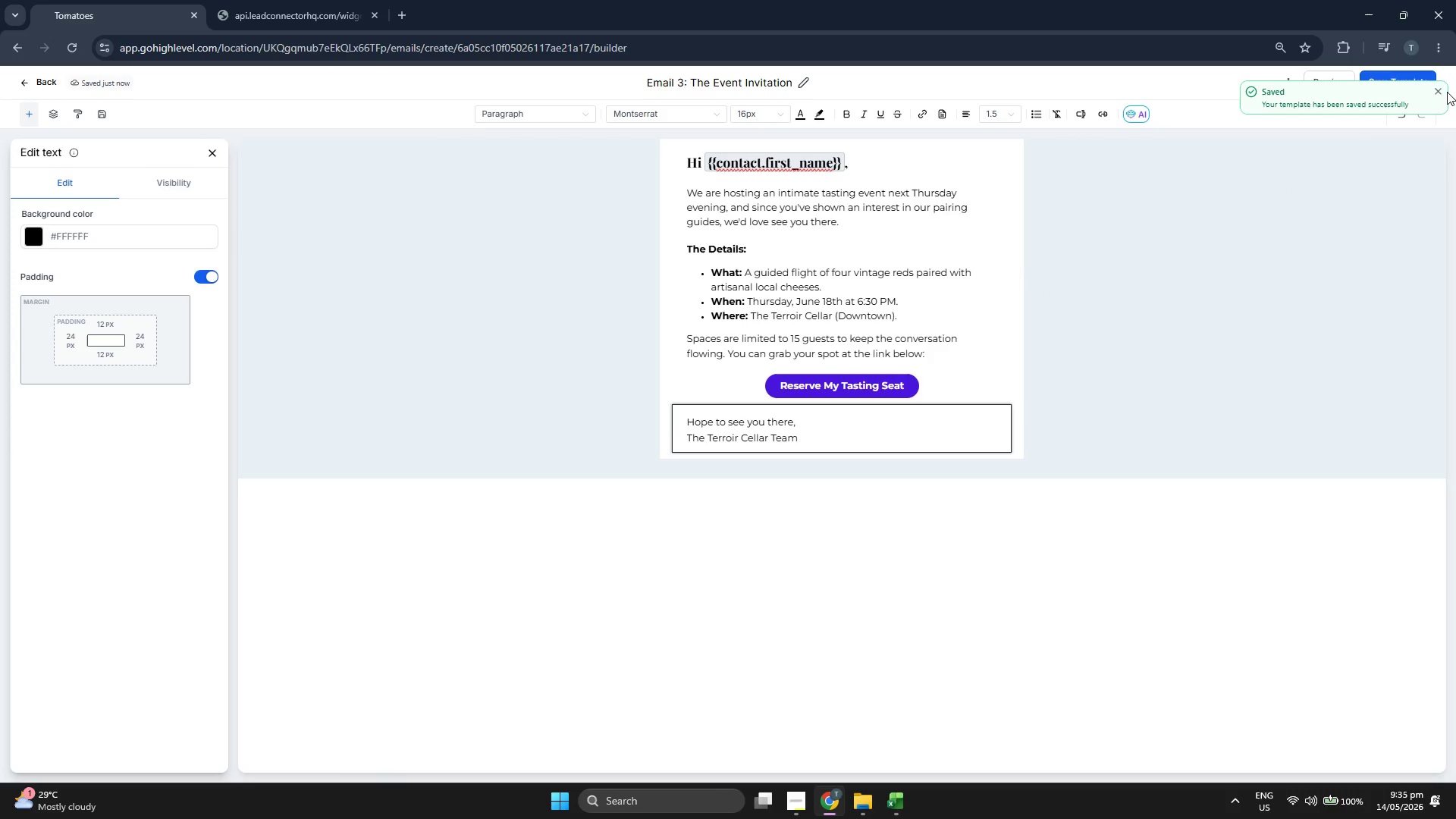 
left_click([1440, 92])
 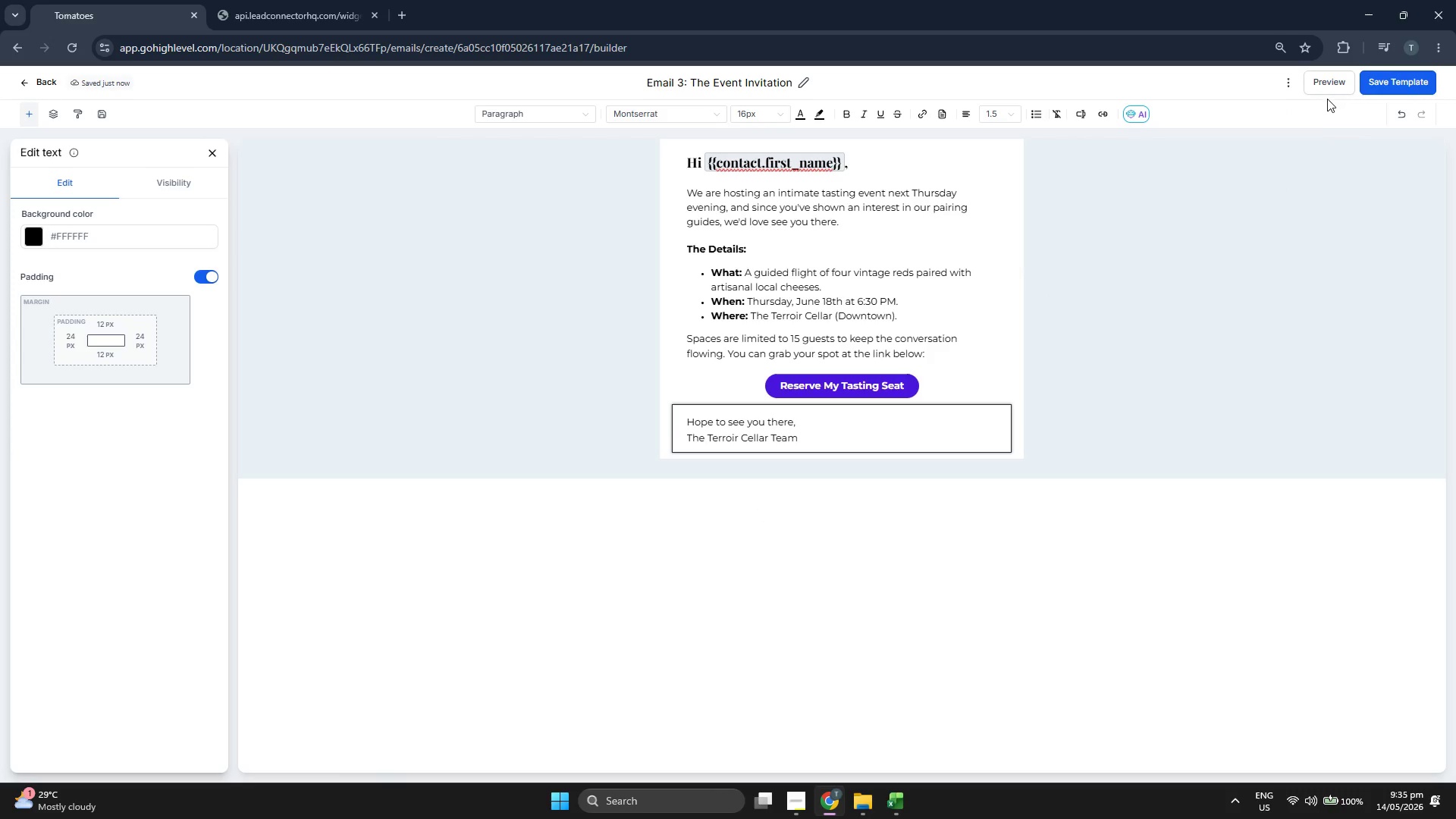 
left_click([1326, 82])
 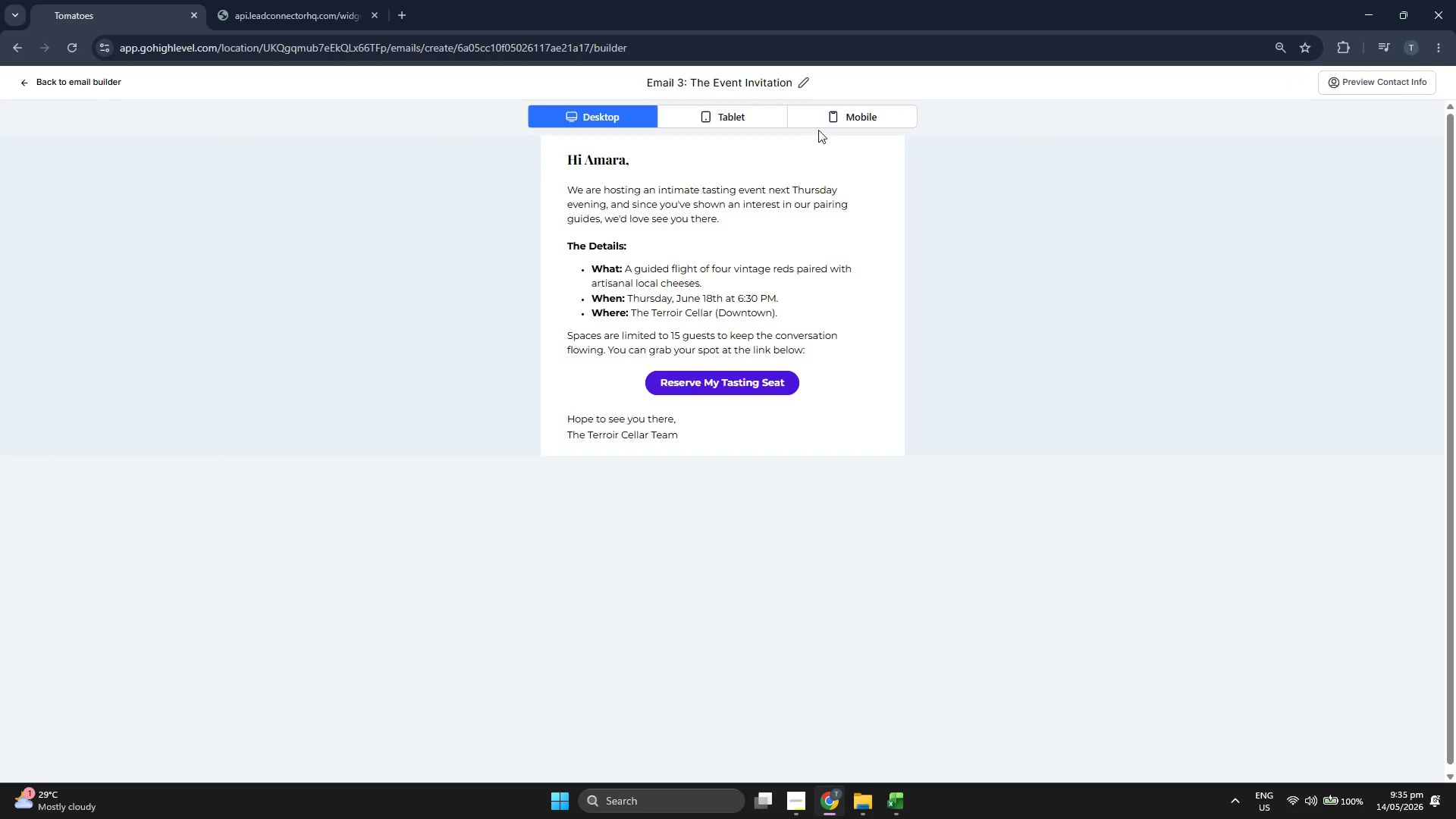 
left_click([843, 121])
 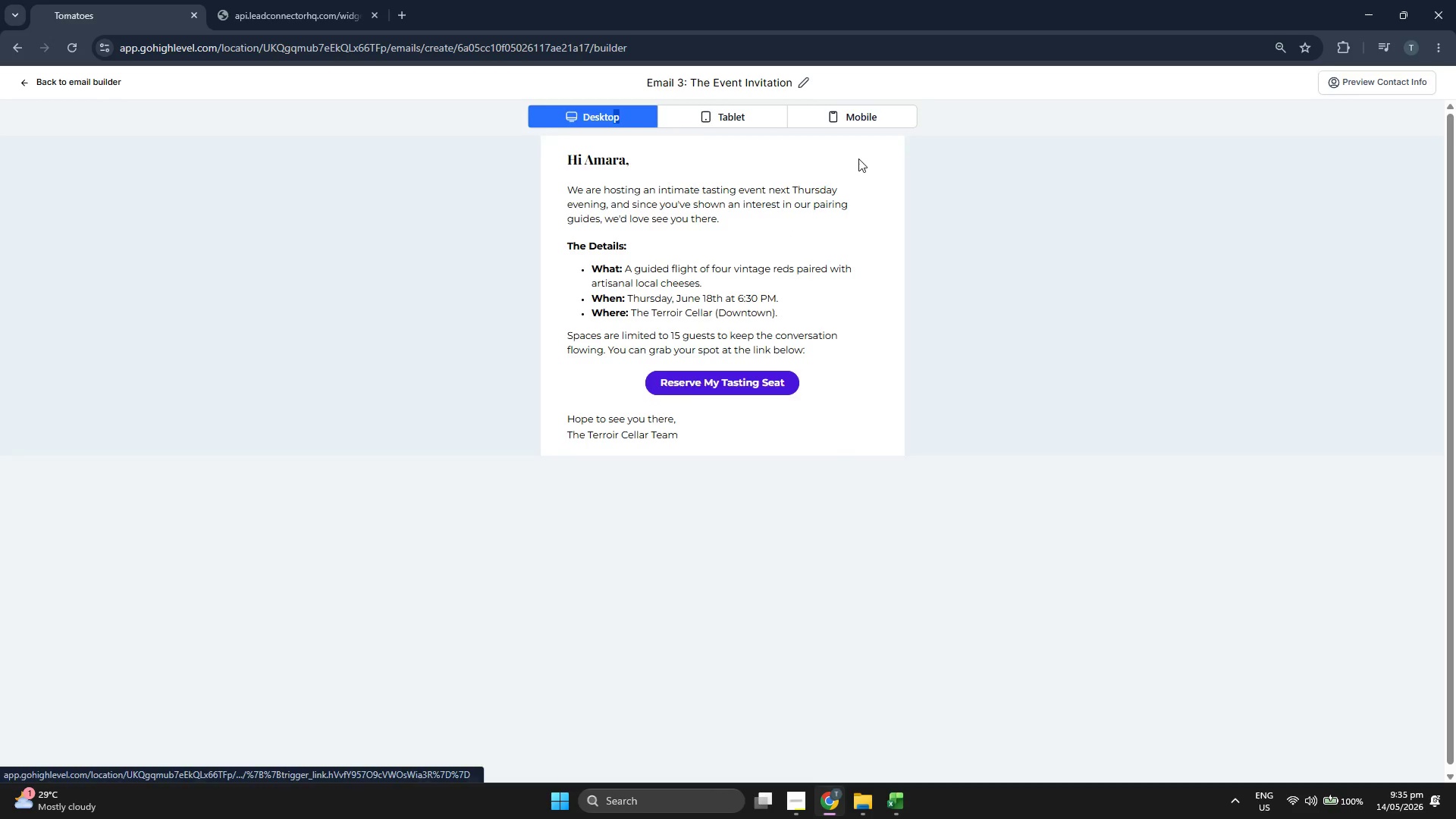 
wait(7.23)
 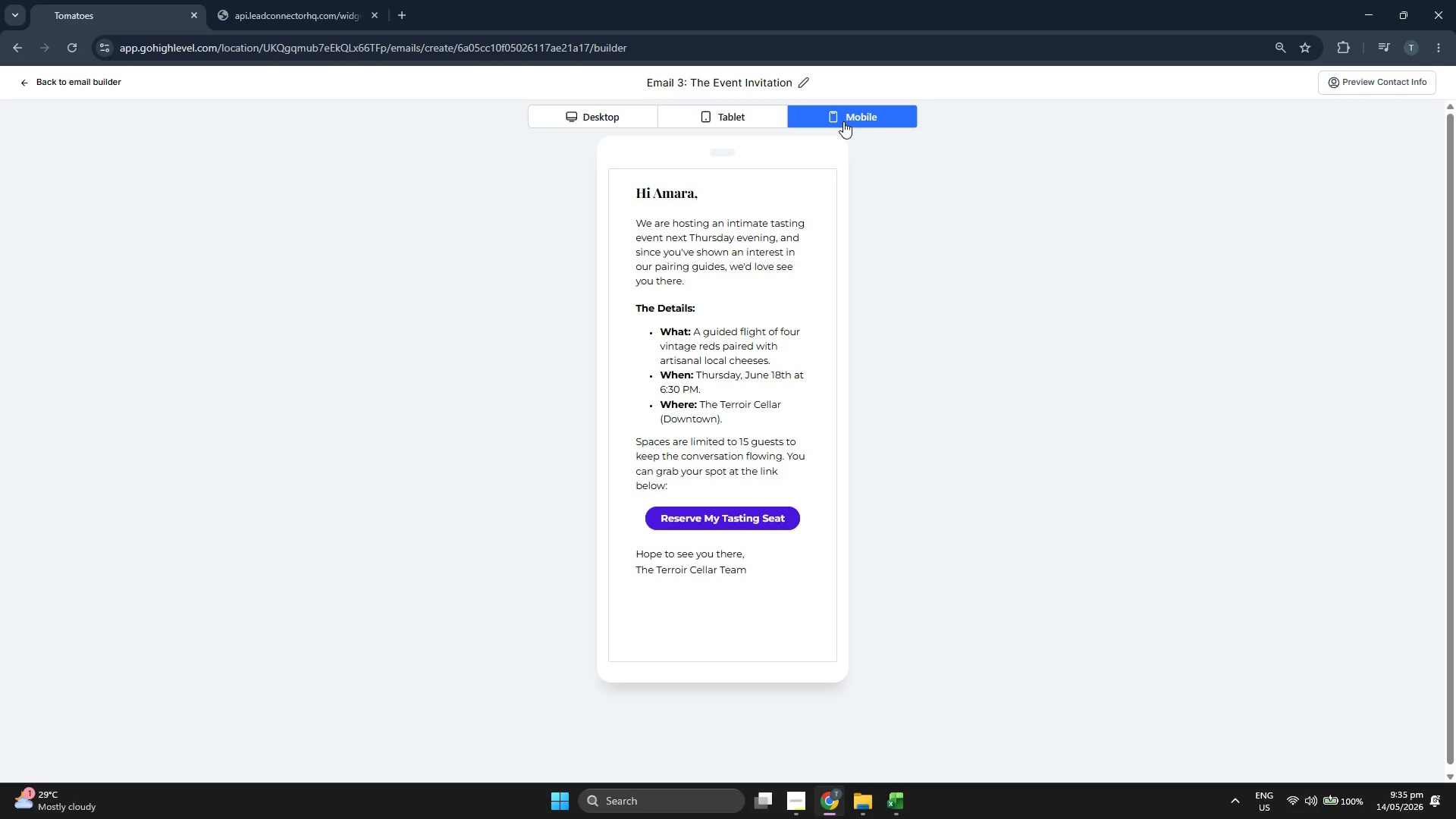 
left_click([573, 119])
 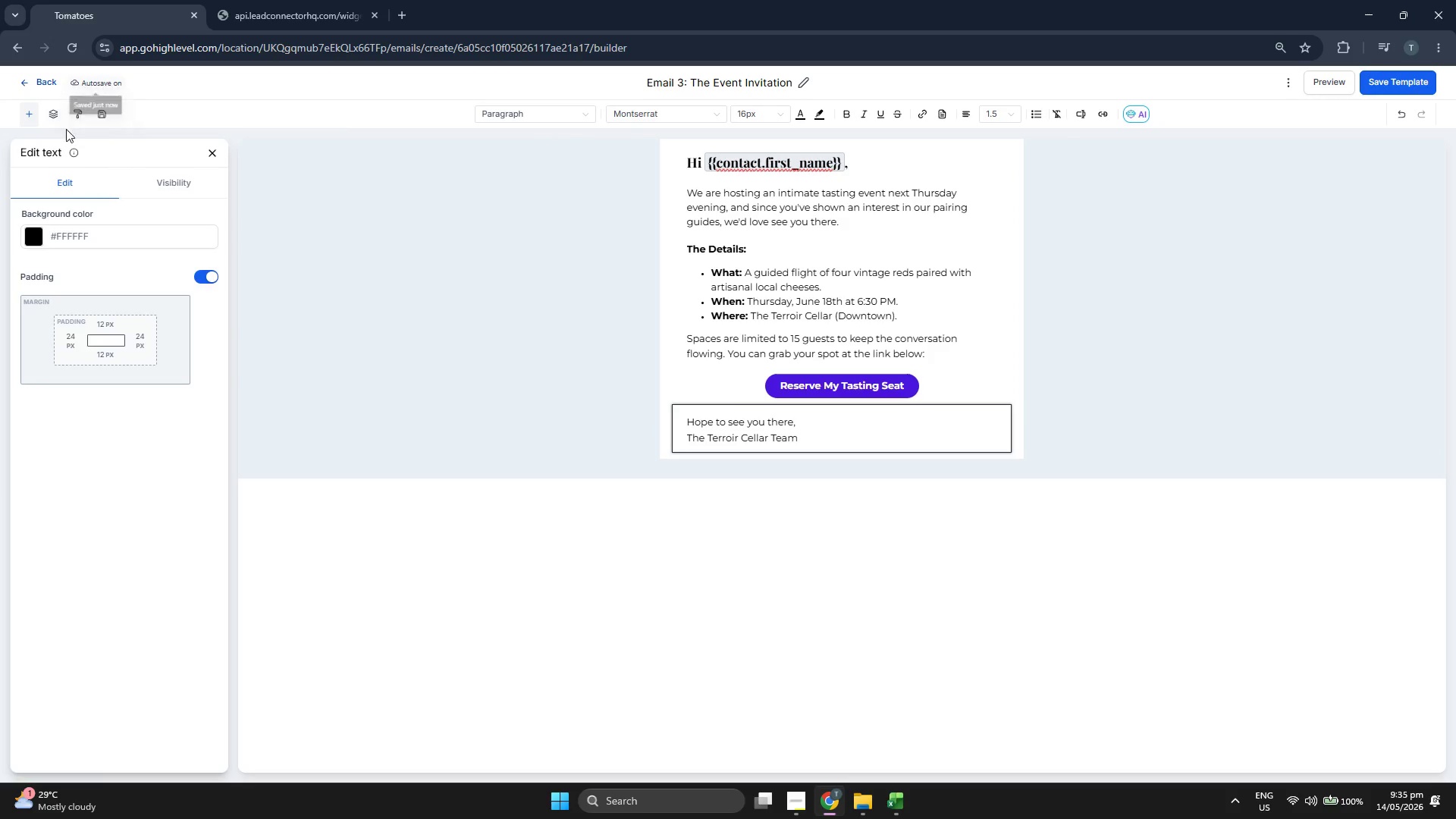 
left_click([37, 80])
 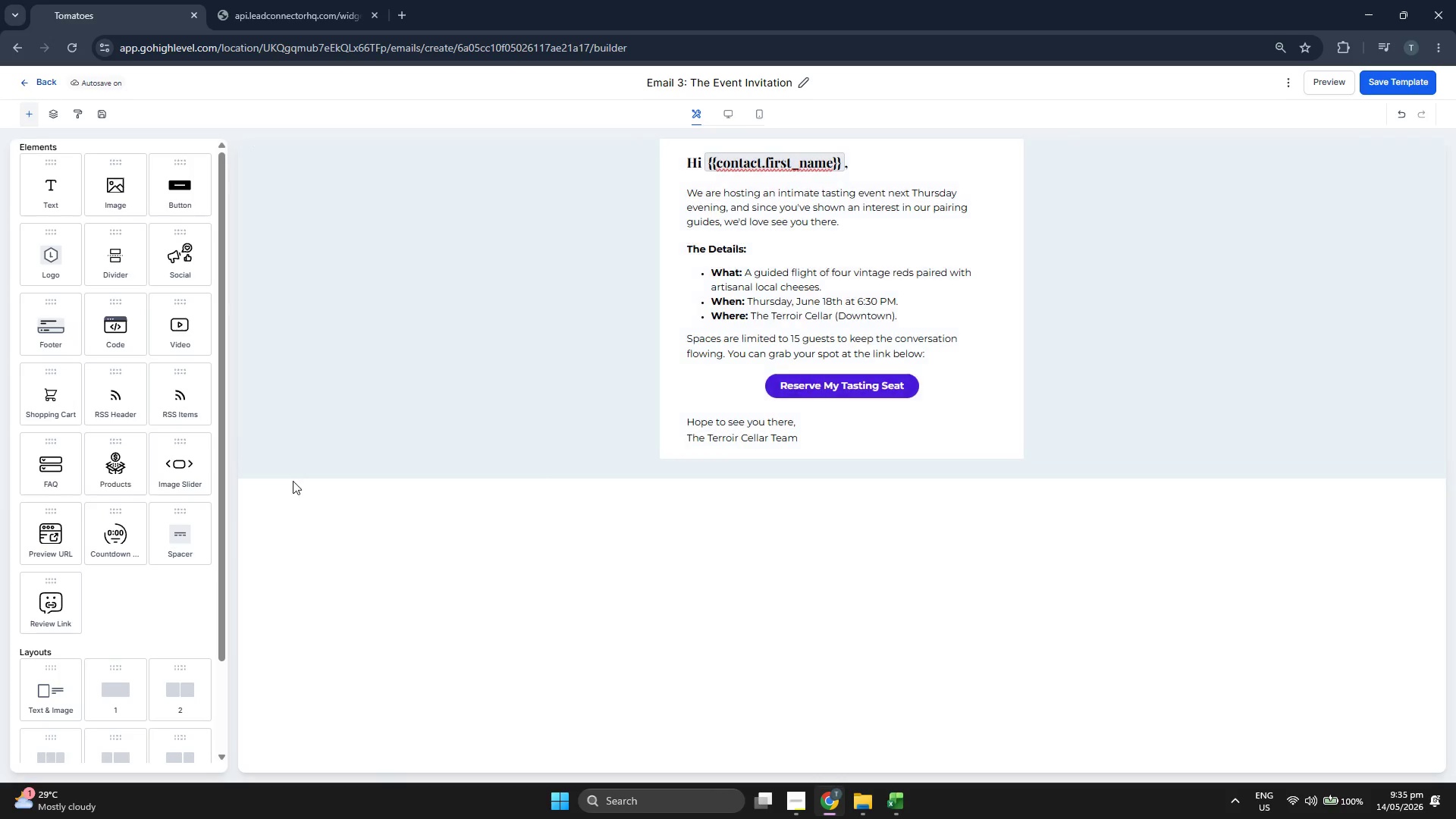 
wait(10.8)
 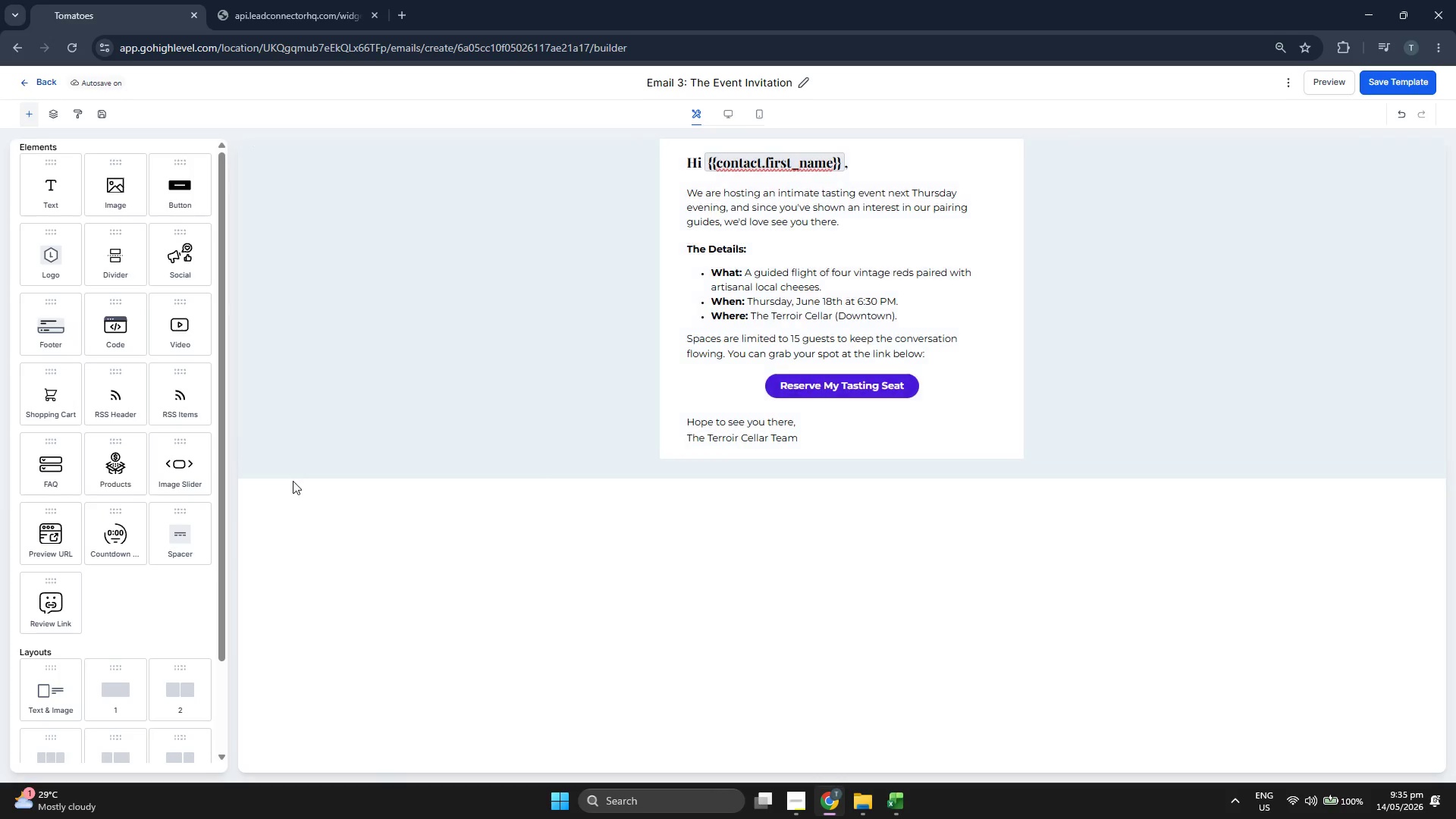 
mouse_move([59, 87])
 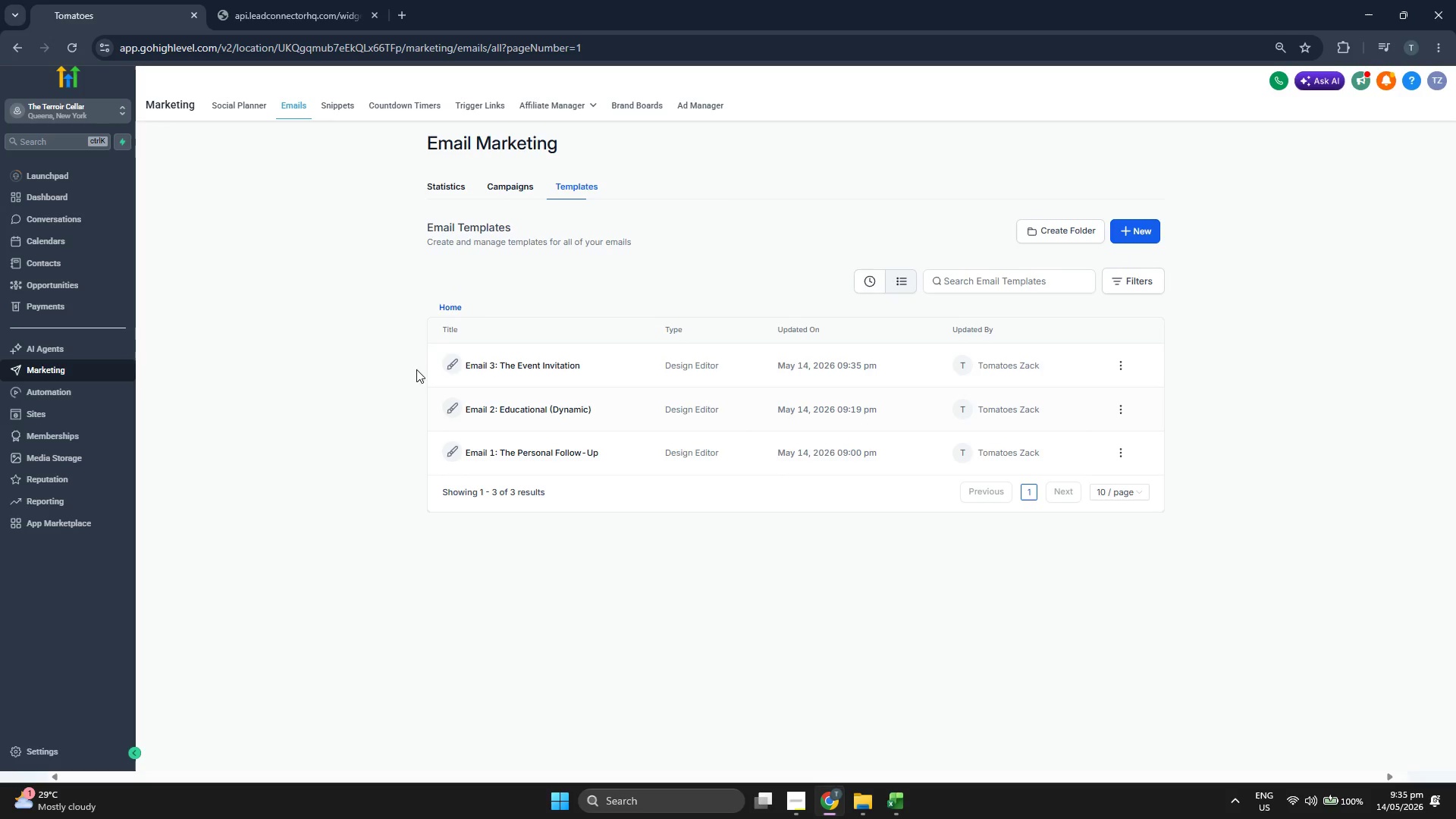 
wait(5.76)
 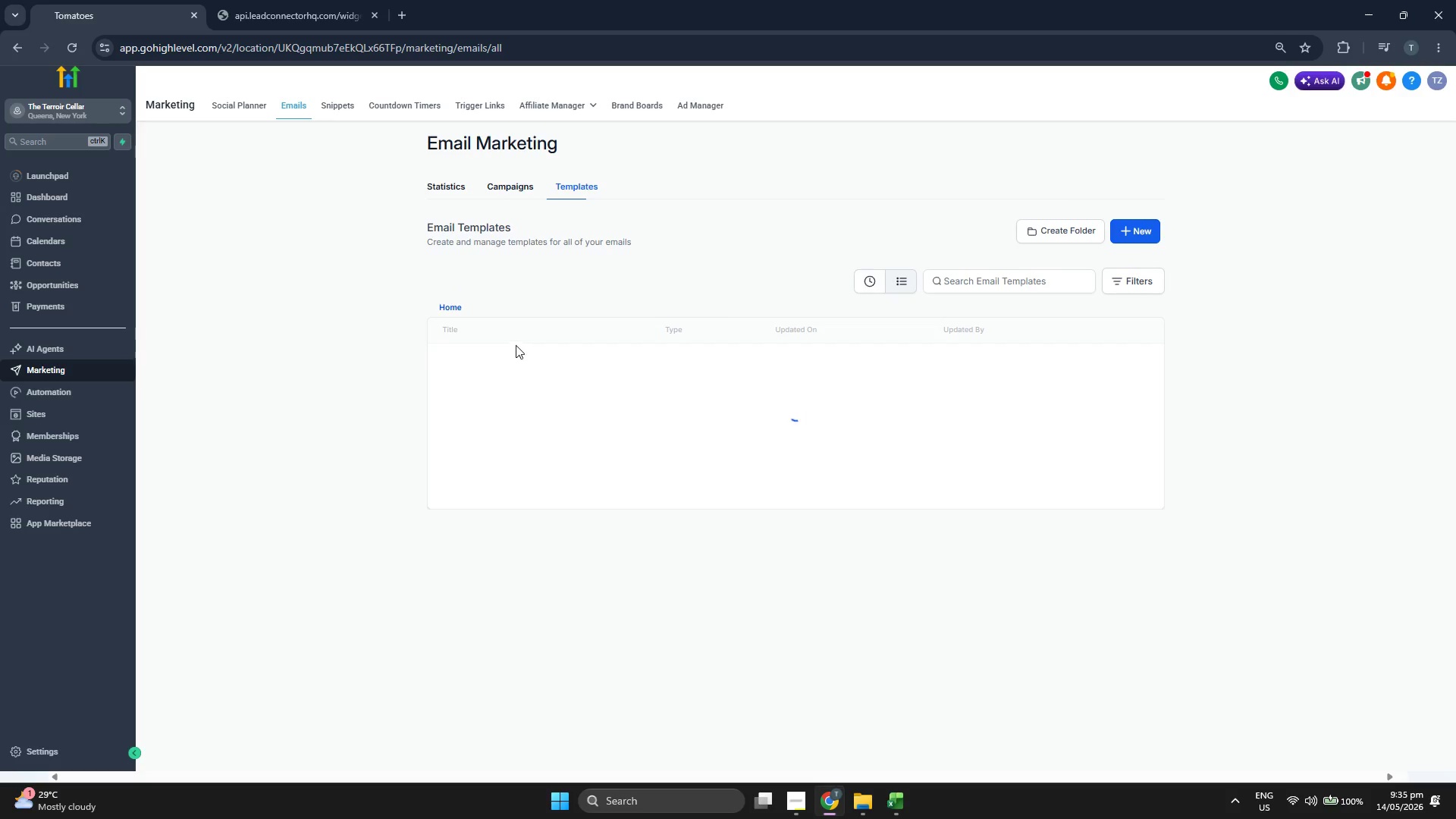 
left_click([97, 263])
 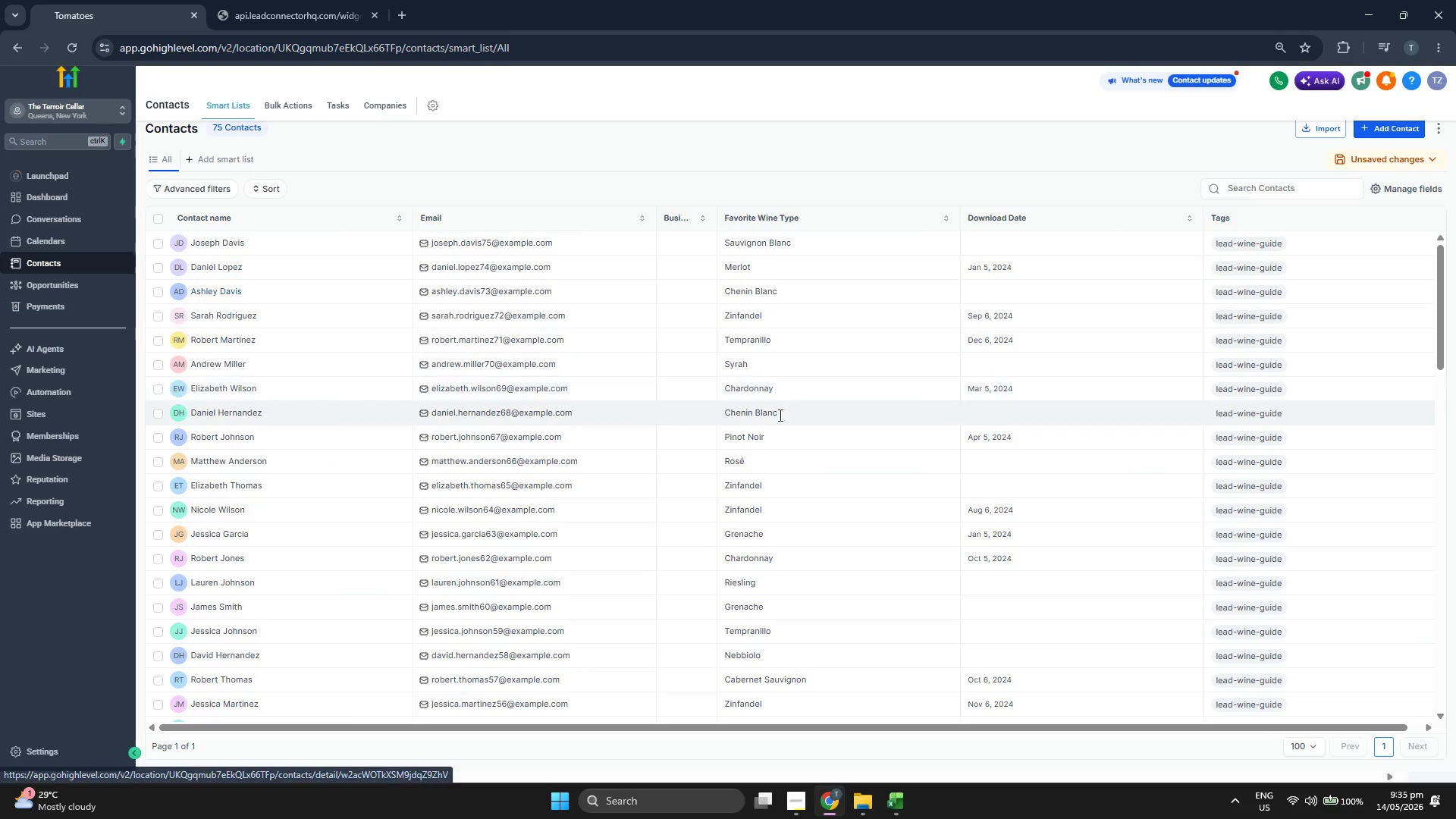 
wait(10.67)
 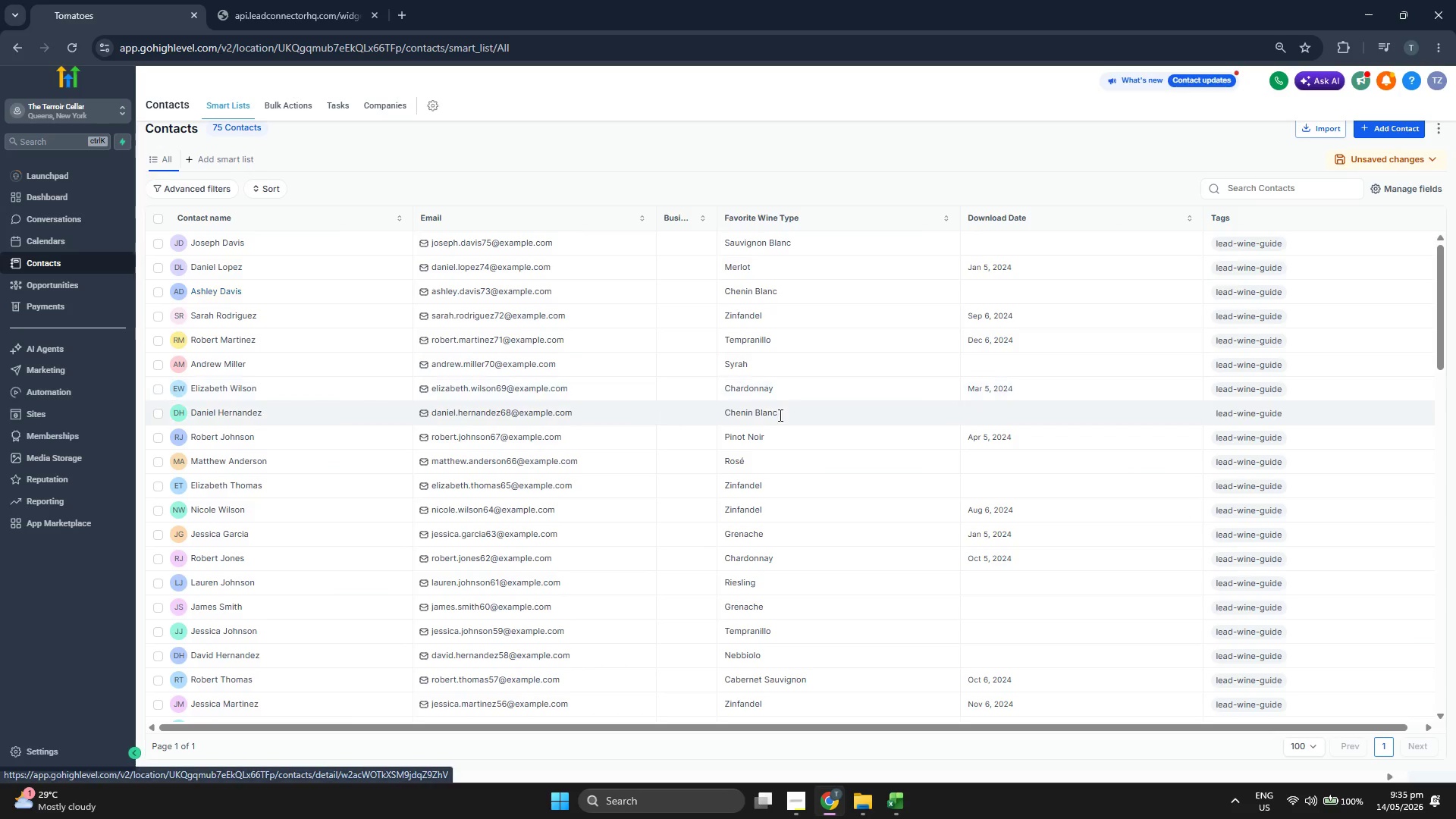 
left_click([1410, 192])
 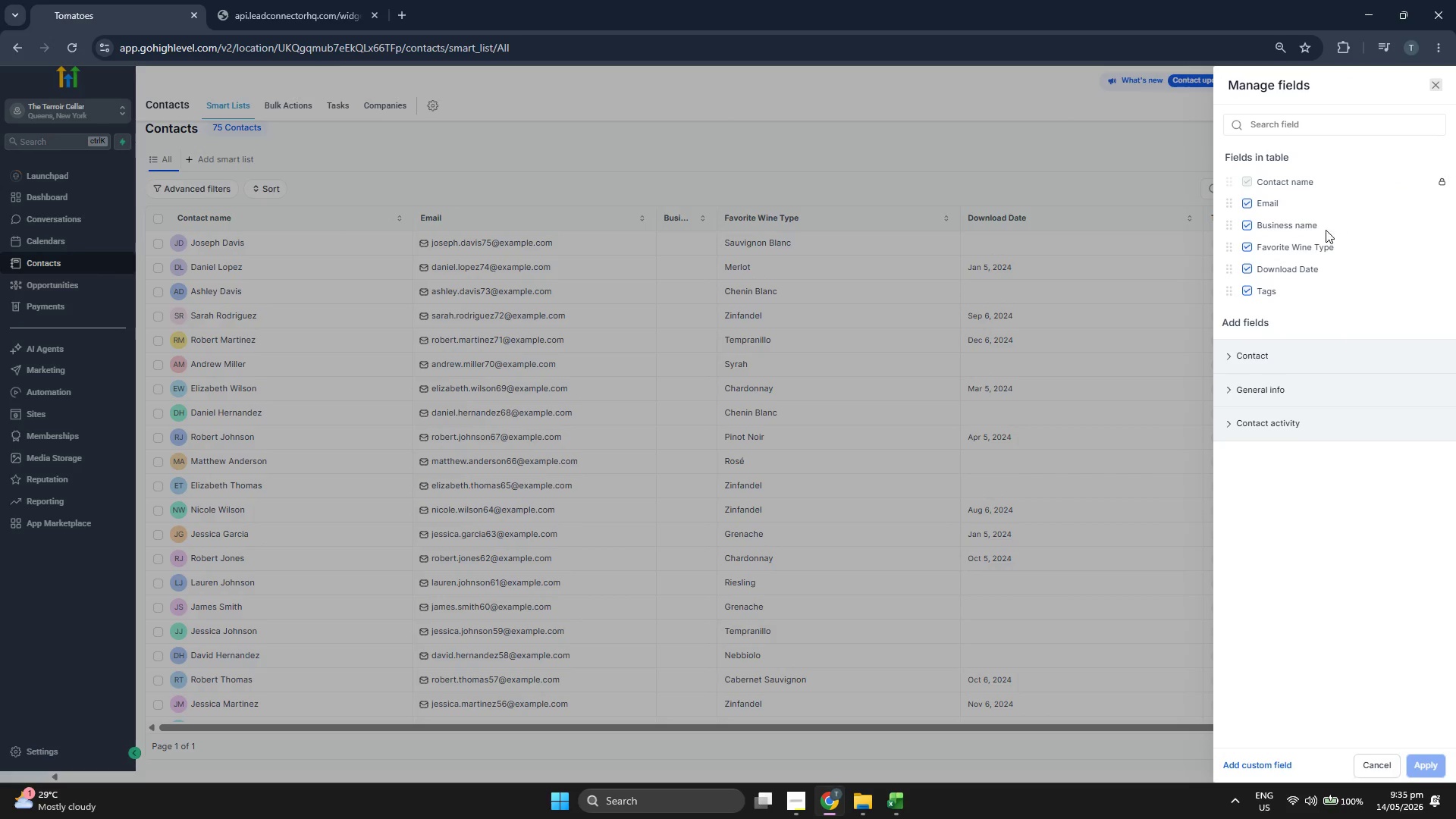 
left_click([1298, 230])
 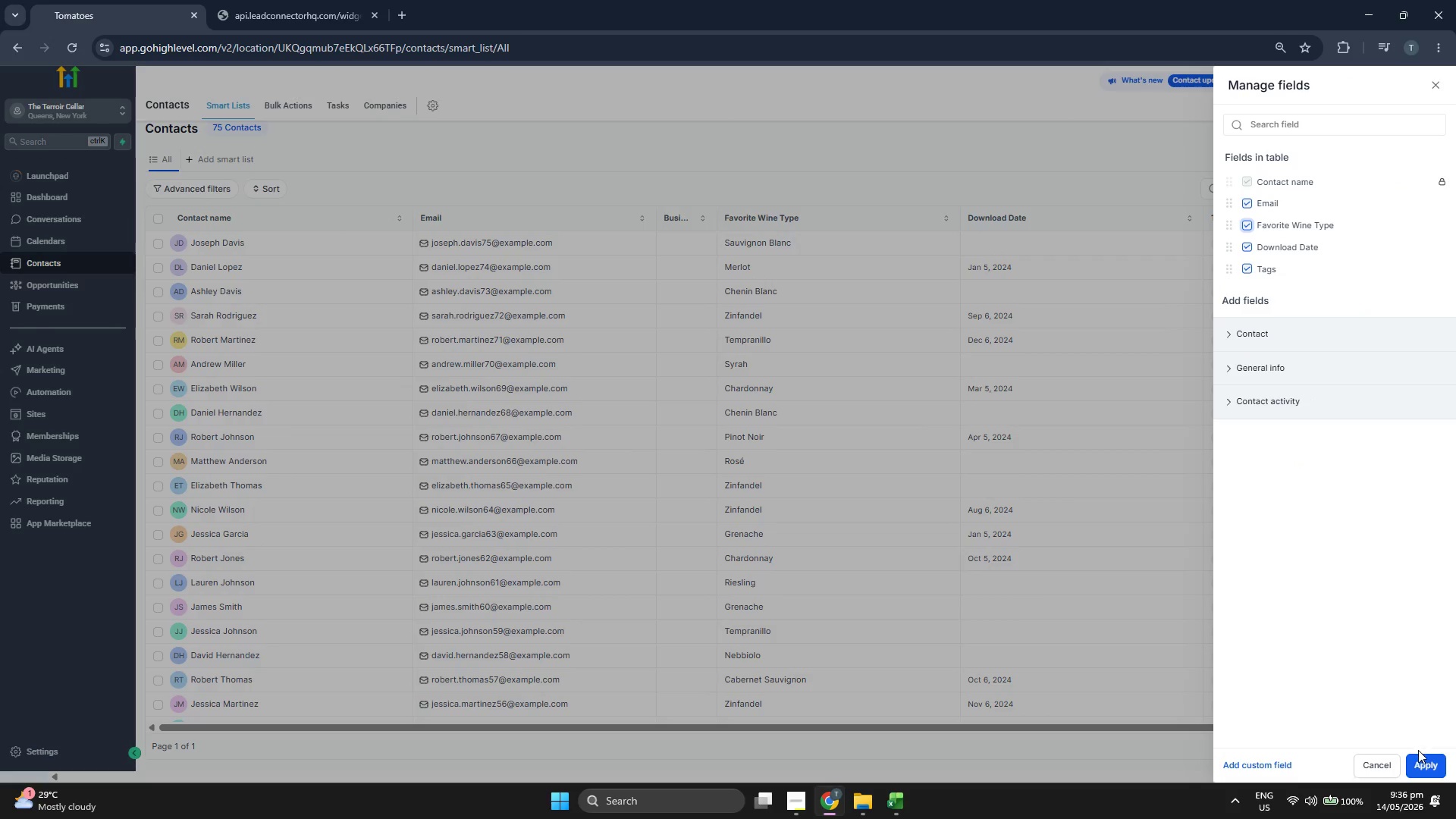 
left_click([1431, 766])
 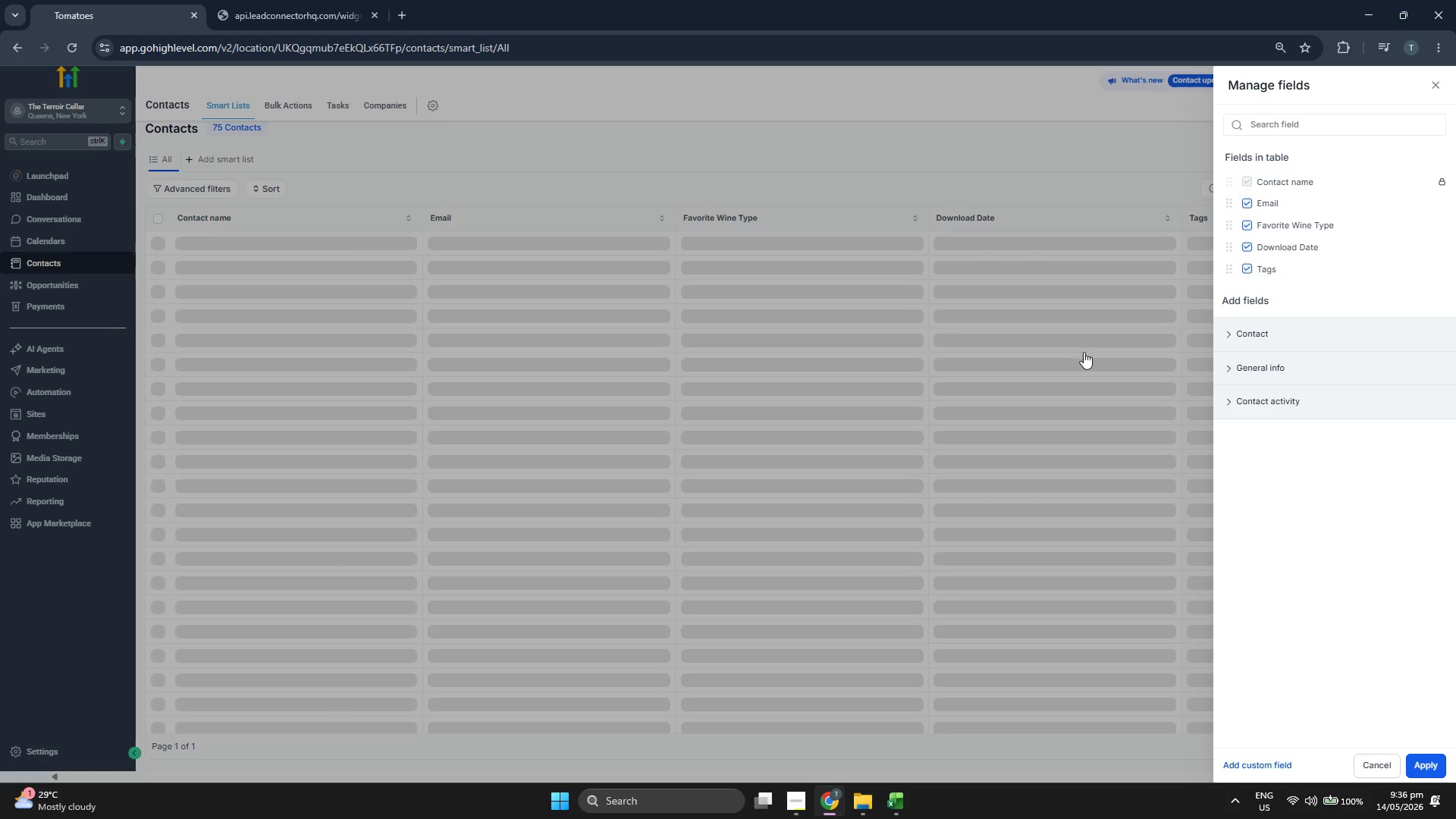 
wait(9.62)
 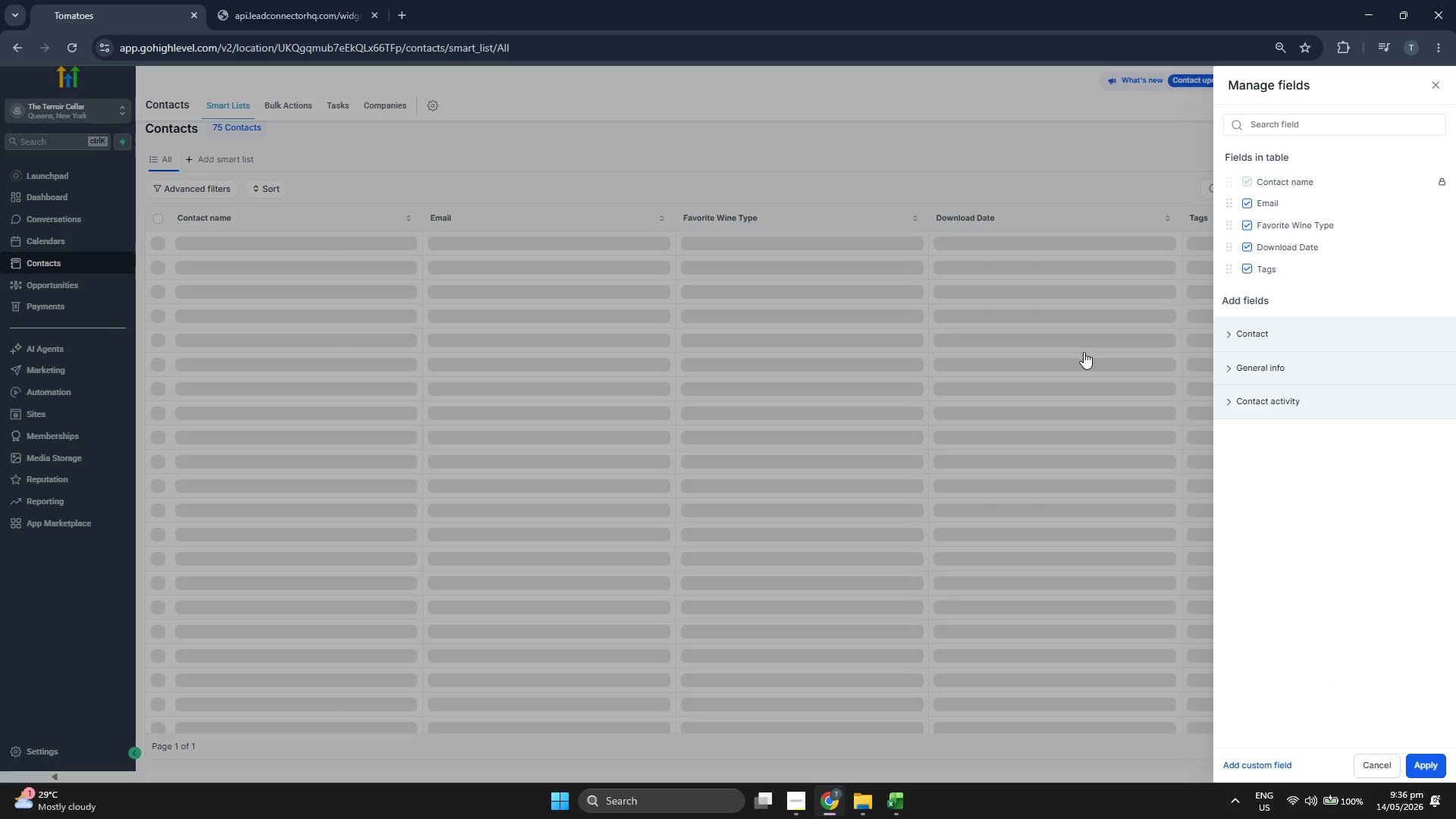 
scroll: coordinate [727, 381], scroll_direction: down, amount: 7.0
 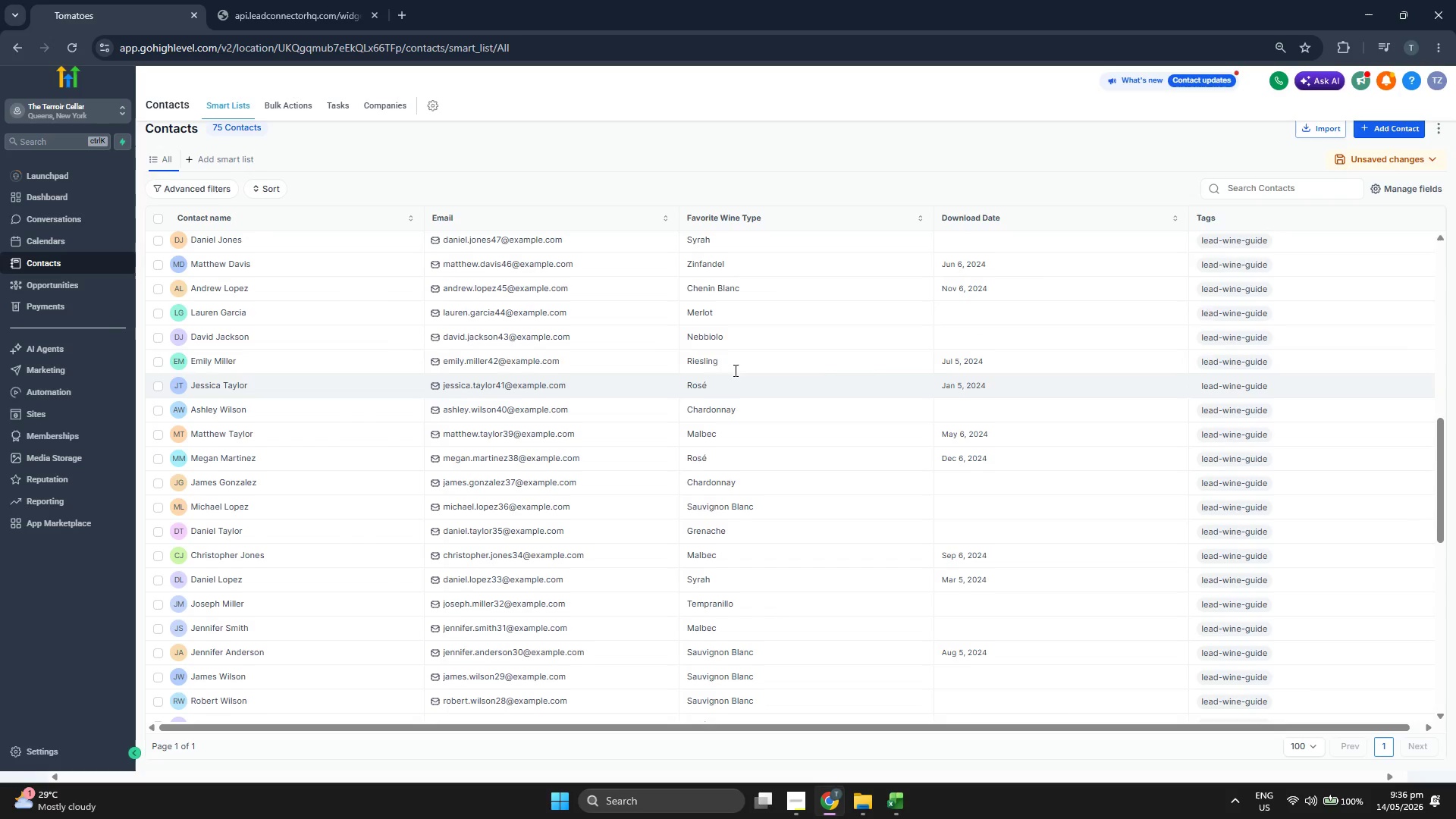 
scroll: coordinate [737, 375], scroll_direction: down, amount: 6.0
 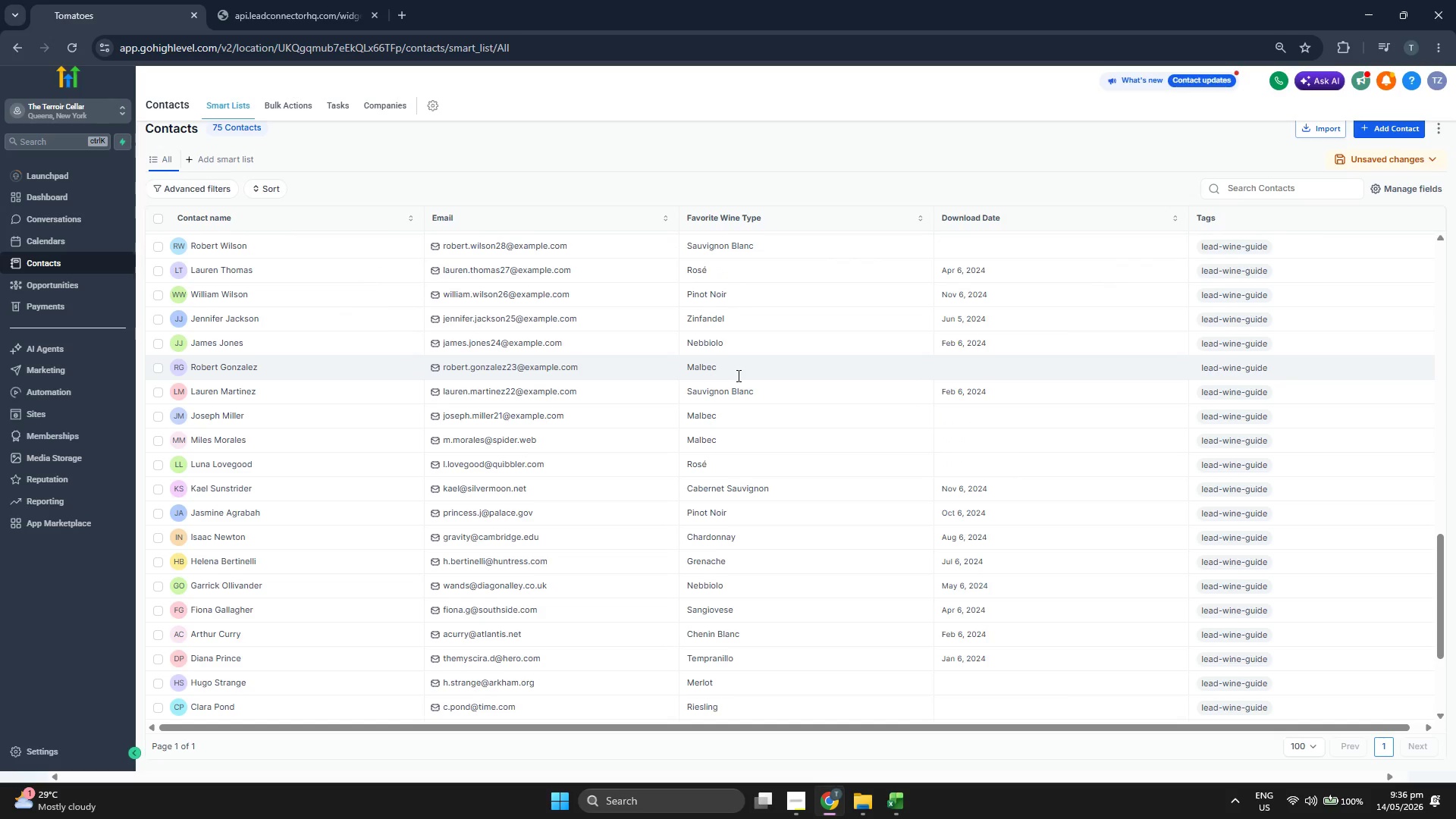 
scroll: coordinate [737, 375], scroll_direction: down, amount: 5.0
 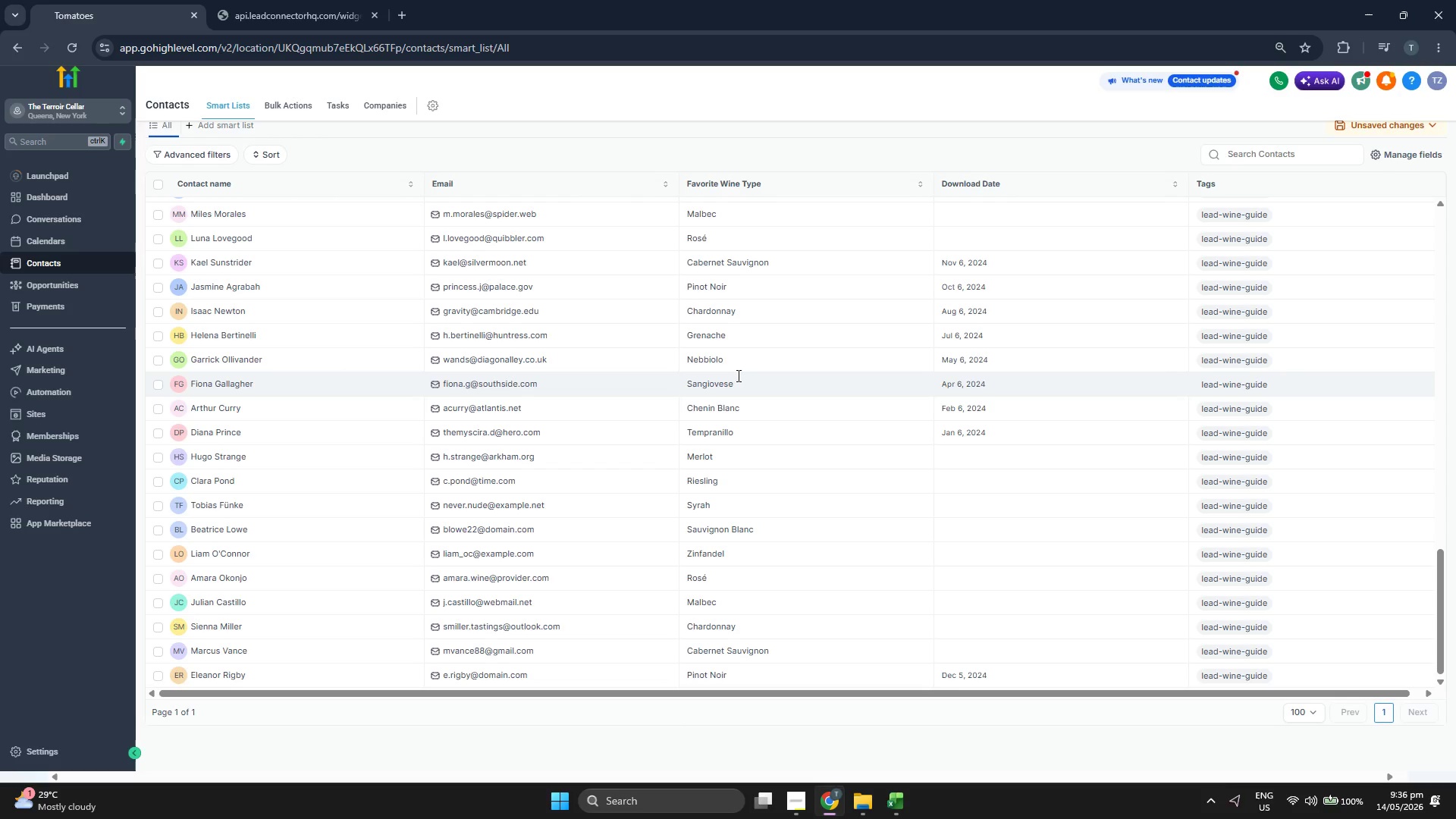 
wait(5.1)
 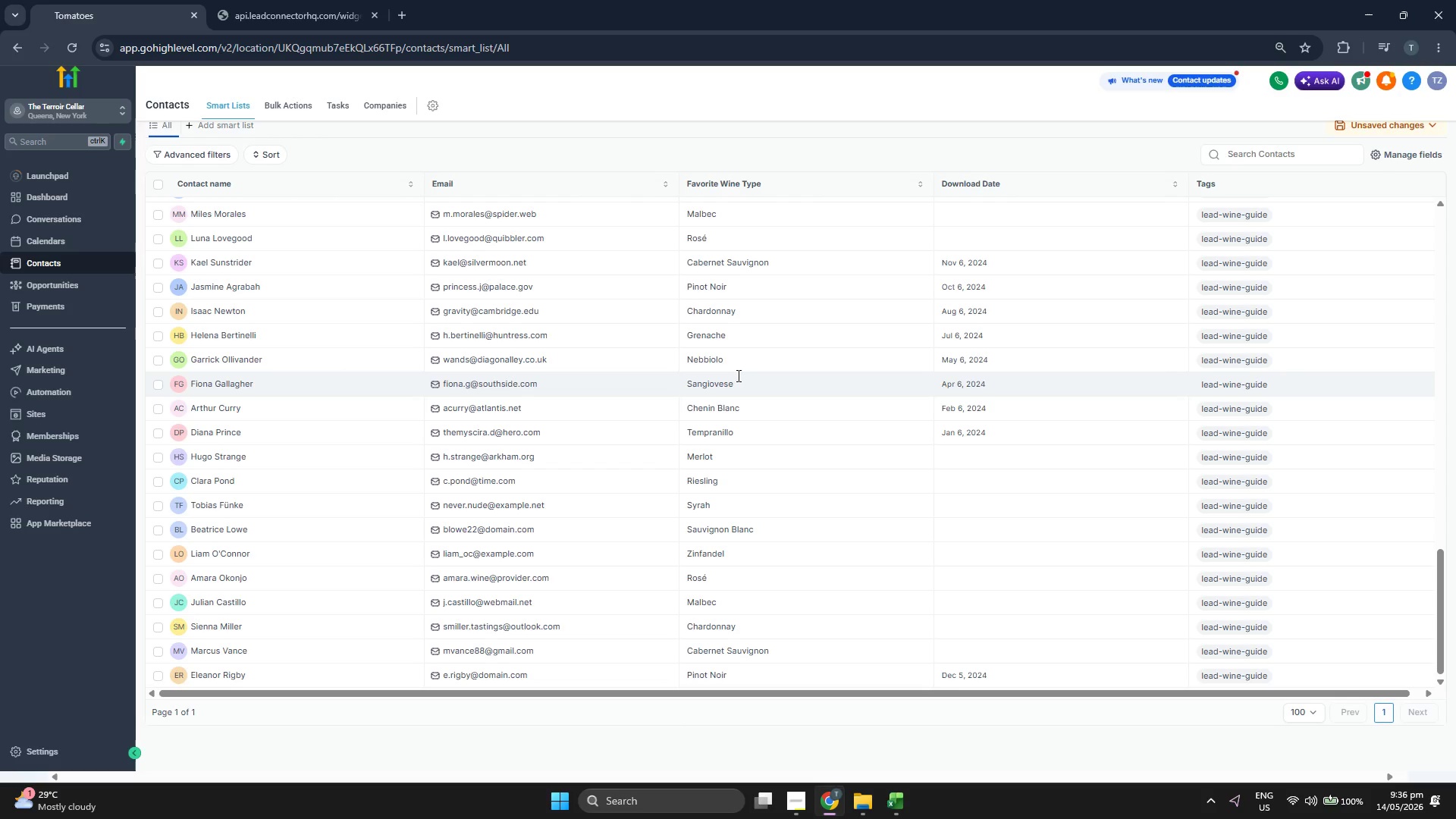 
scroll: coordinate [737, 375], scroll_direction: down, amount: 4.0
 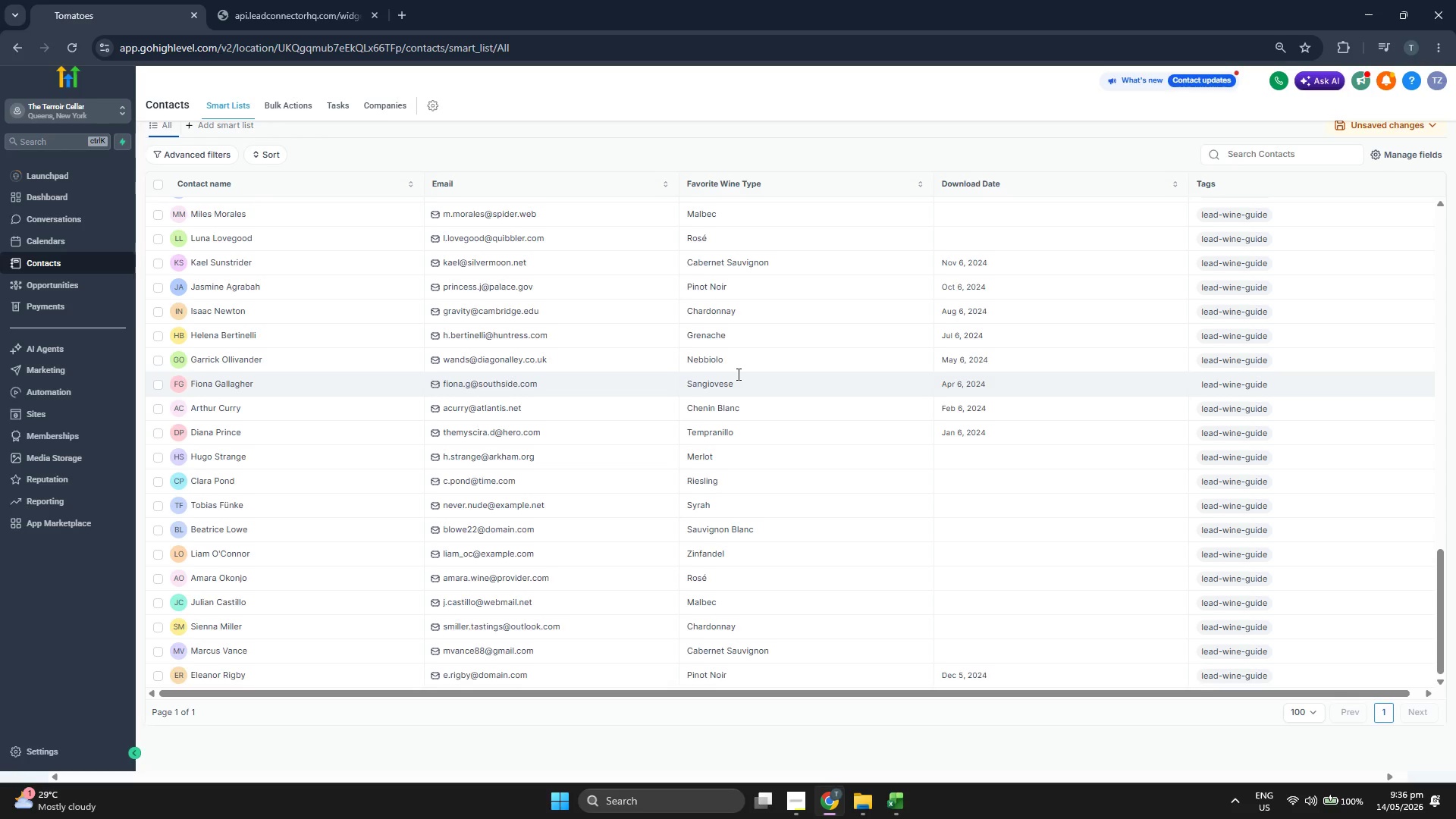 
scroll: coordinate [735, 377], scroll_direction: up, amount: 7.0
 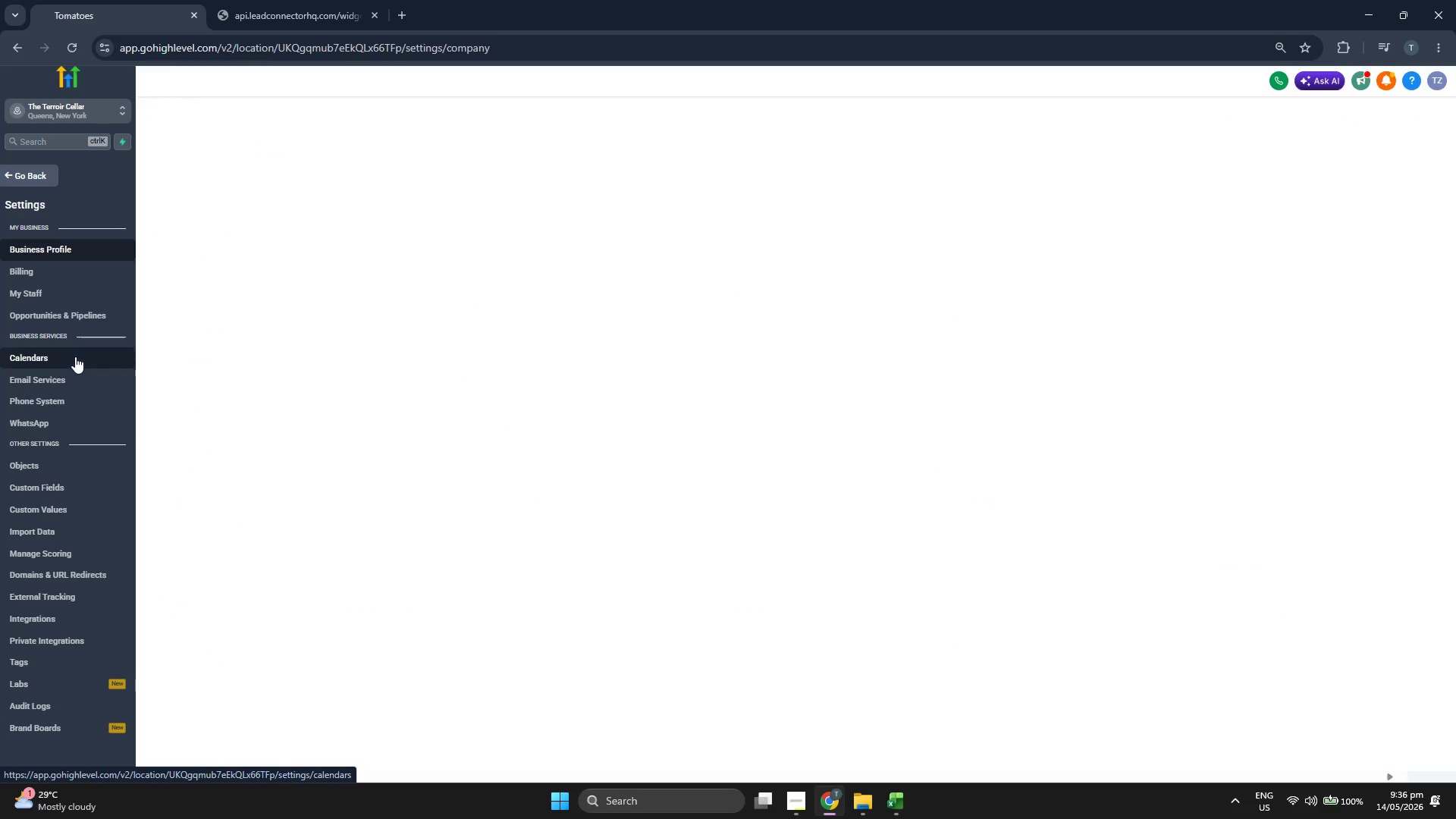 
left_click([75, 356])
 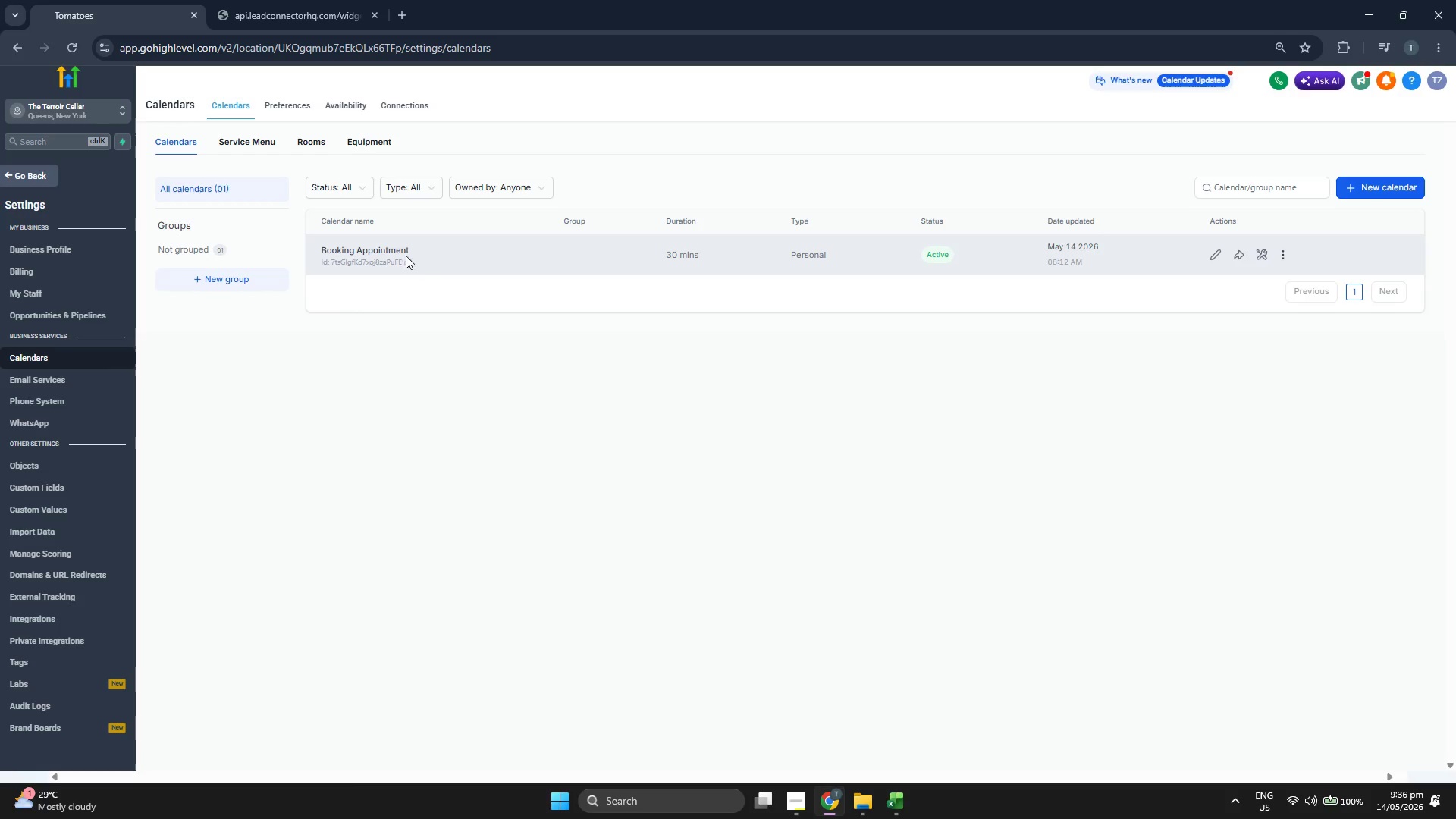 
wait(7.53)
 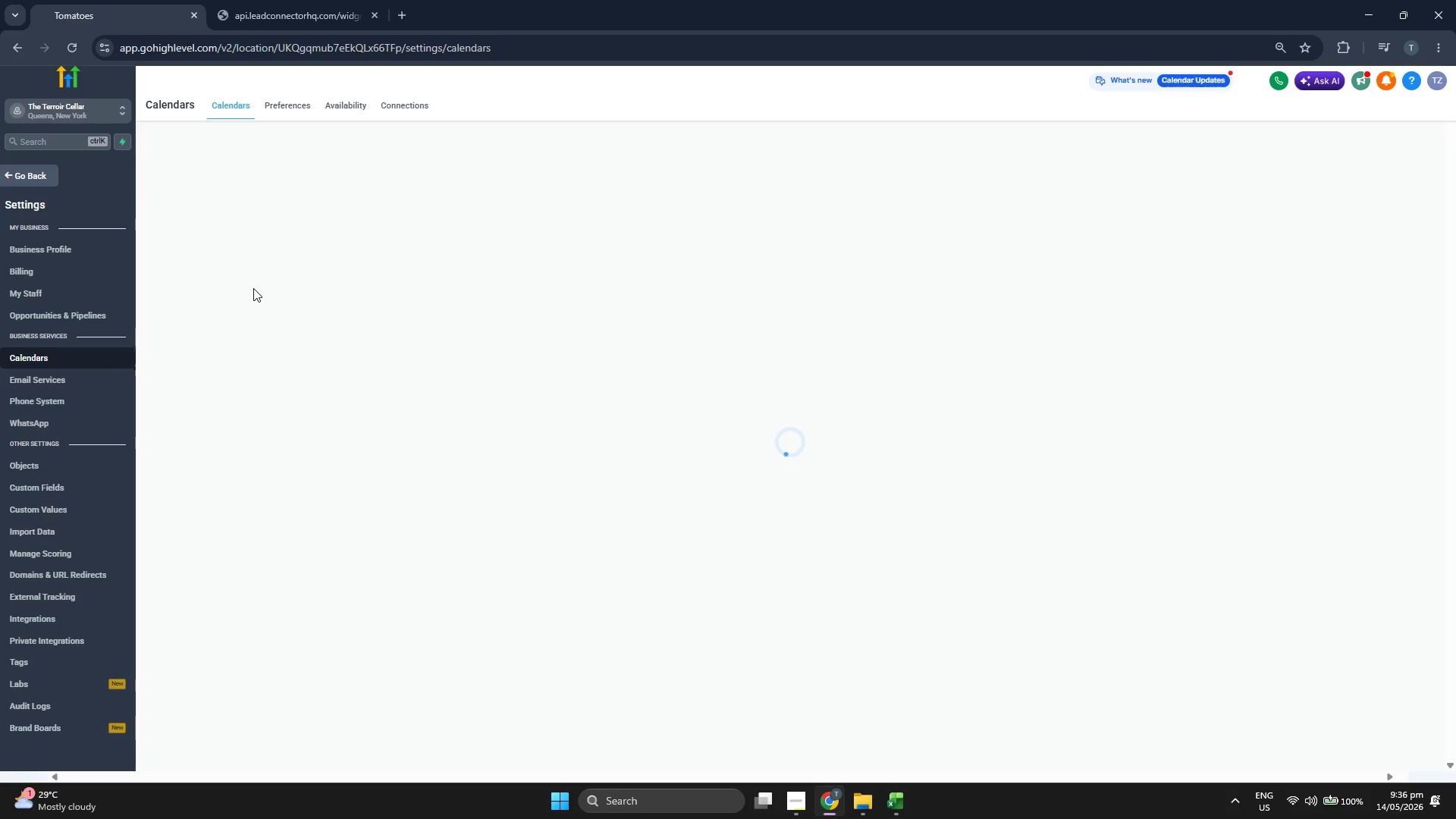 
left_click([53, 287])
 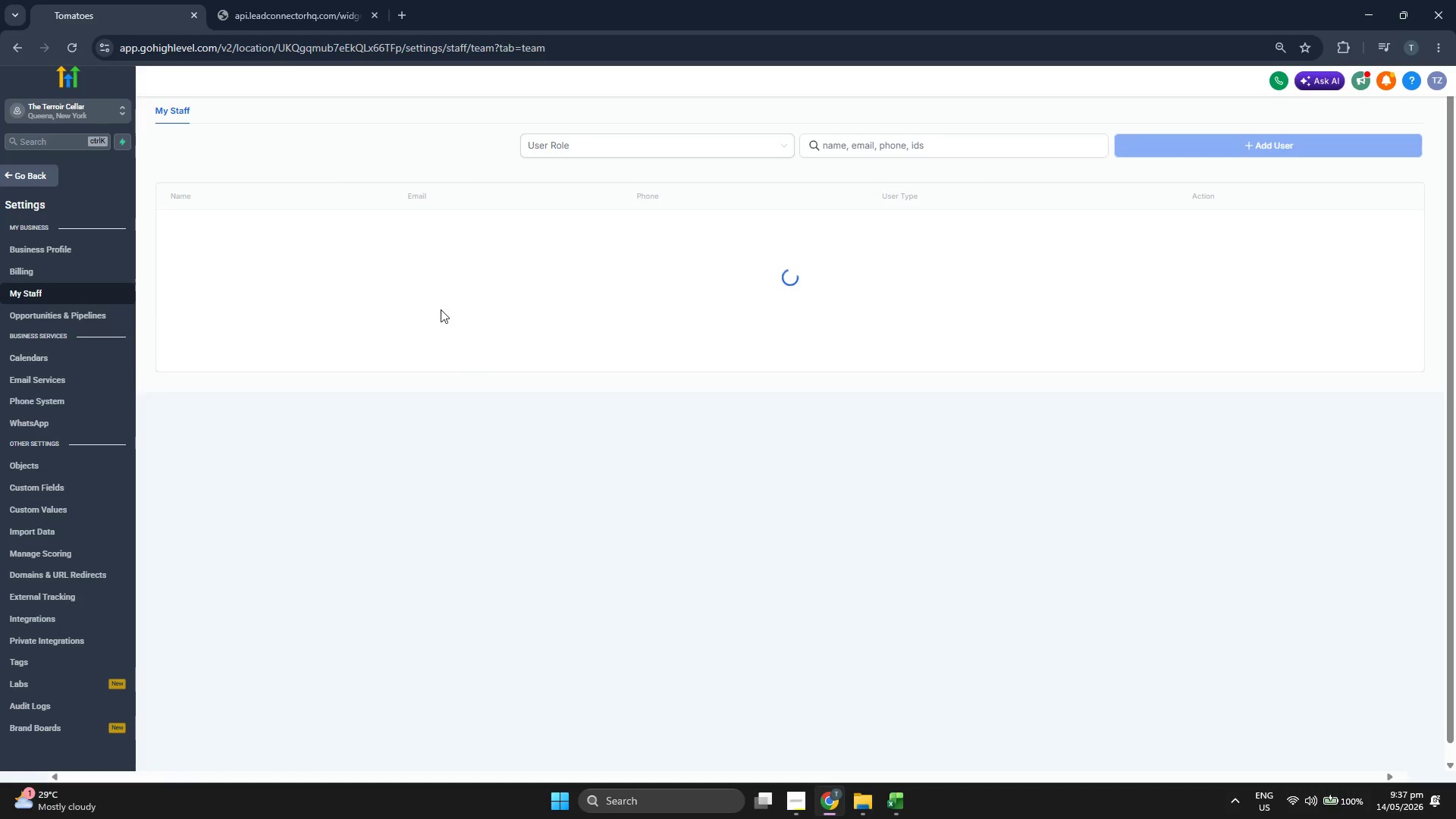 
wait(5.08)
 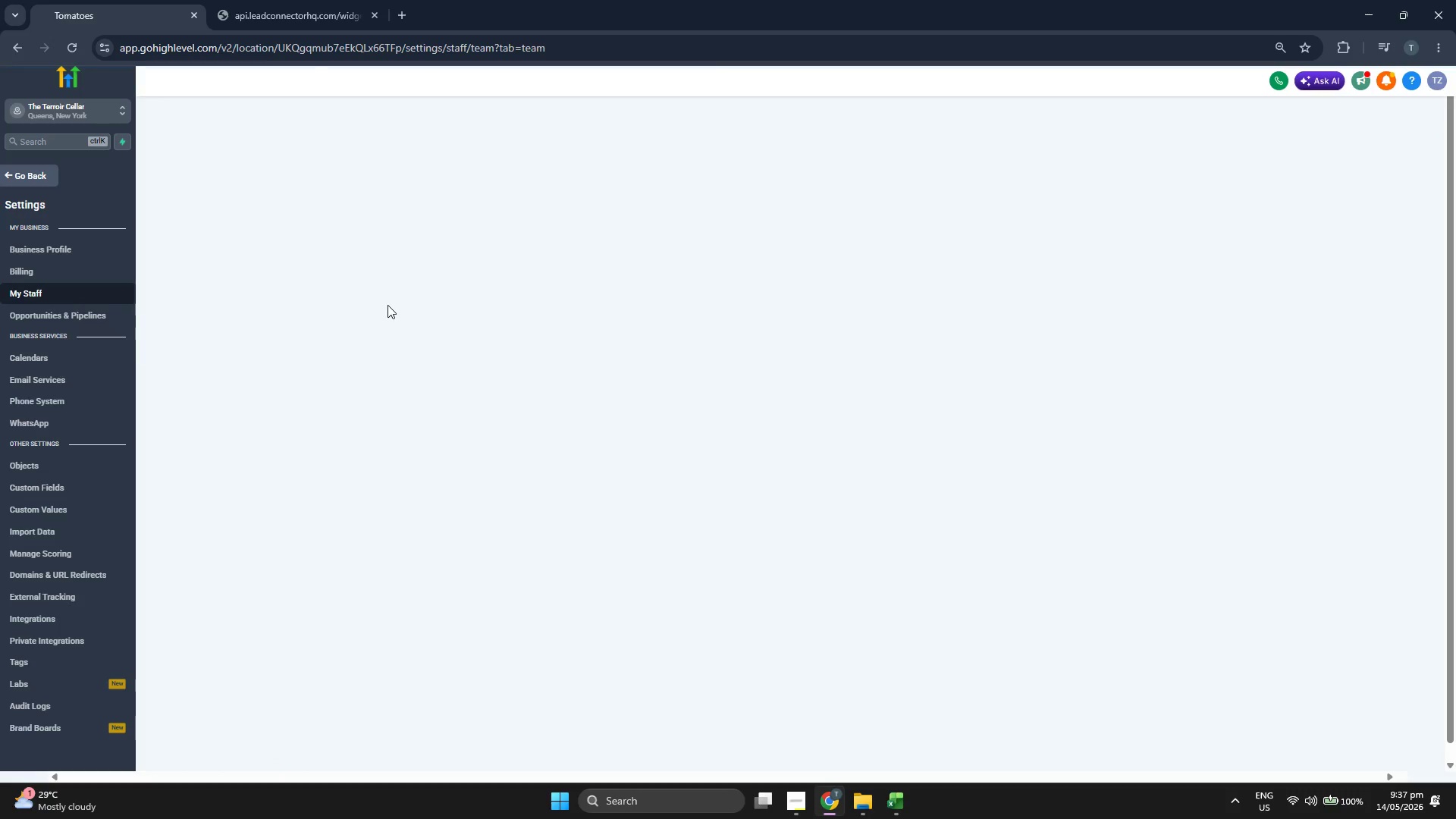 
left_click([564, 237])
 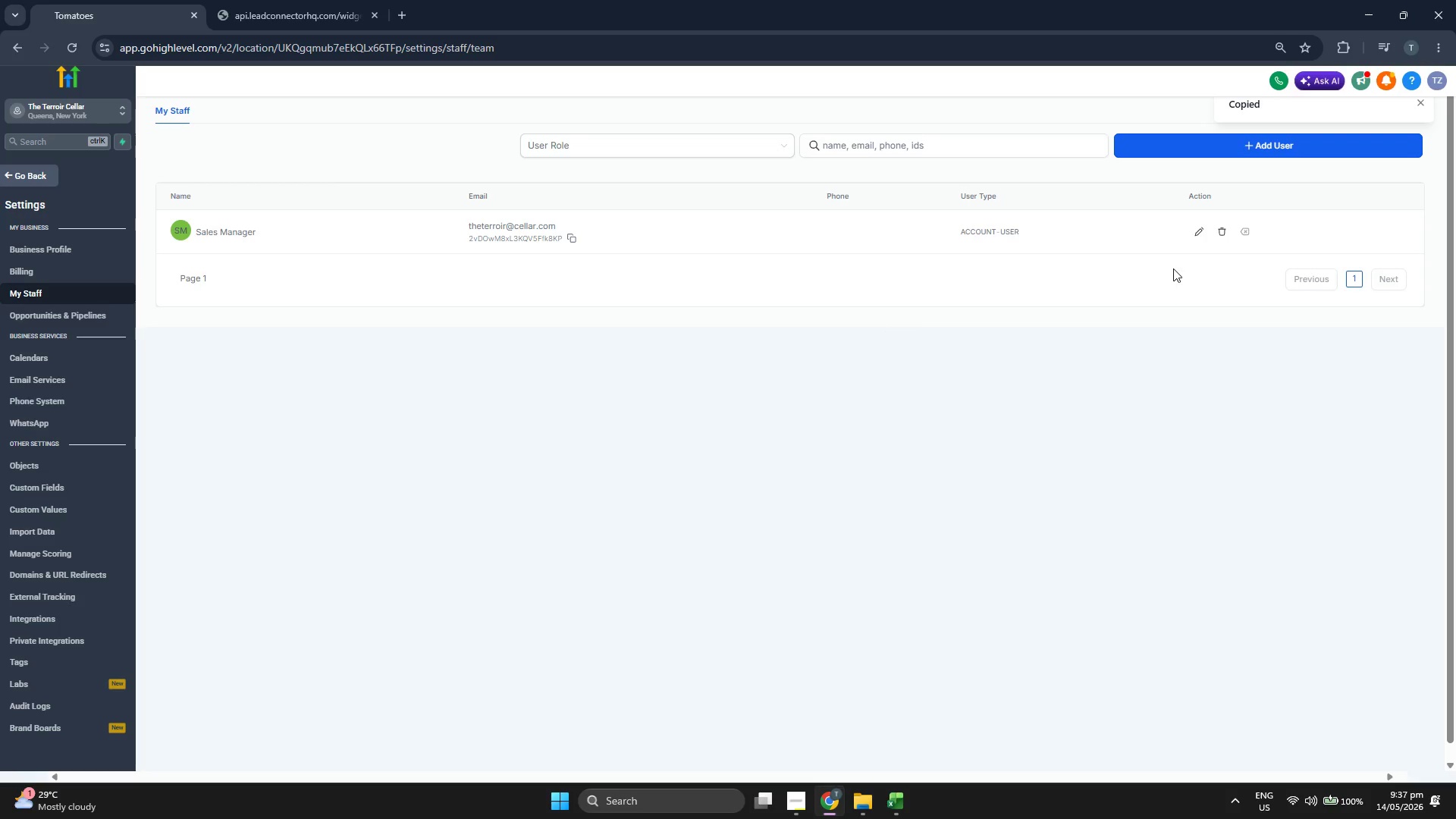 
left_click([1193, 237])
 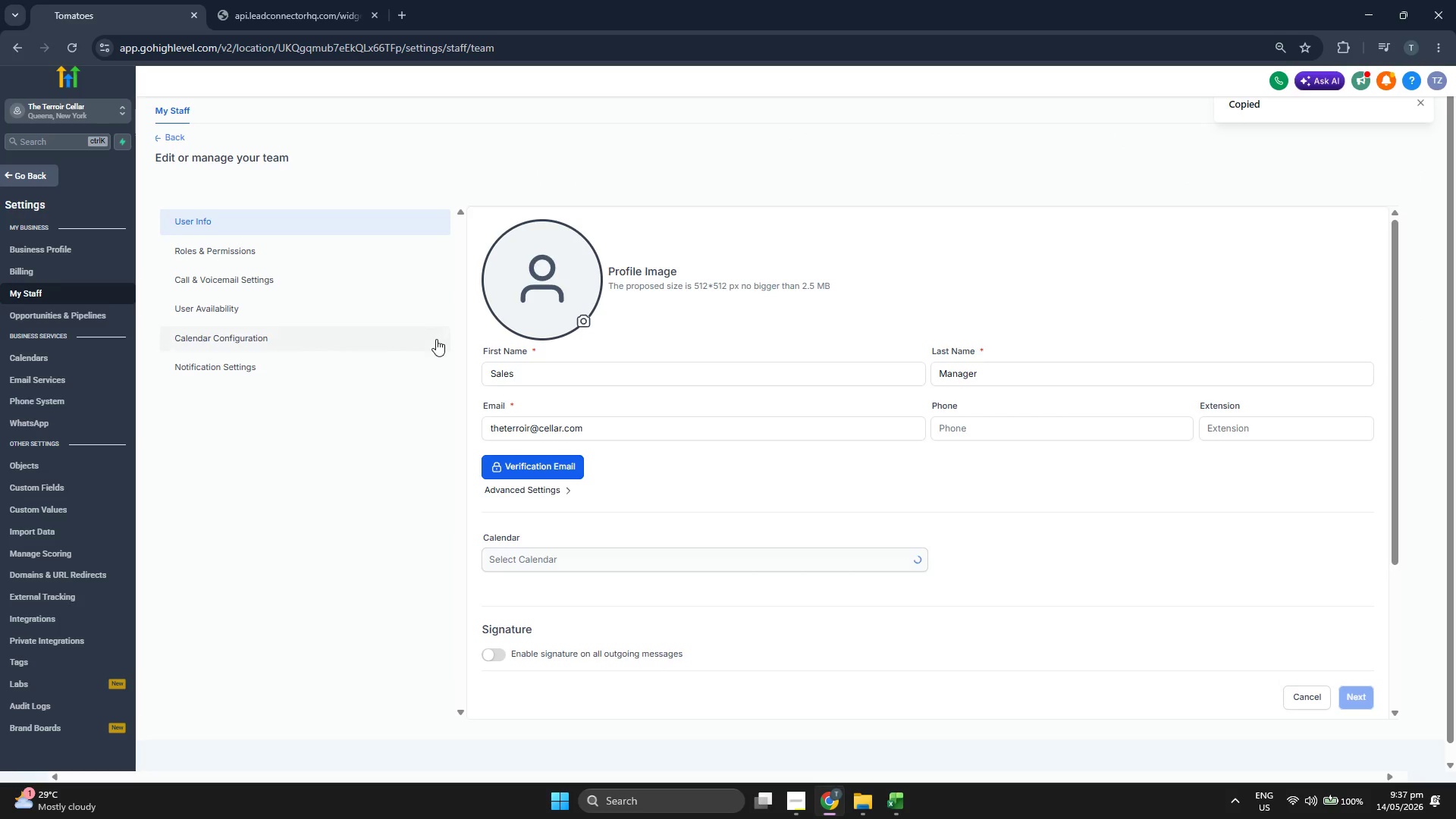 
left_click([293, 258])
 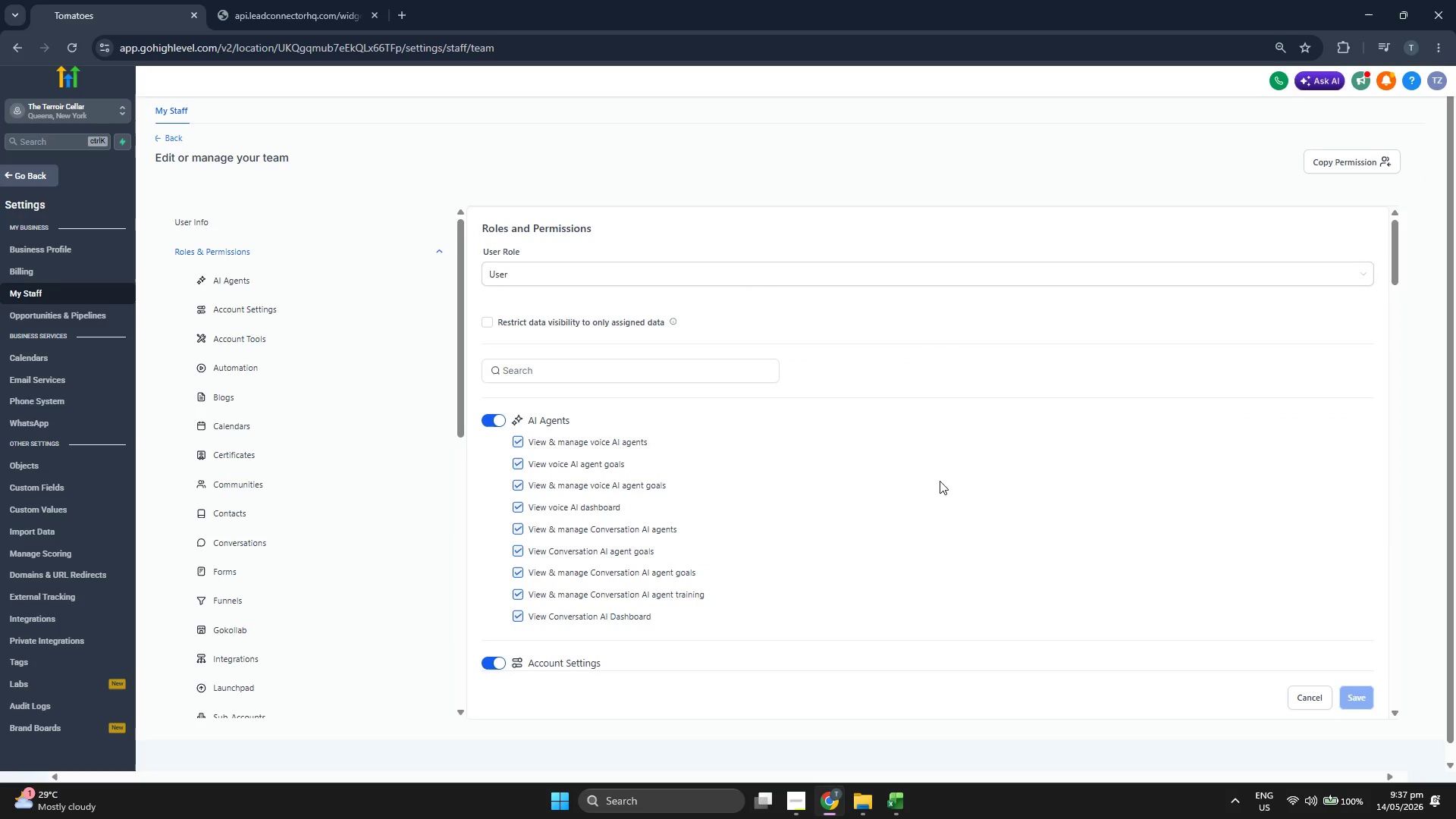 
scroll: coordinate [908, 479], scroll_direction: down, amount: 6.0
 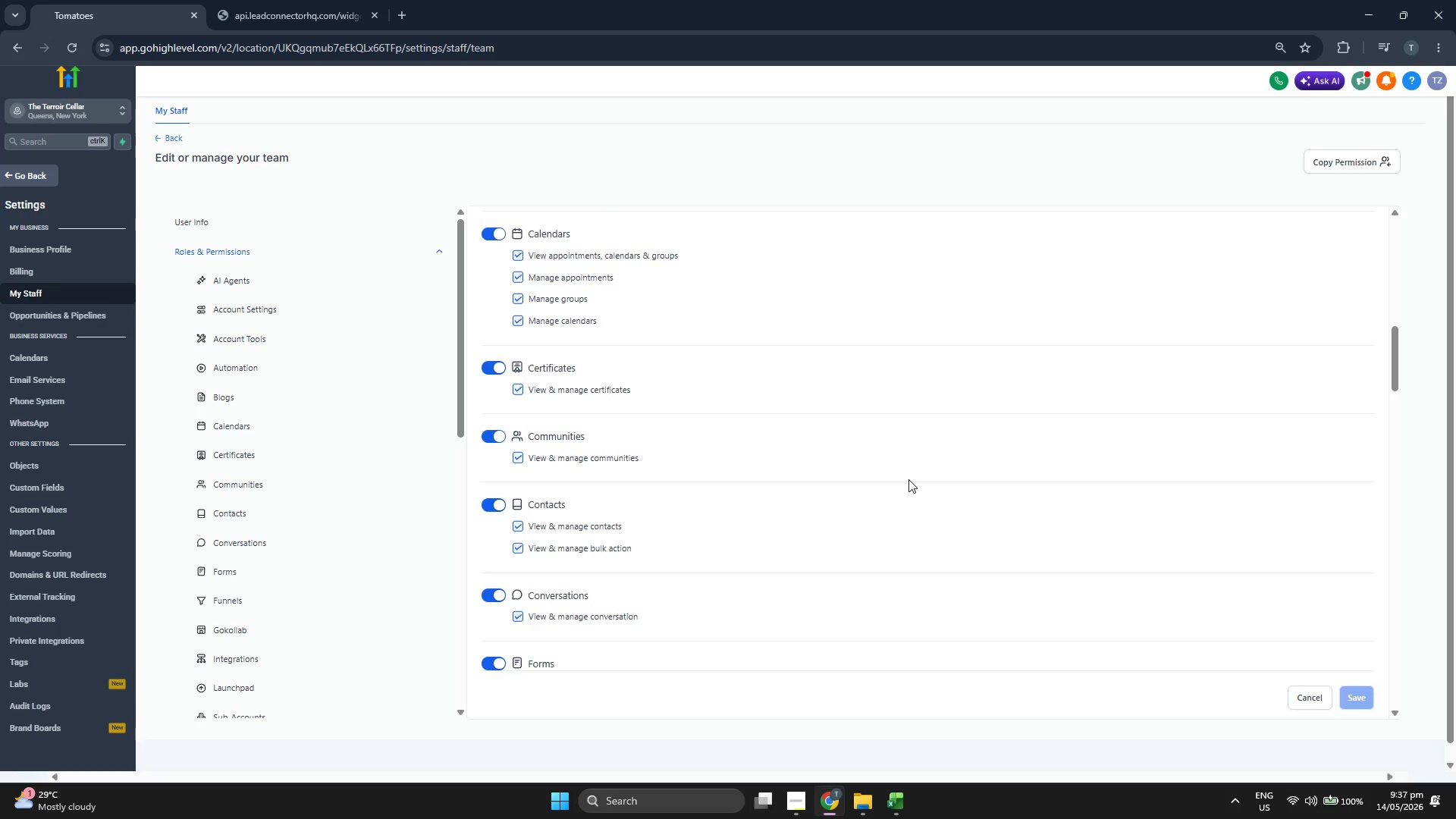 
scroll: coordinate [908, 479], scroll_direction: down, amount: 5.0
 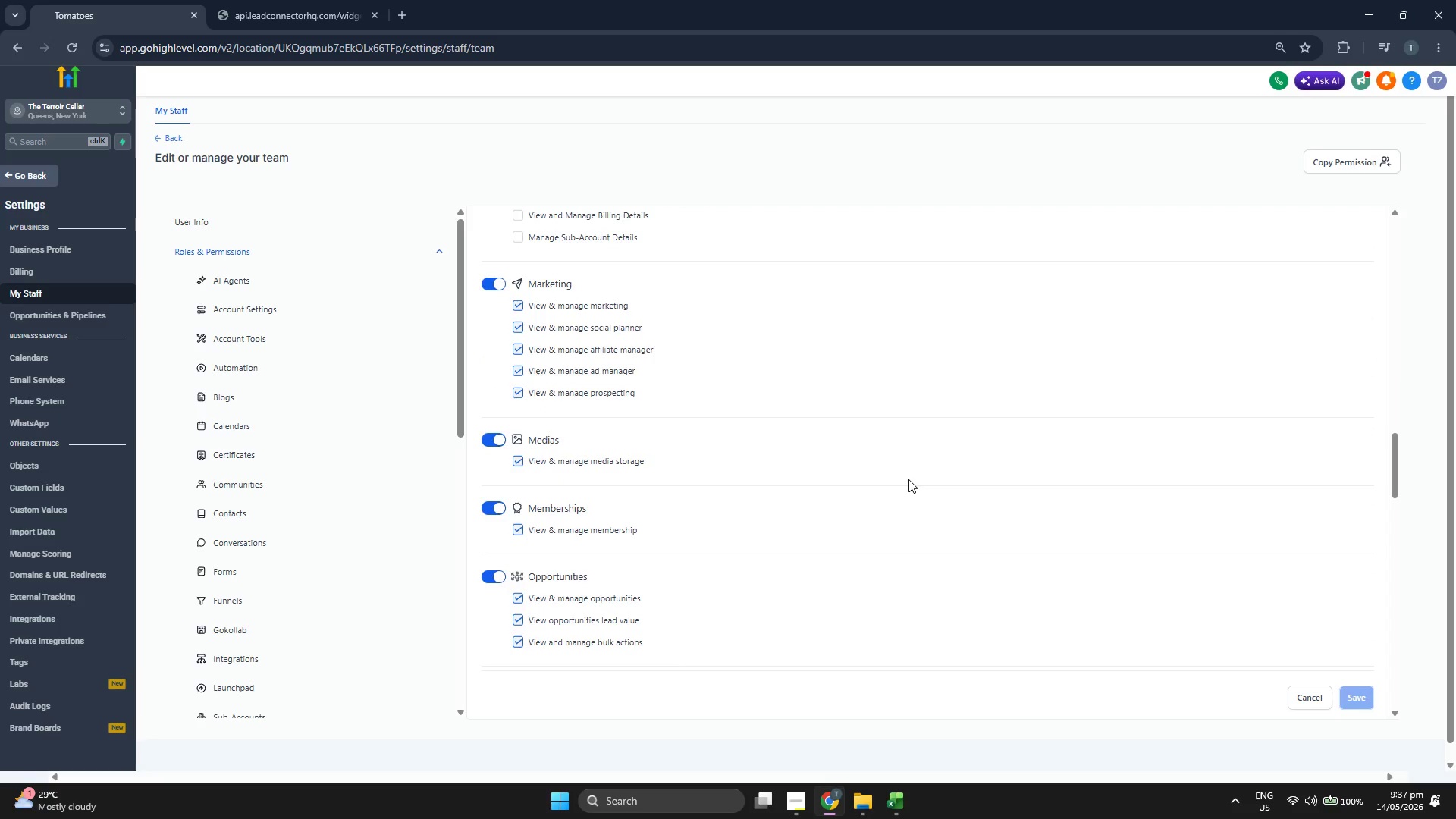 
scroll: coordinate [908, 479], scroll_direction: down, amount: 5.0
 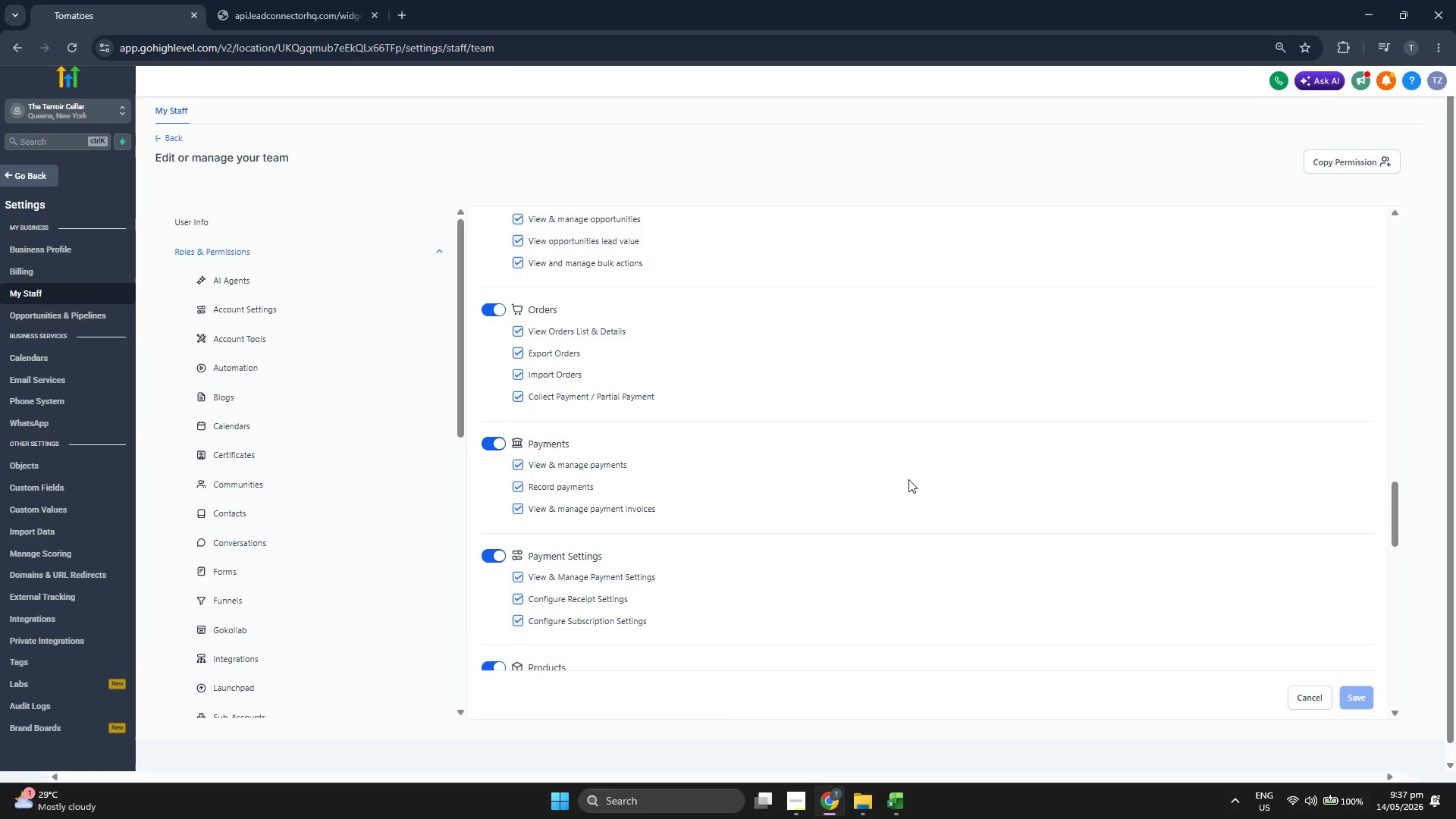 
scroll: coordinate [914, 482], scroll_direction: down, amount: 7.0
 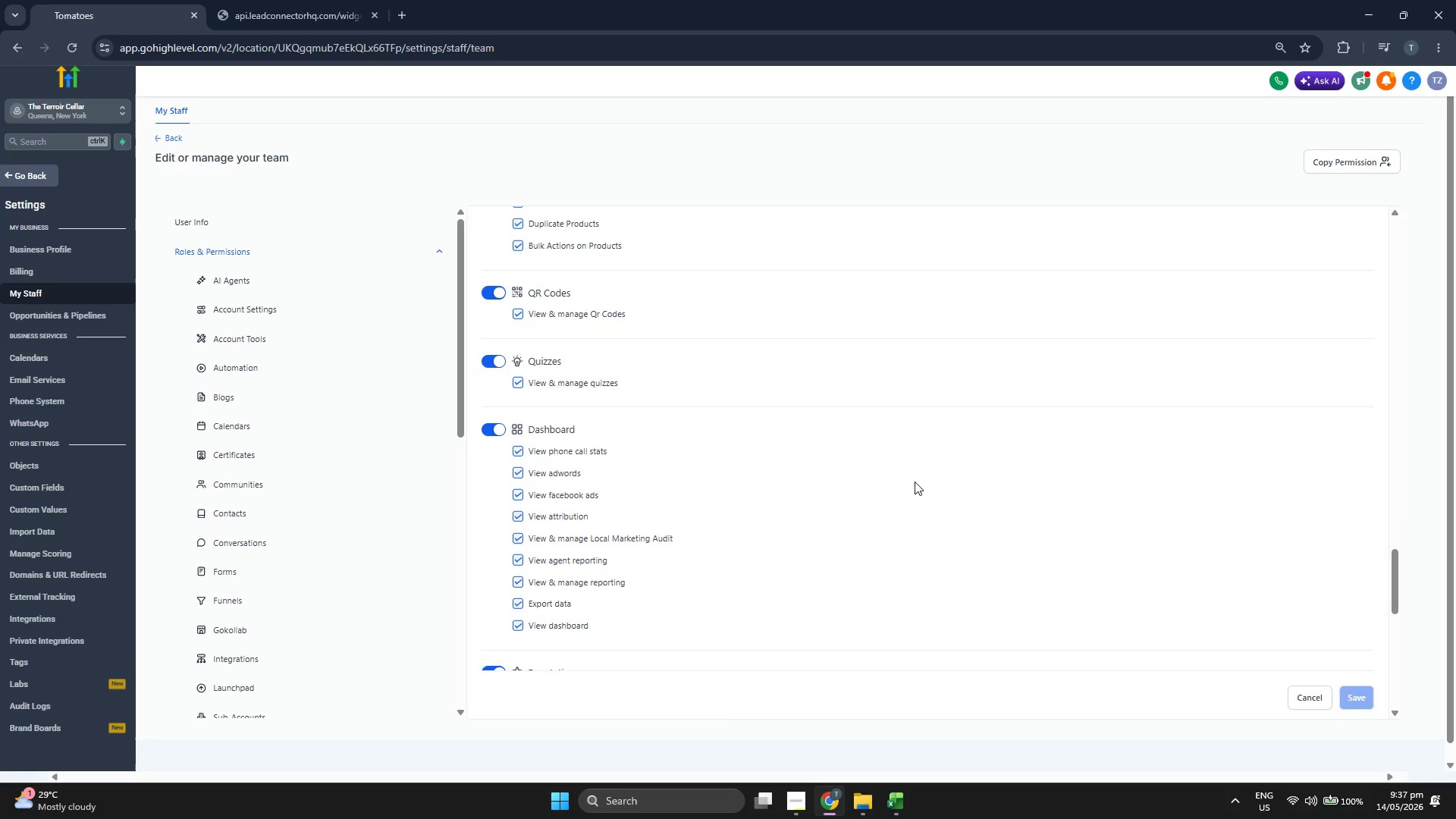 
scroll: coordinate [915, 482], scroll_direction: down, amount: 3.0
 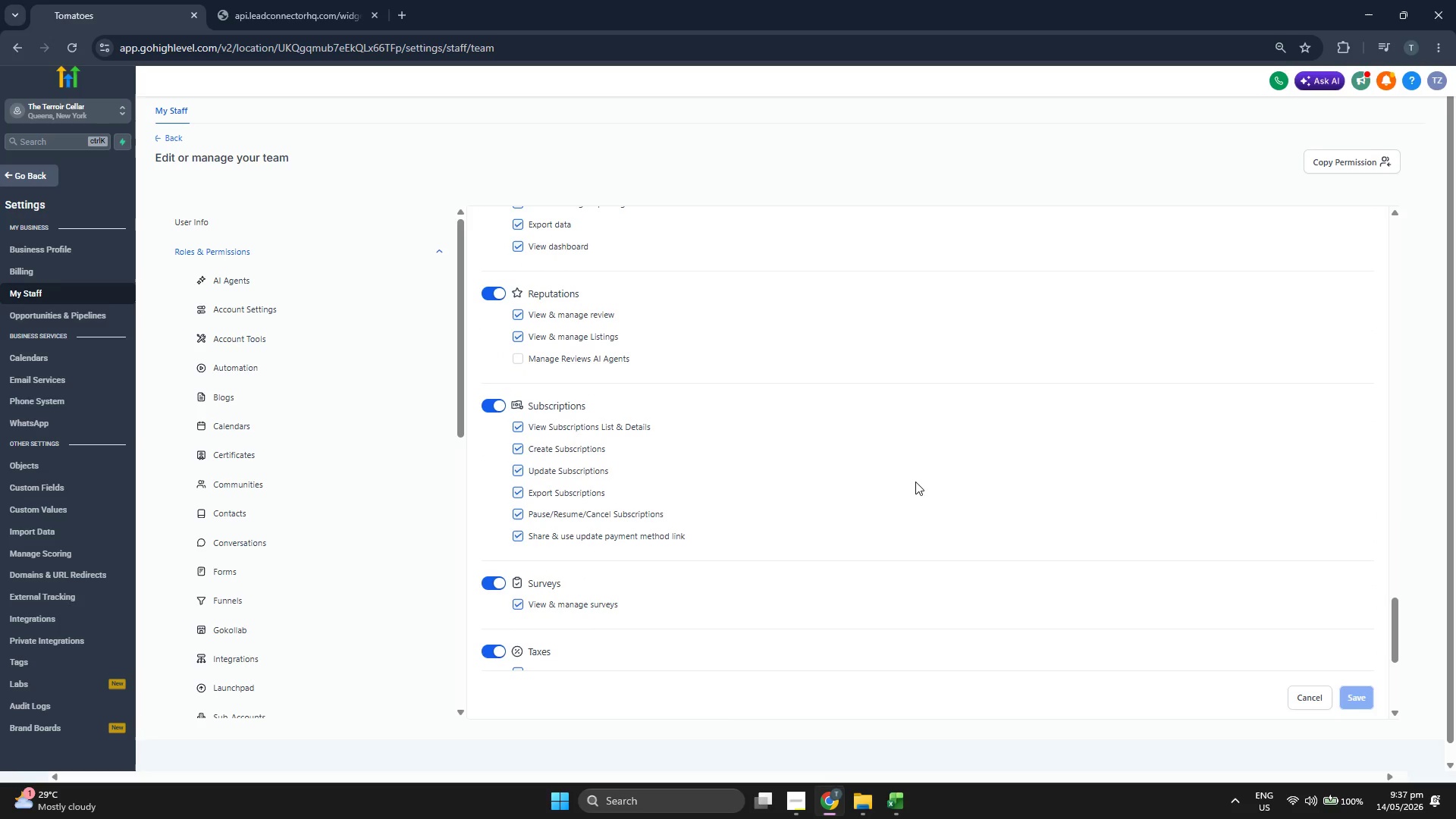 
scroll: coordinate [915, 482], scroll_direction: up, amount: 2.0
 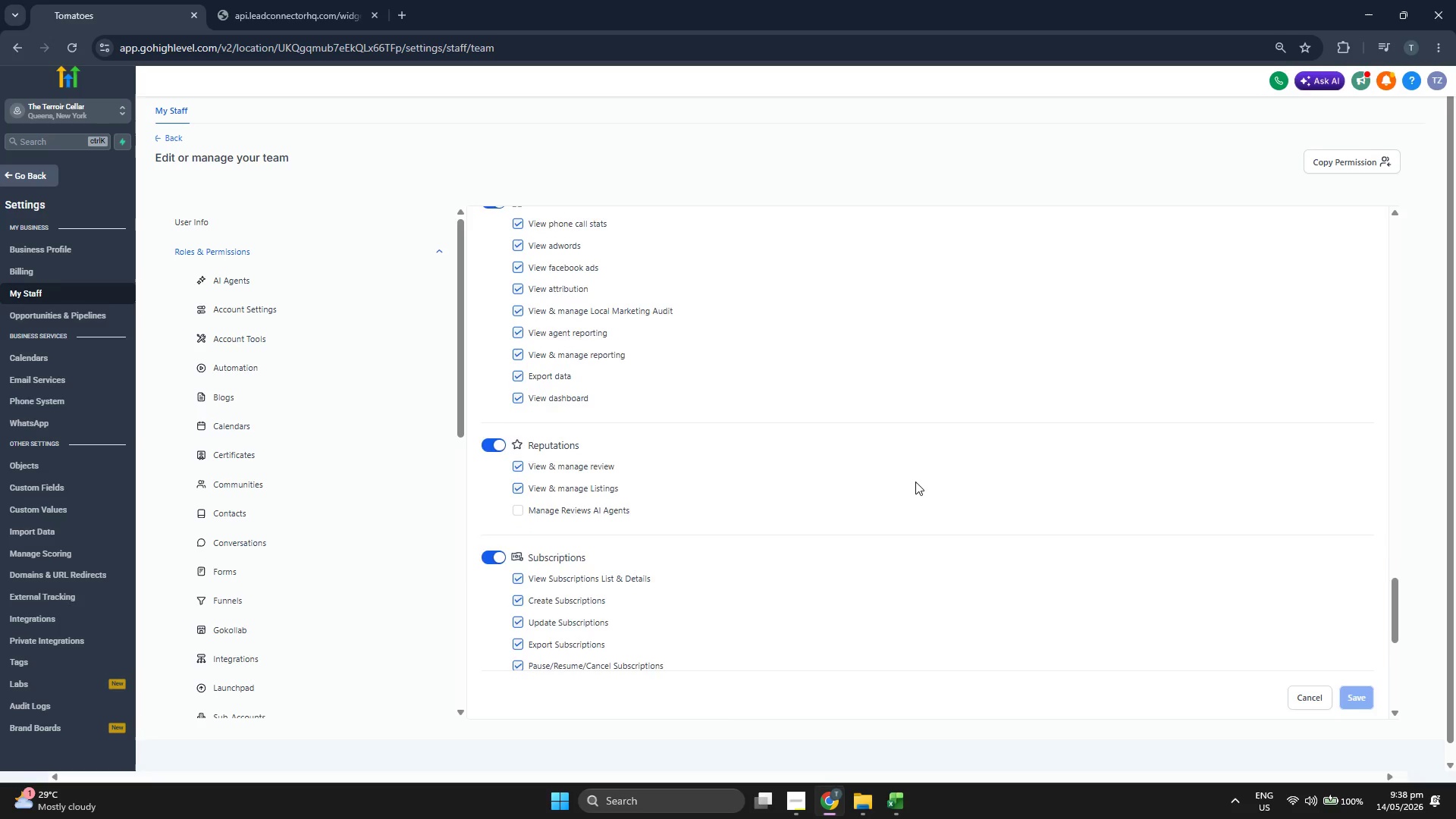 
scroll: coordinate [915, 482], scroll_direction: down, amount: 7.0
 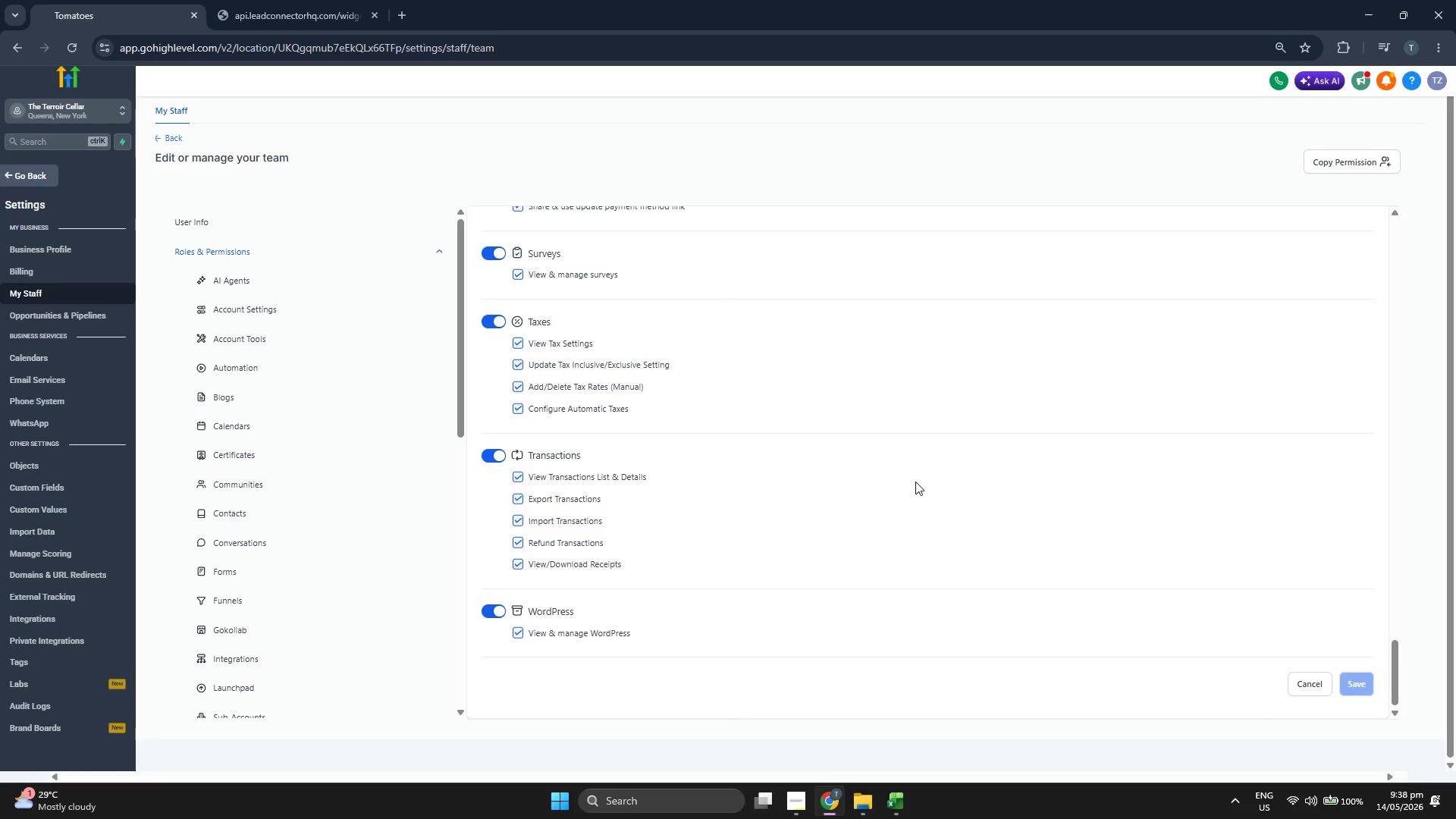 
scroll: coordinate [915, 482], scroll_direction: up, amount: 1.0
 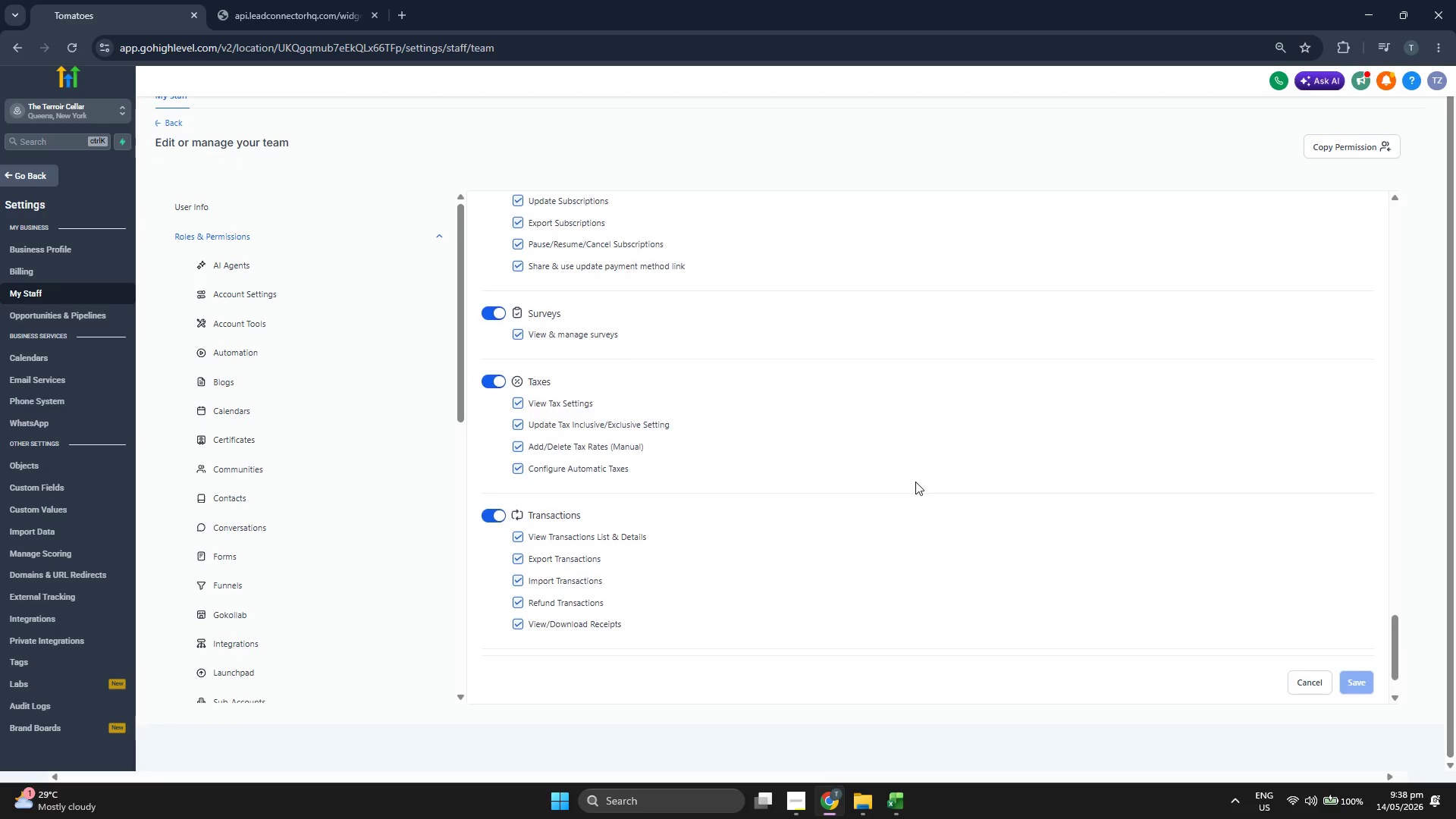 
scroll: coordinate [915, 482], scroll_direction: down, amount: 3.0
 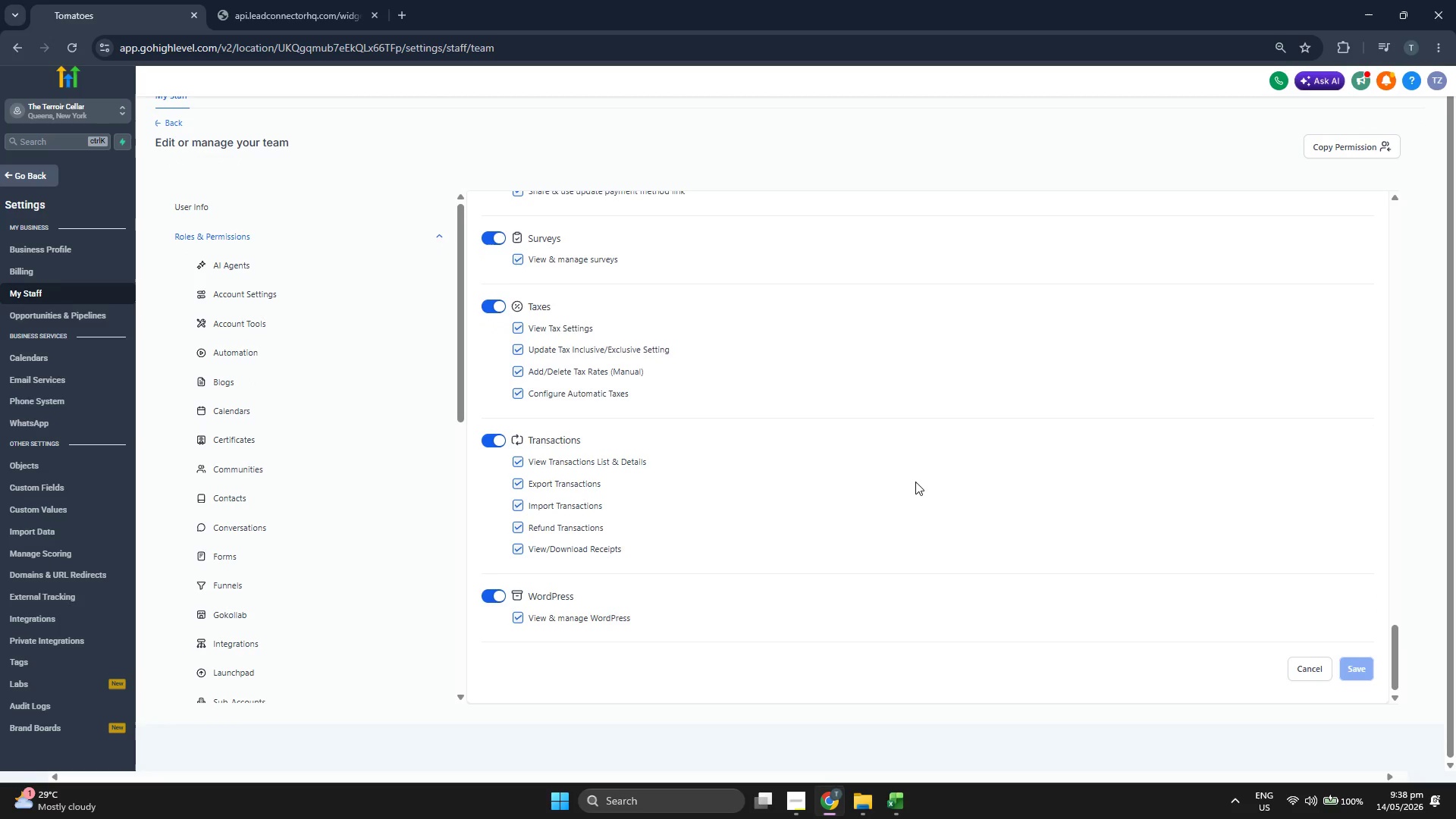 
scroll: coordinate [915, 482], scroll_direction: up, amount: 5.0
 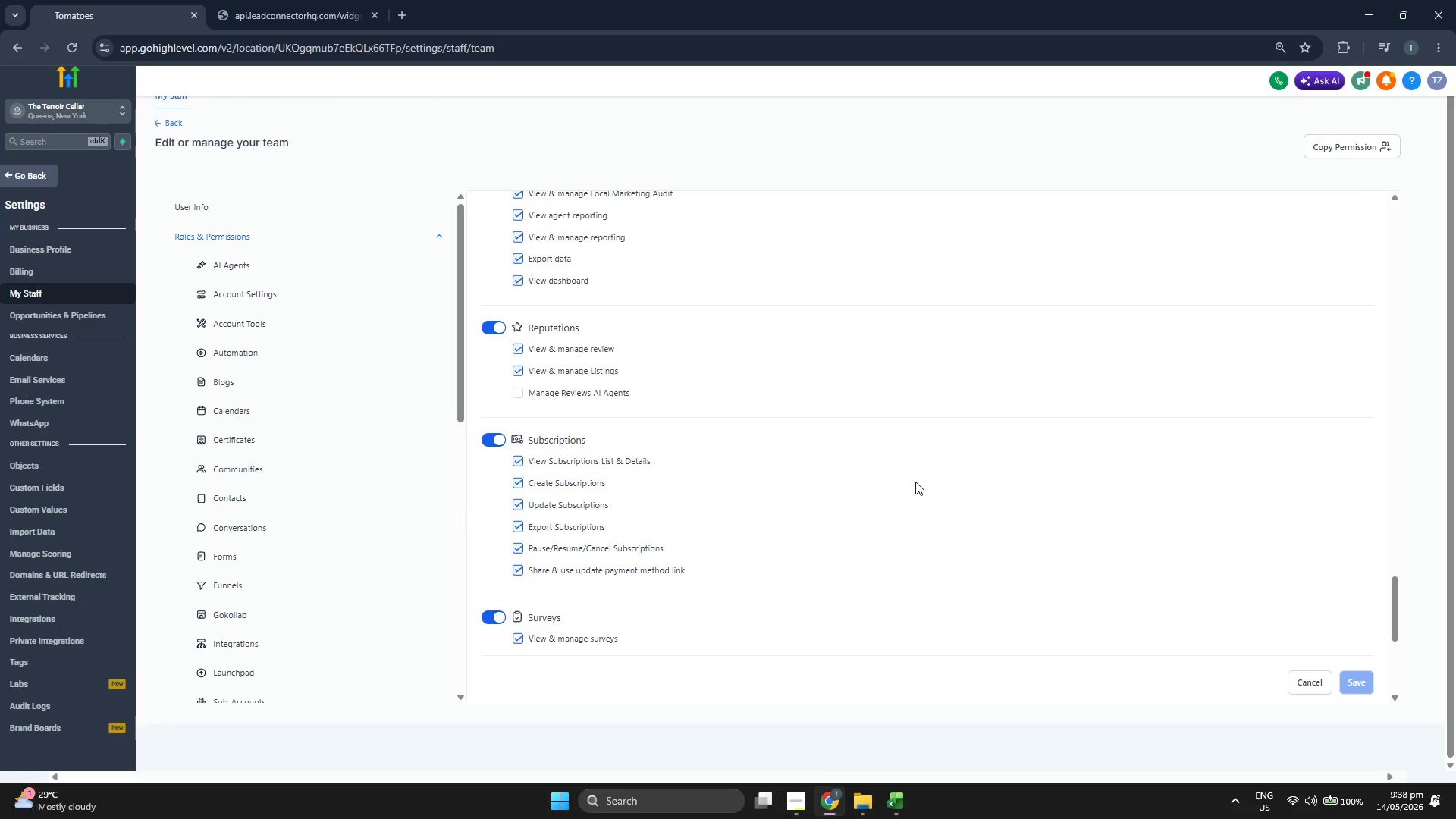 
scroll: coordinate [915, 482], scroll_direction: up, amount: 5.0
 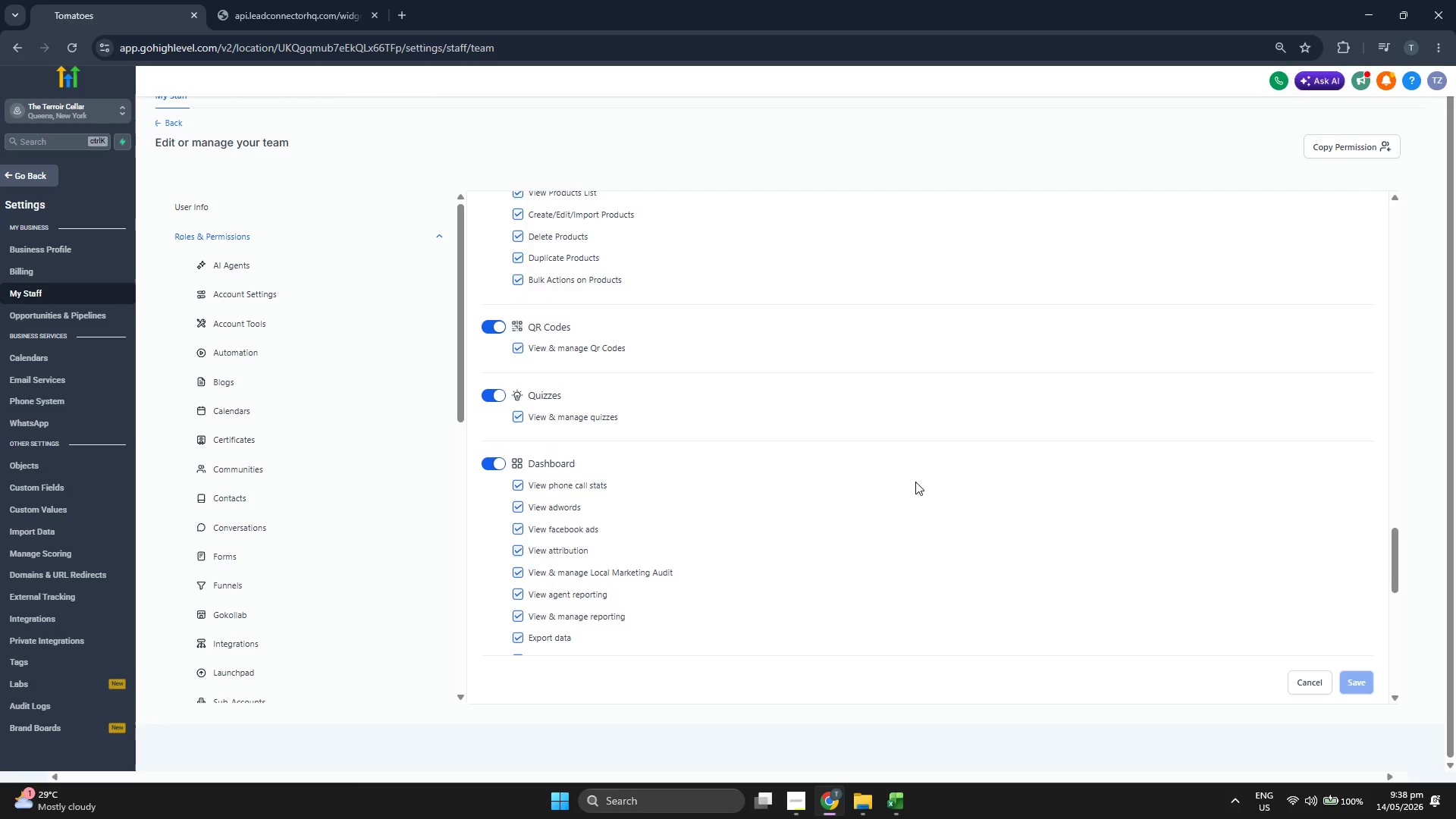 
scroll: coordinate [915, 482], scroll_direction: up, amount: 5.0
 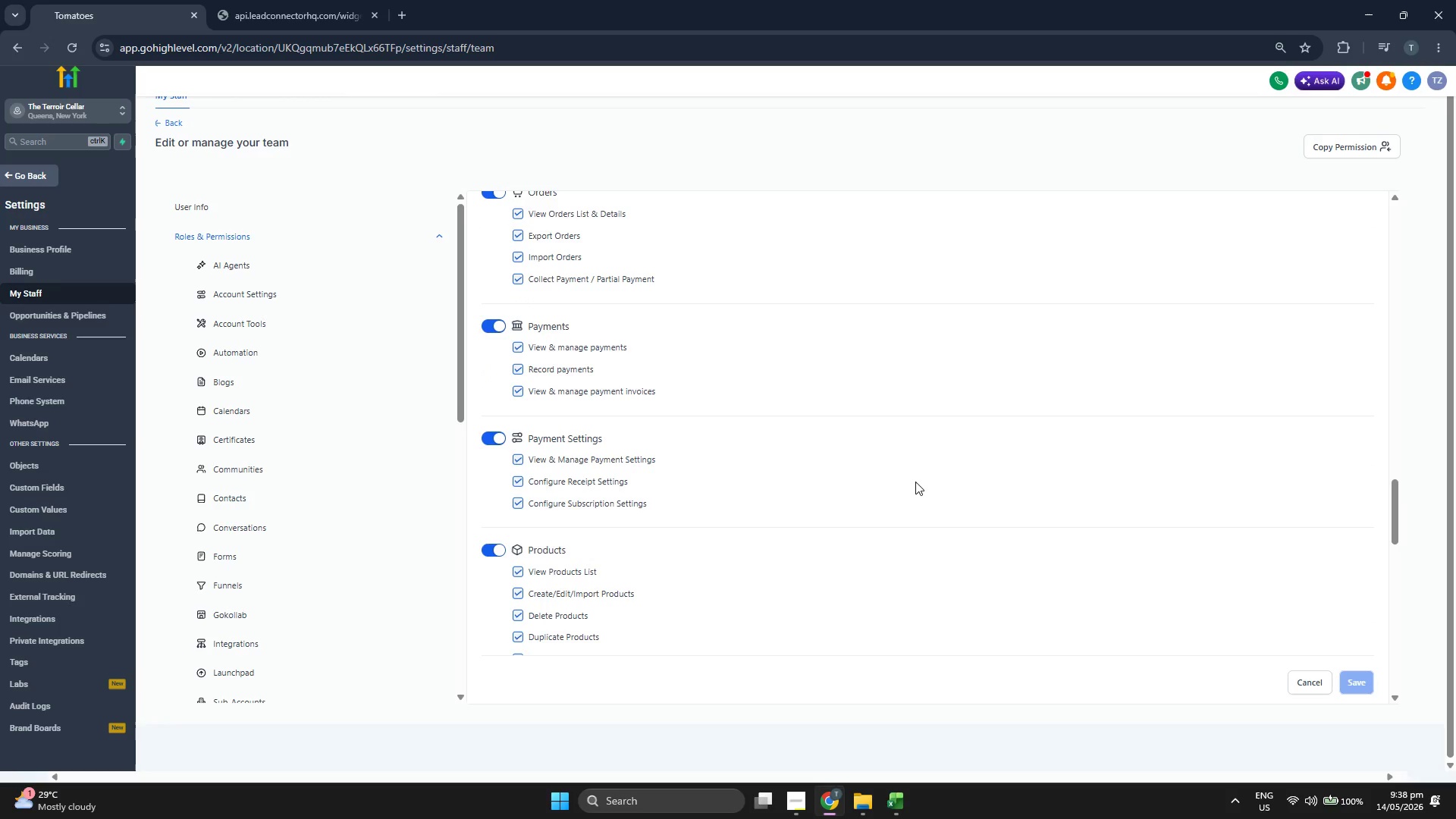 
scroll: coordinate [915, 482], scroll_direction: up, amount: 7.0
 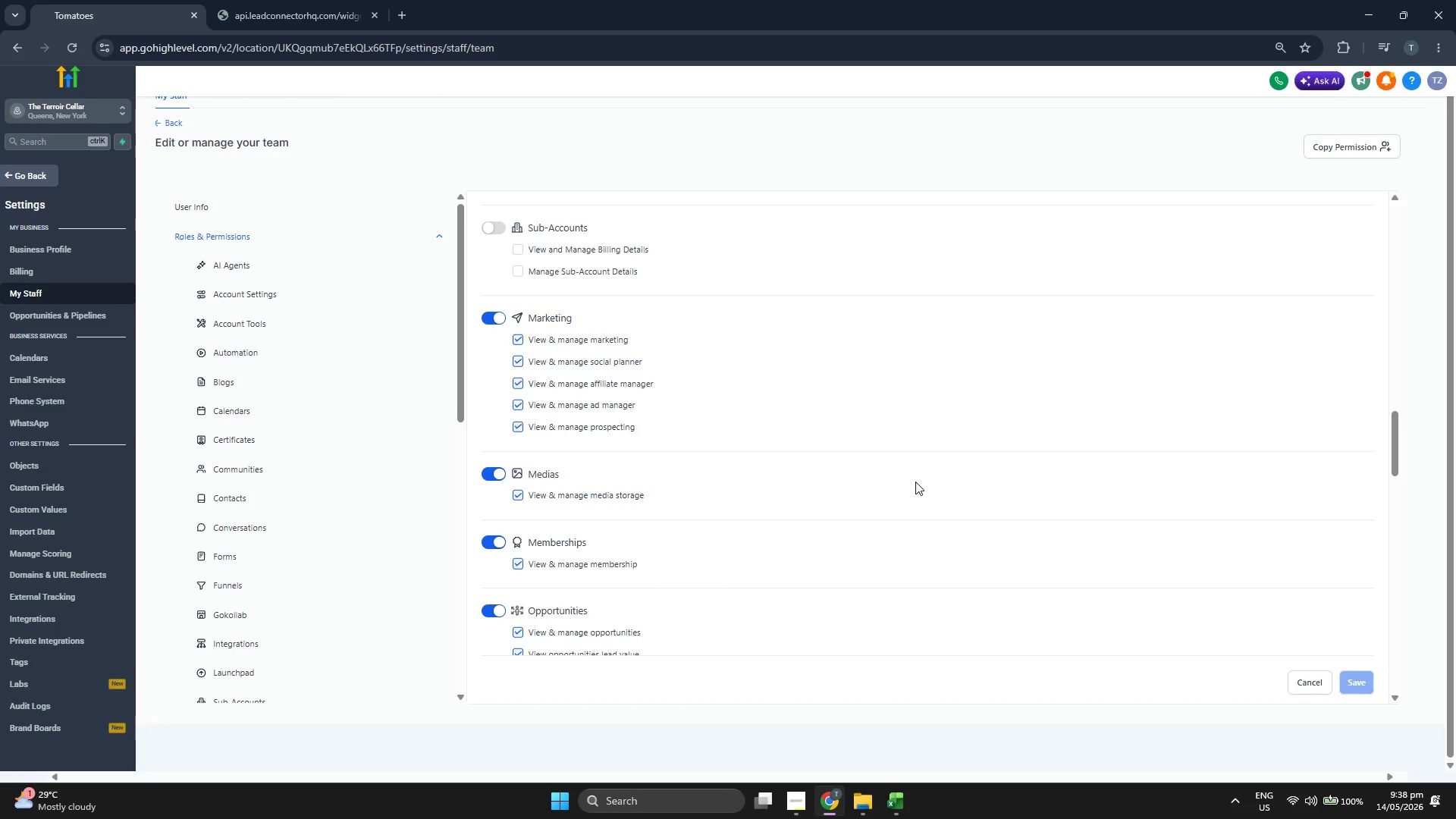 
scroll: coordinate [915, 482], scroll_direction: up, amount: 5.0
 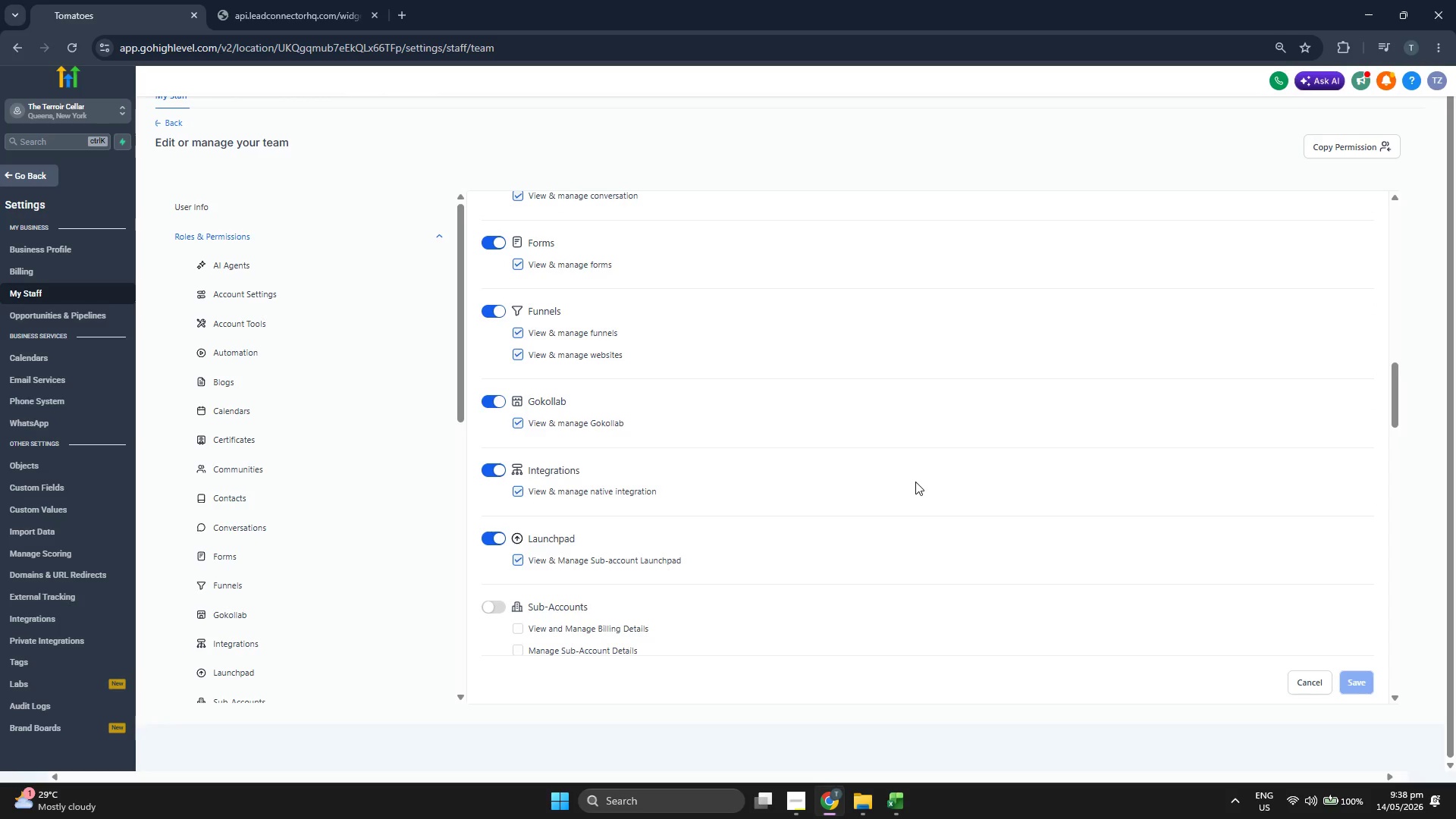 
scroll: coordinate [915, 482], scroll_direction: up, amount: 5.0
 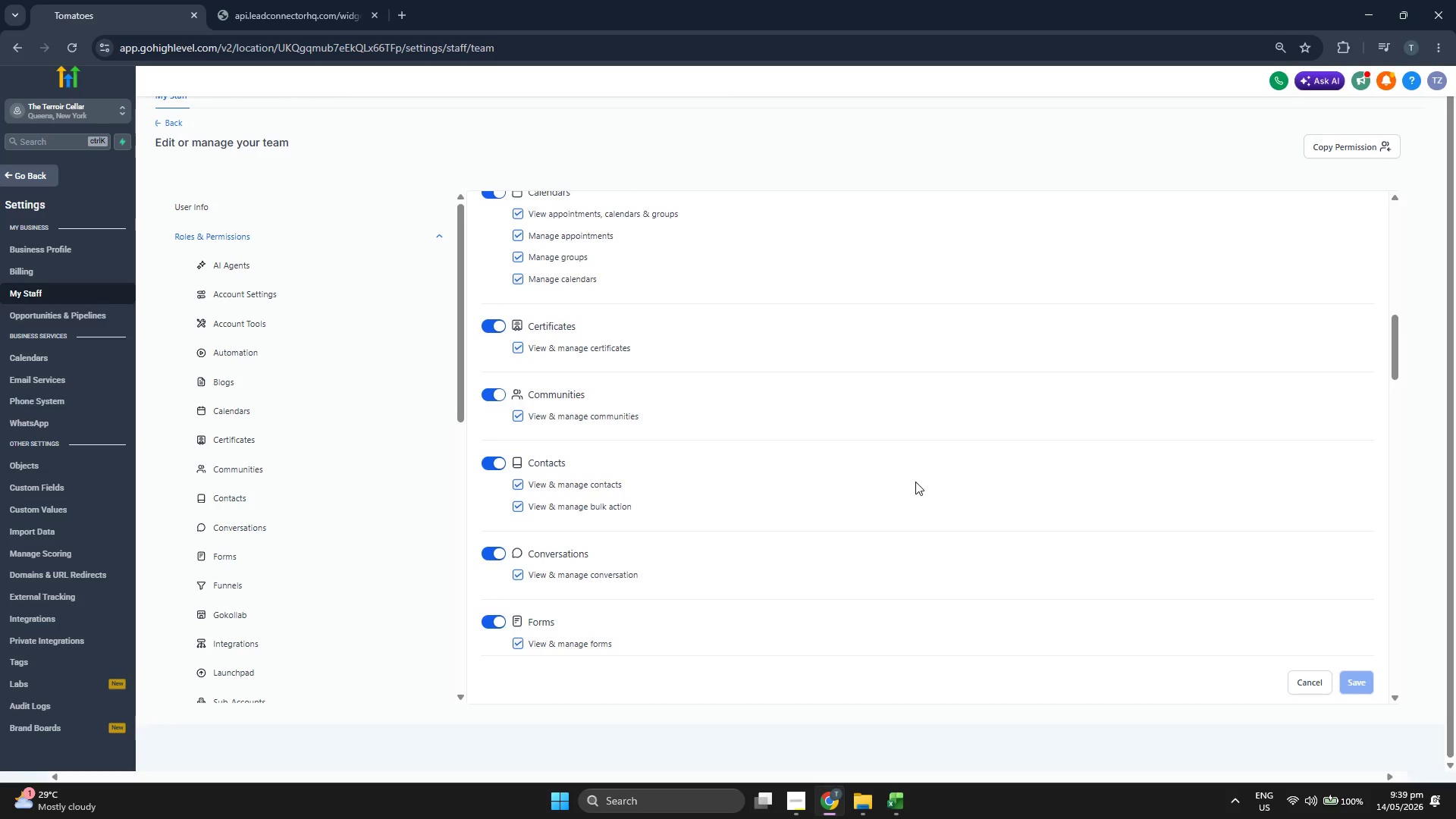 
scroll: coordinate [915, 482], scroll_direction: up, amount: 6.0
 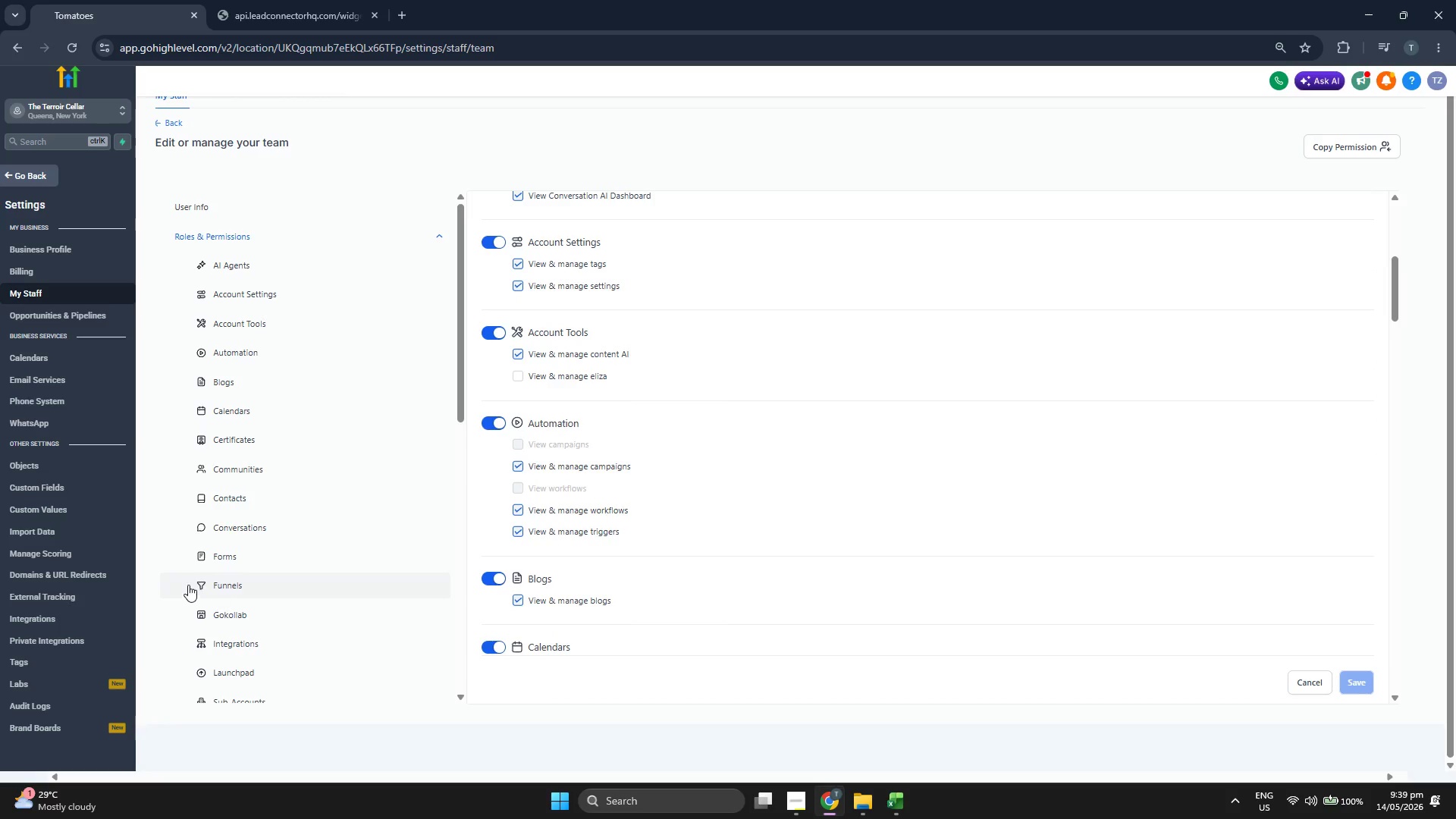 
left_click([100, 490])
 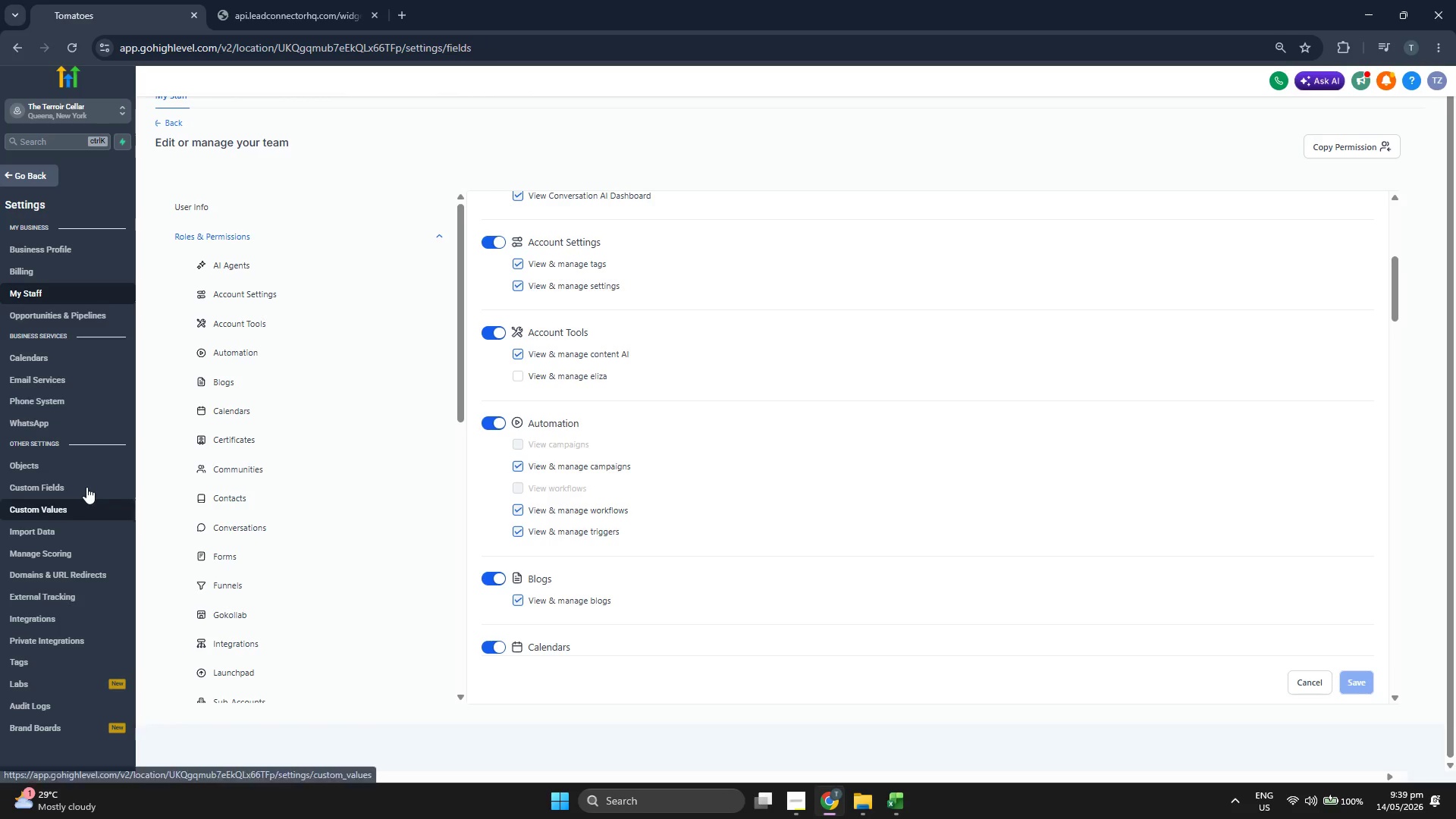 
left_click([86, 487])
 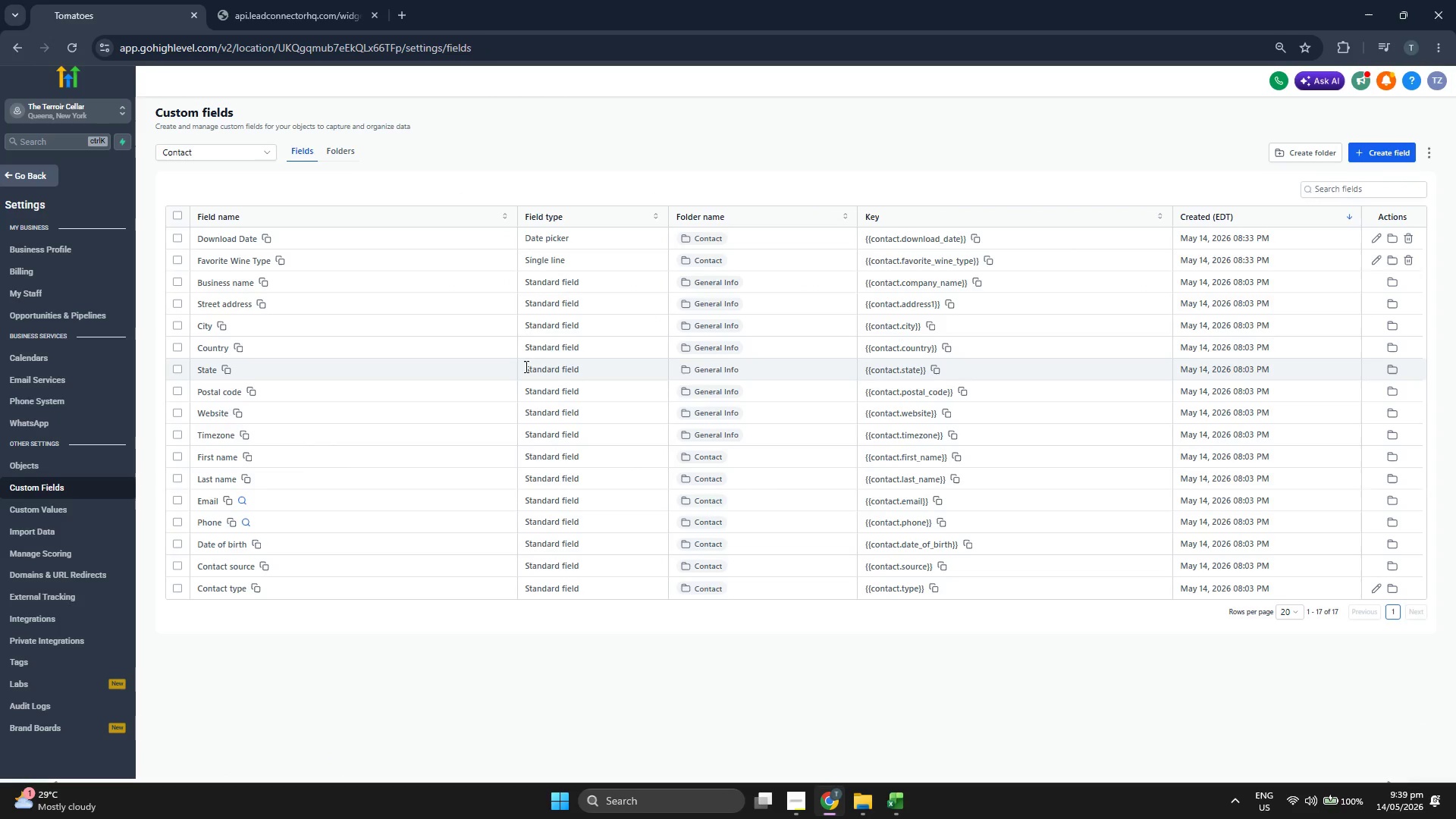 
left_click([343, 148])
 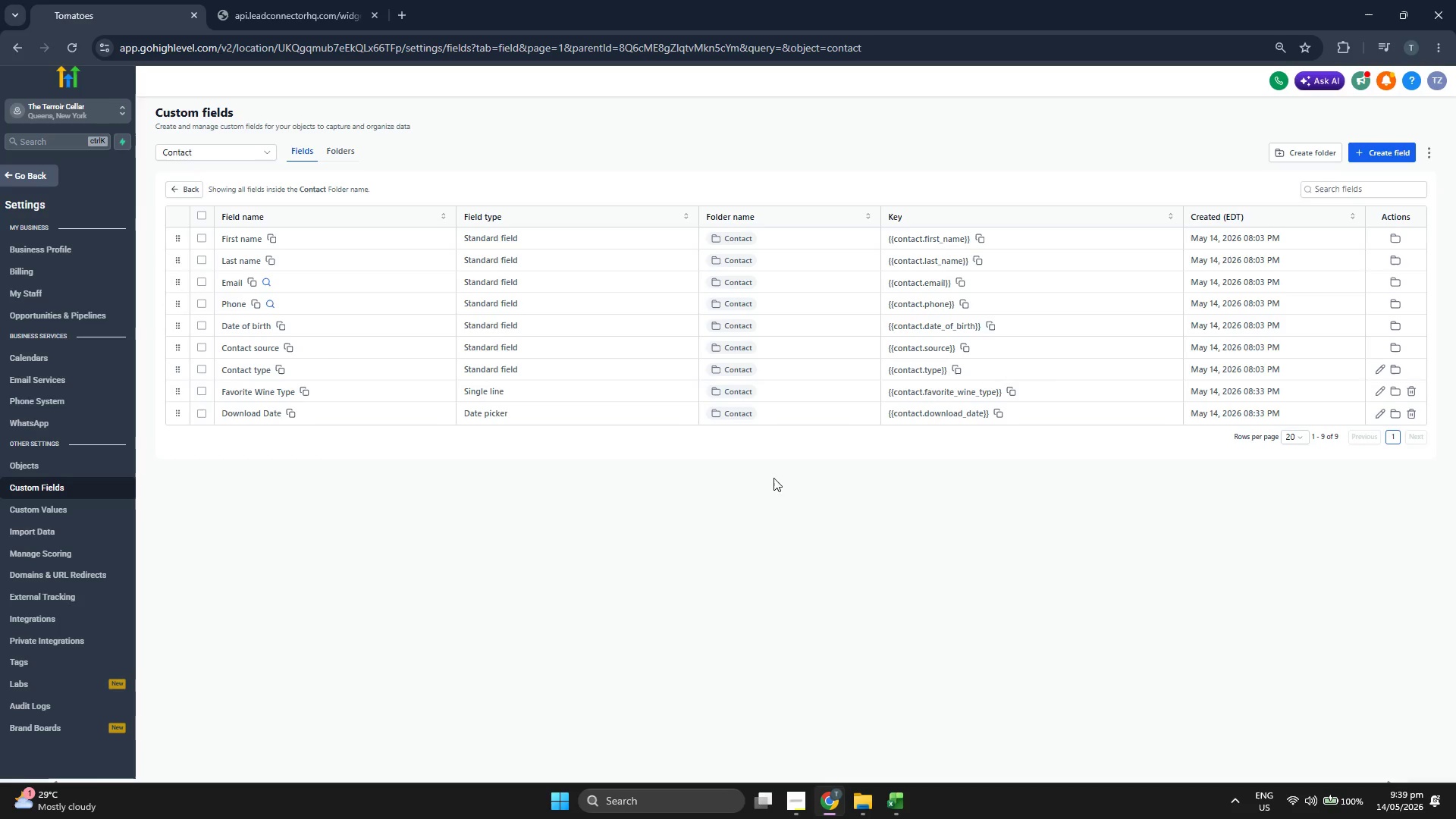 
wait(5.05)
 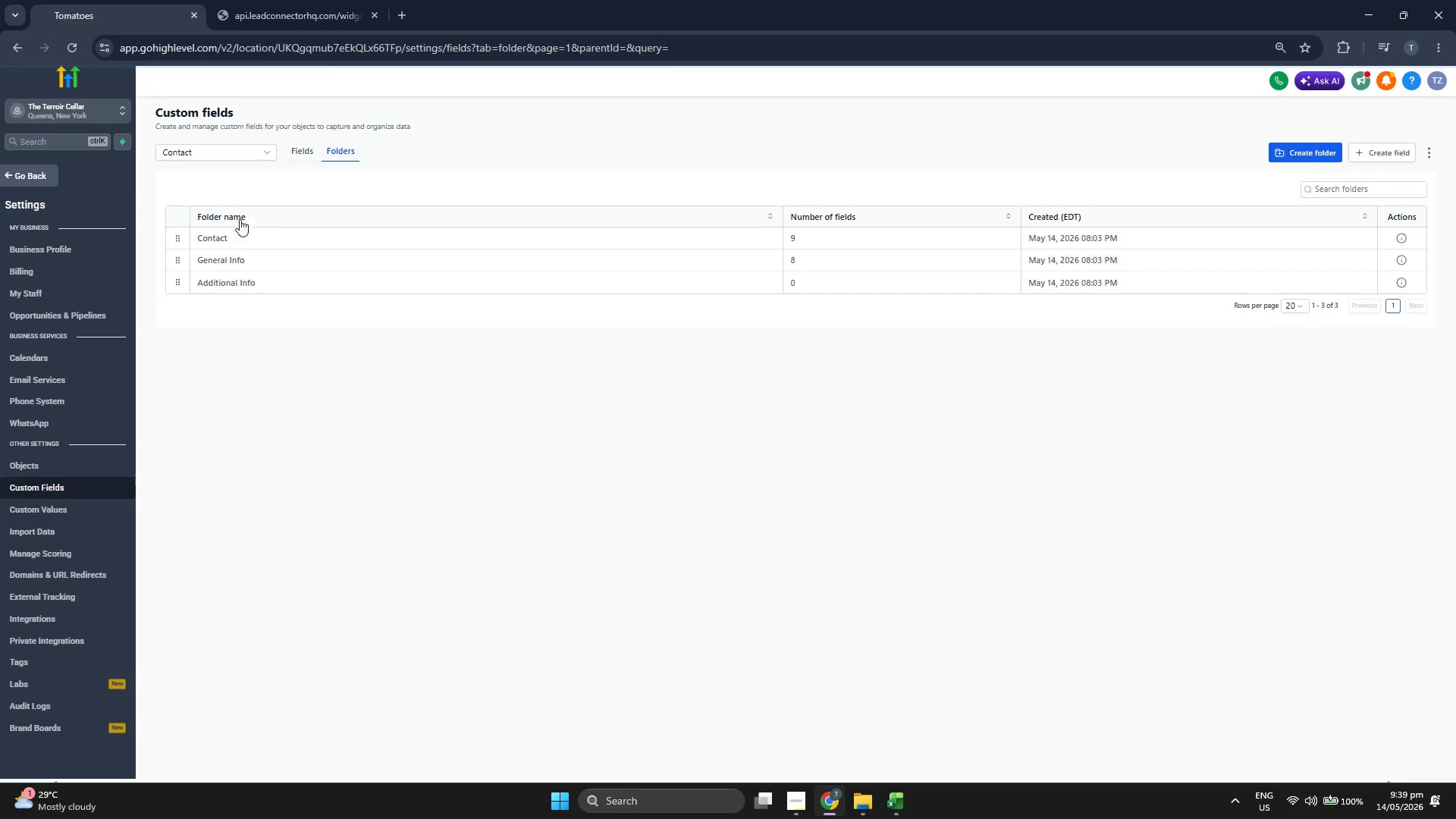 
left_click([92, 509])
 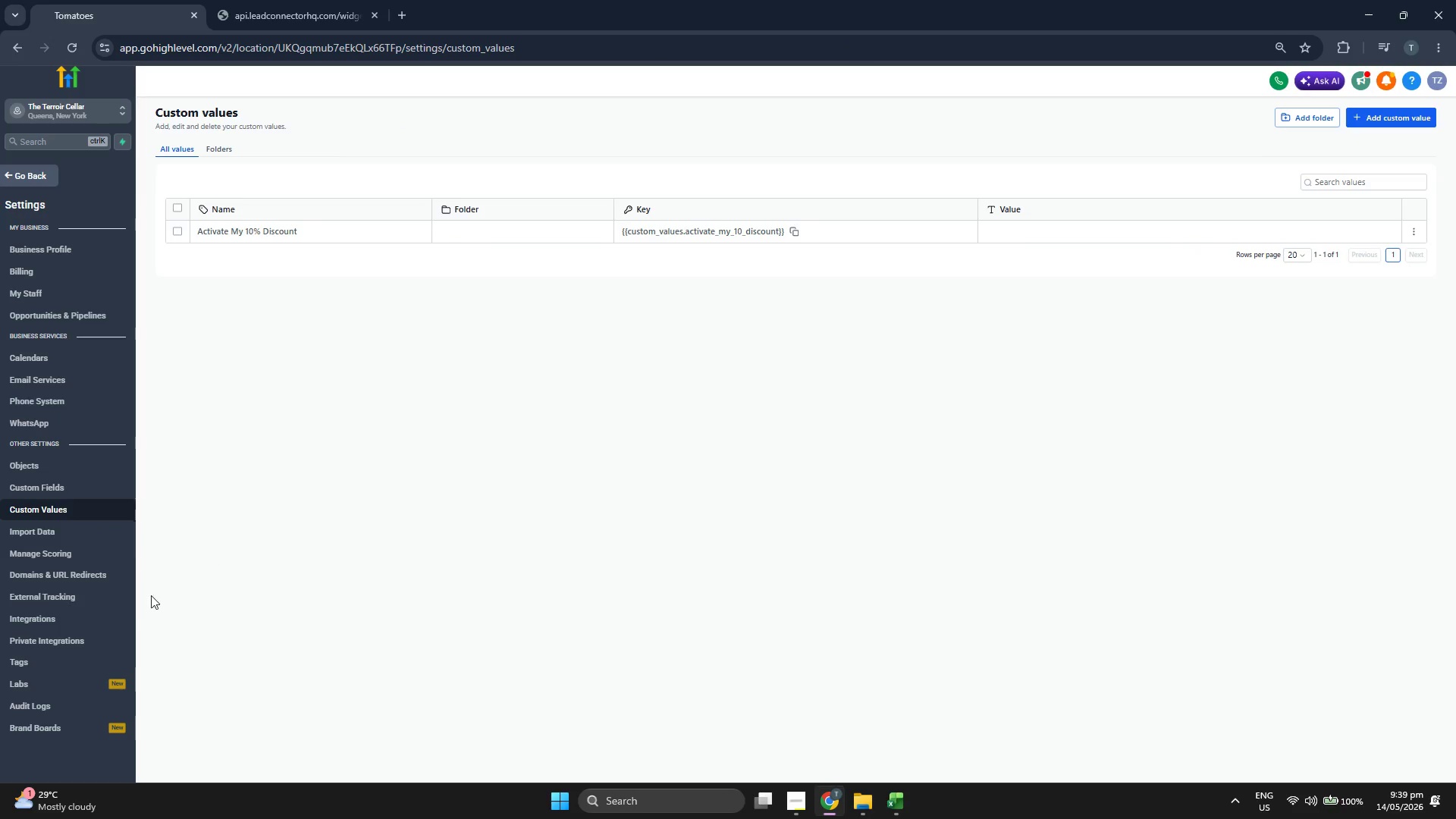 
wait(5.39)
 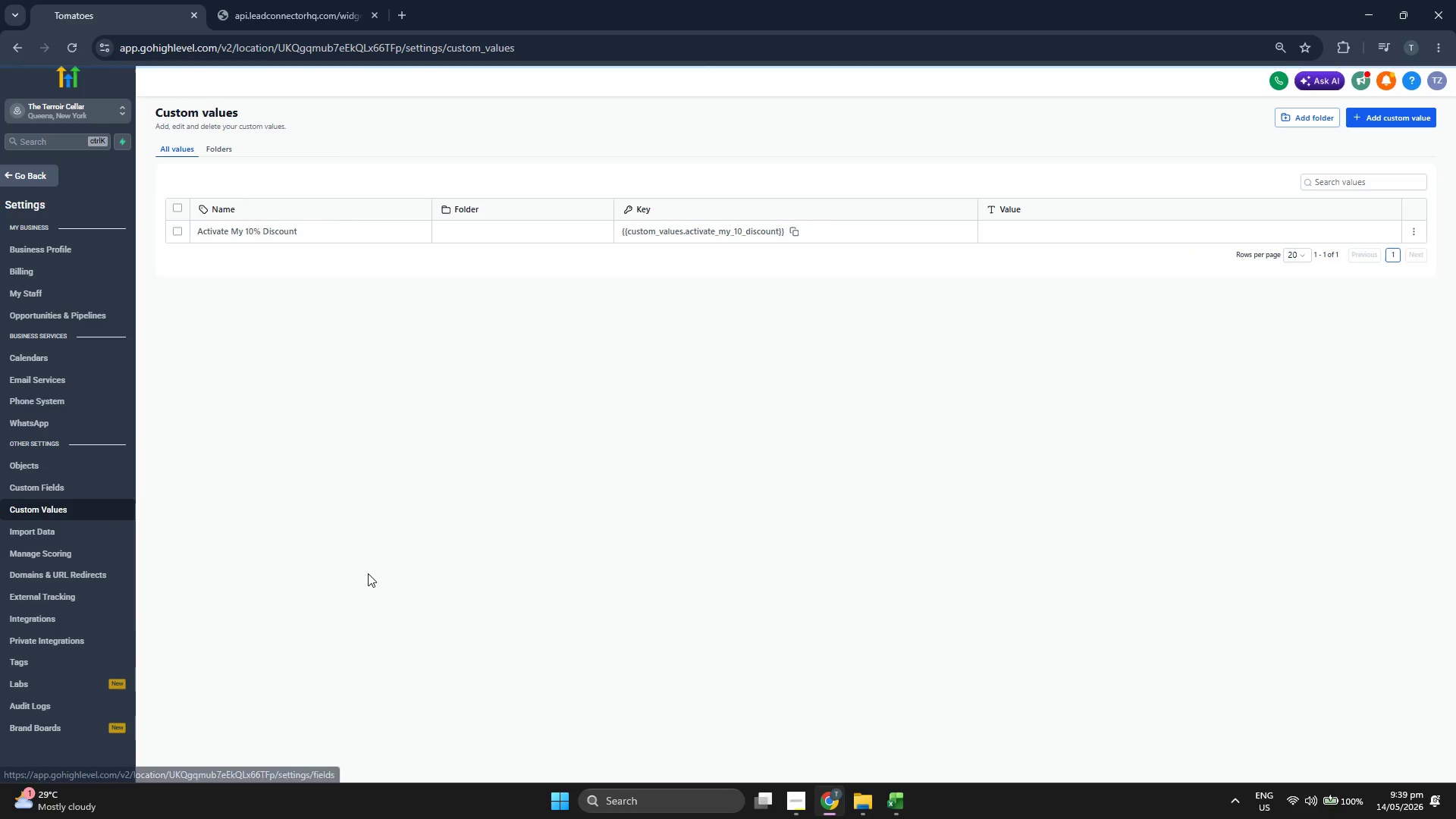 
left_click([55, 664])
 